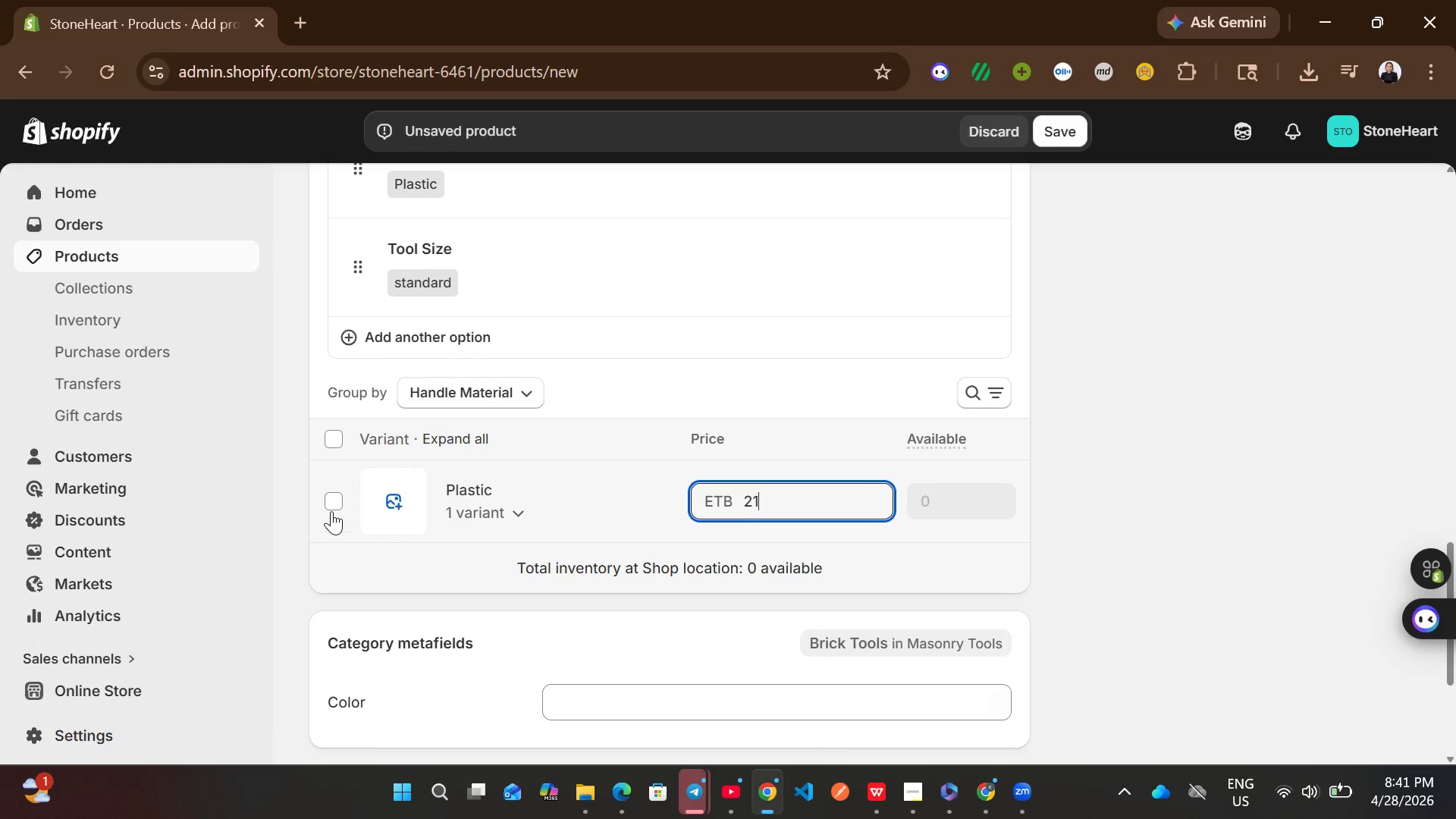 
left_click([333, 507])
 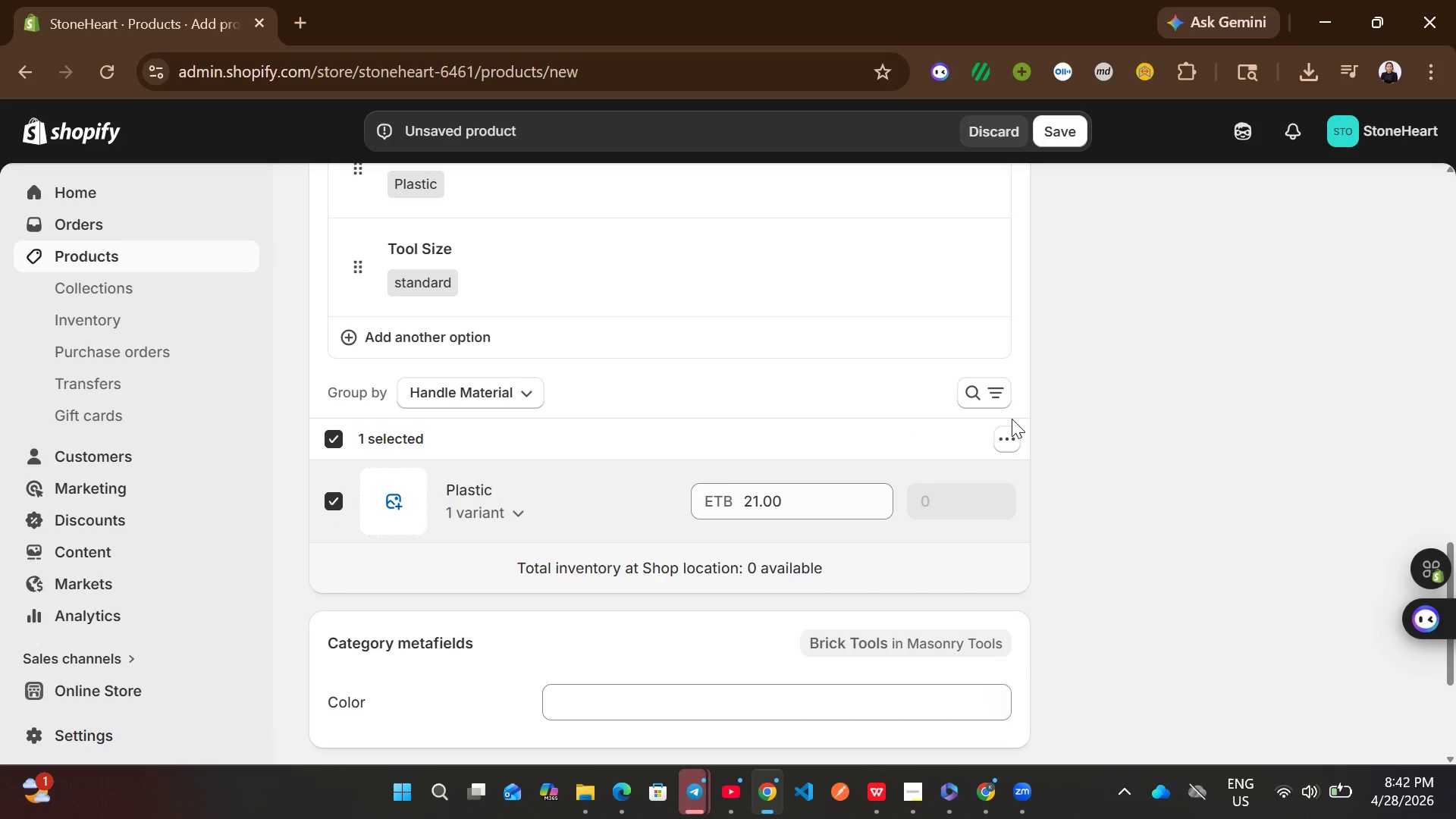 
left_click([1009, 432])
 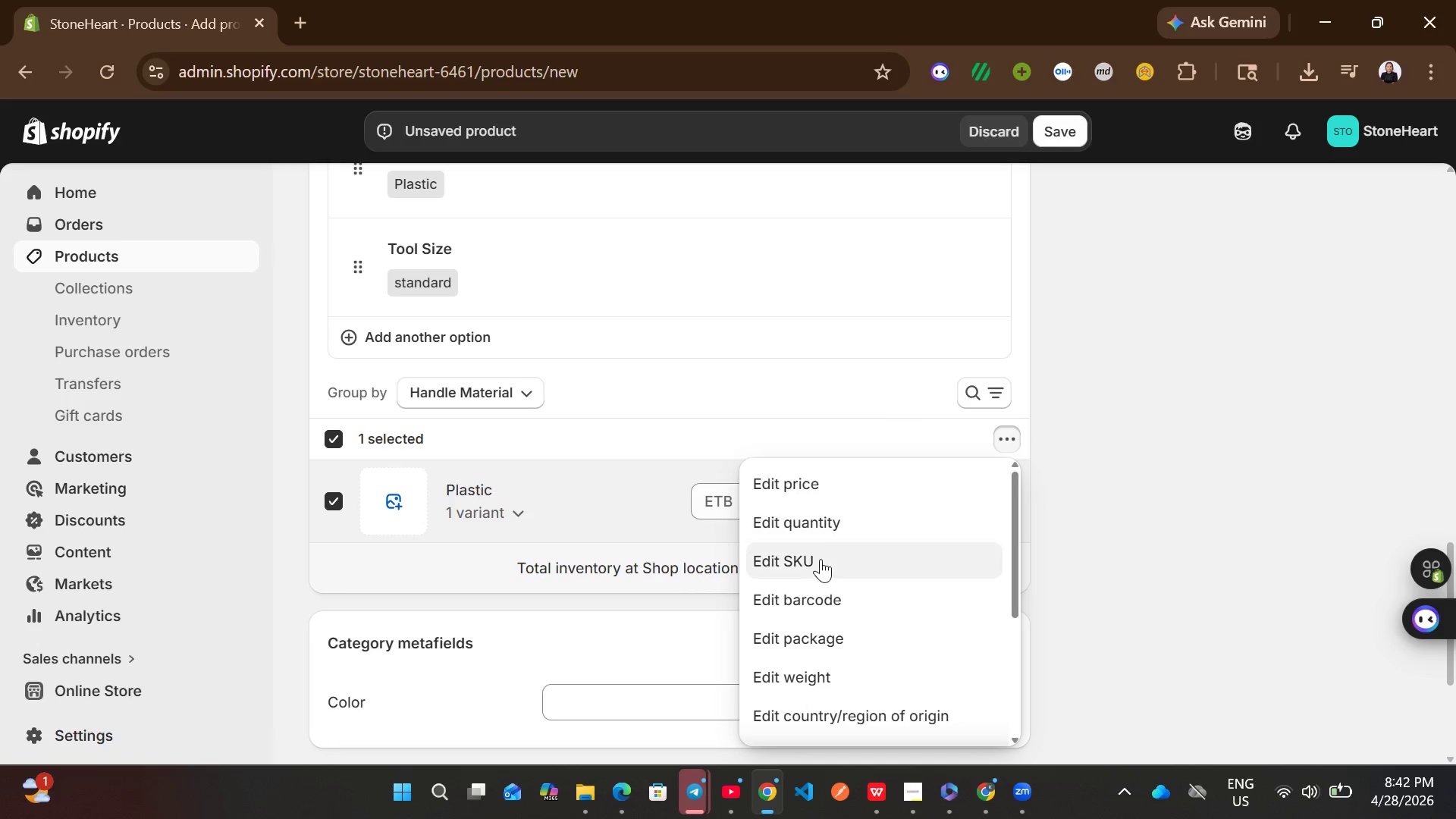 
left_click([818, 560])
 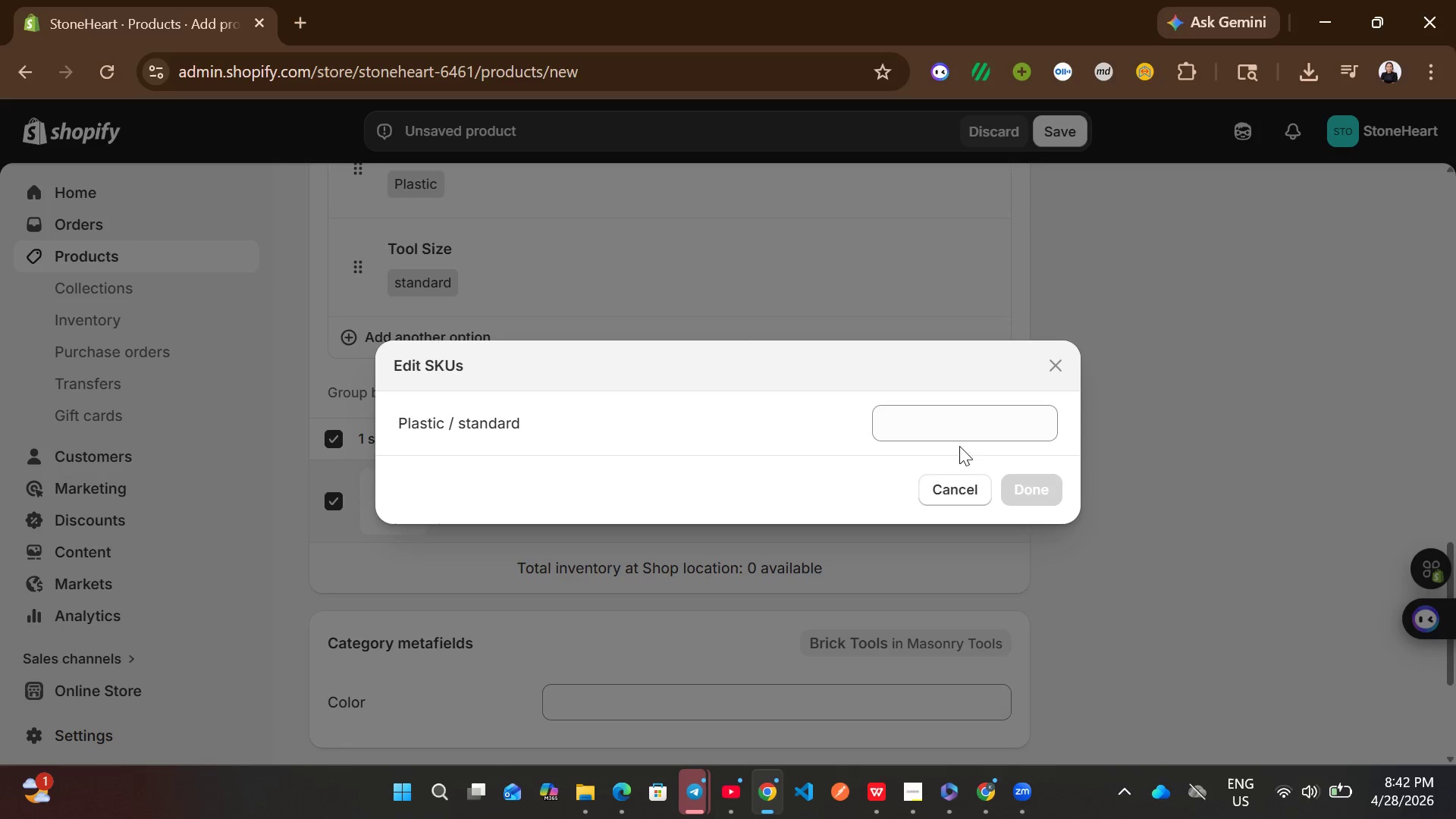 
left_click([961, 429])
 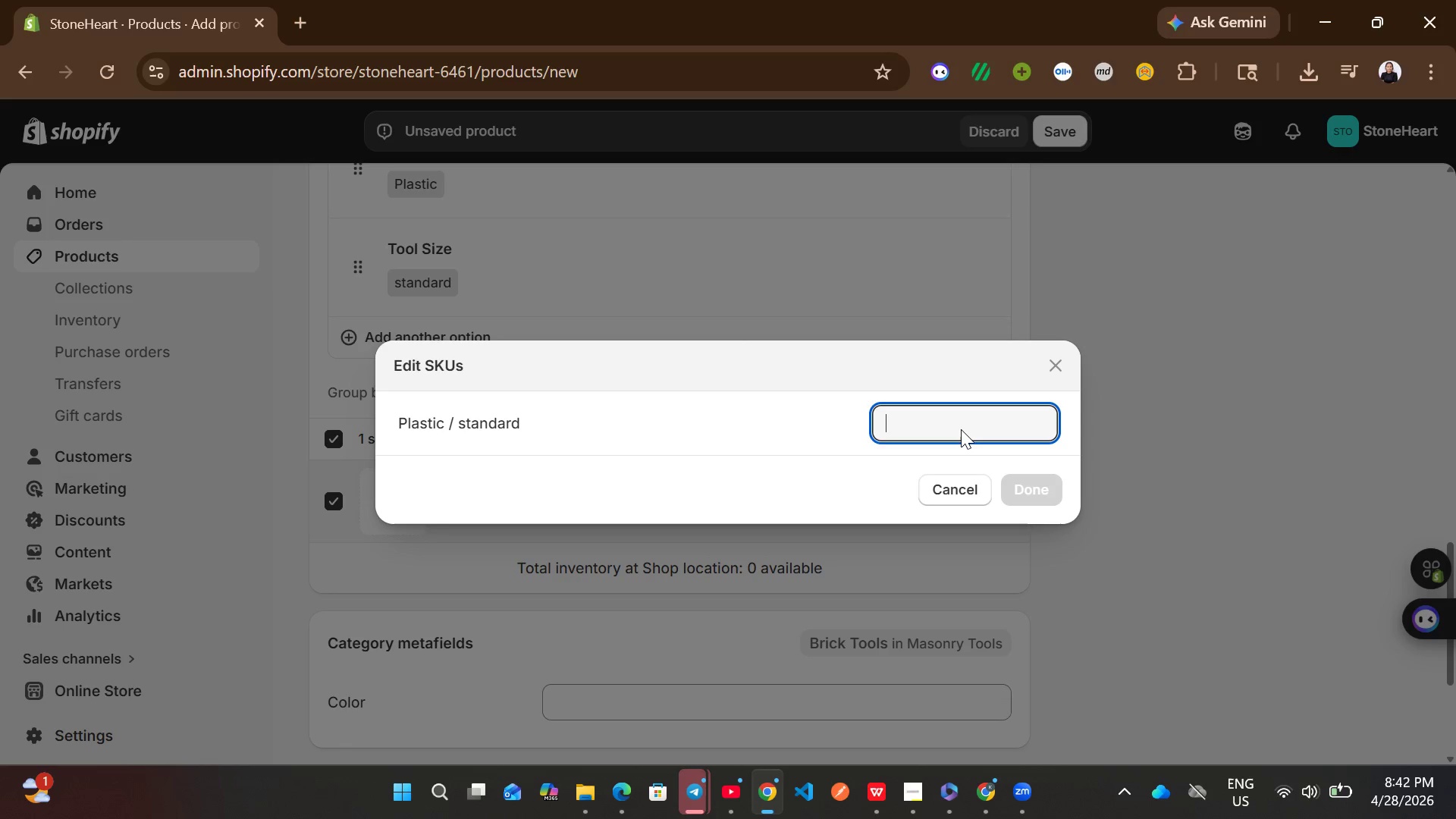 
key(Control+V)
 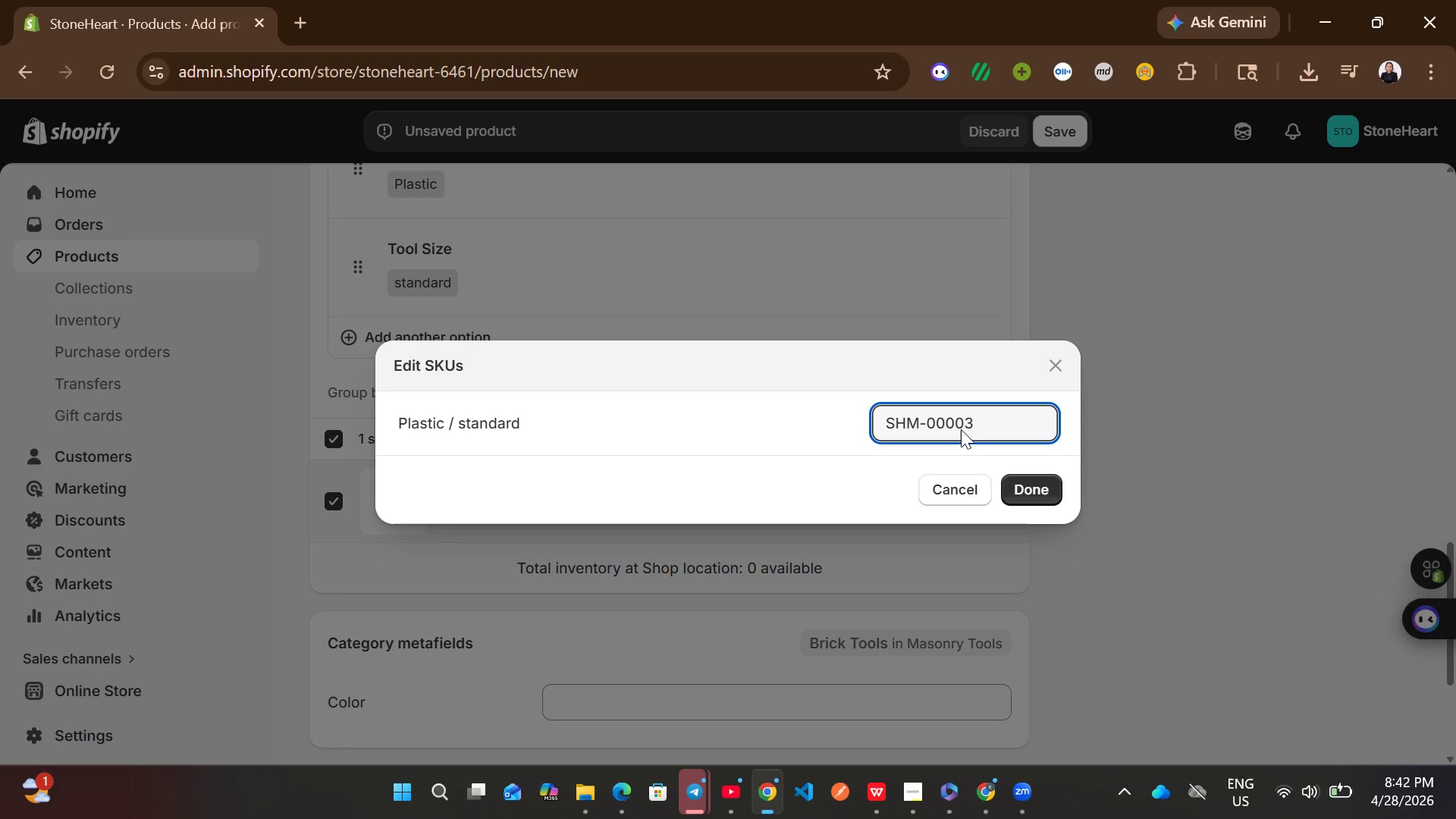 
key(Backspace)
key(Backspace)
type(17)
 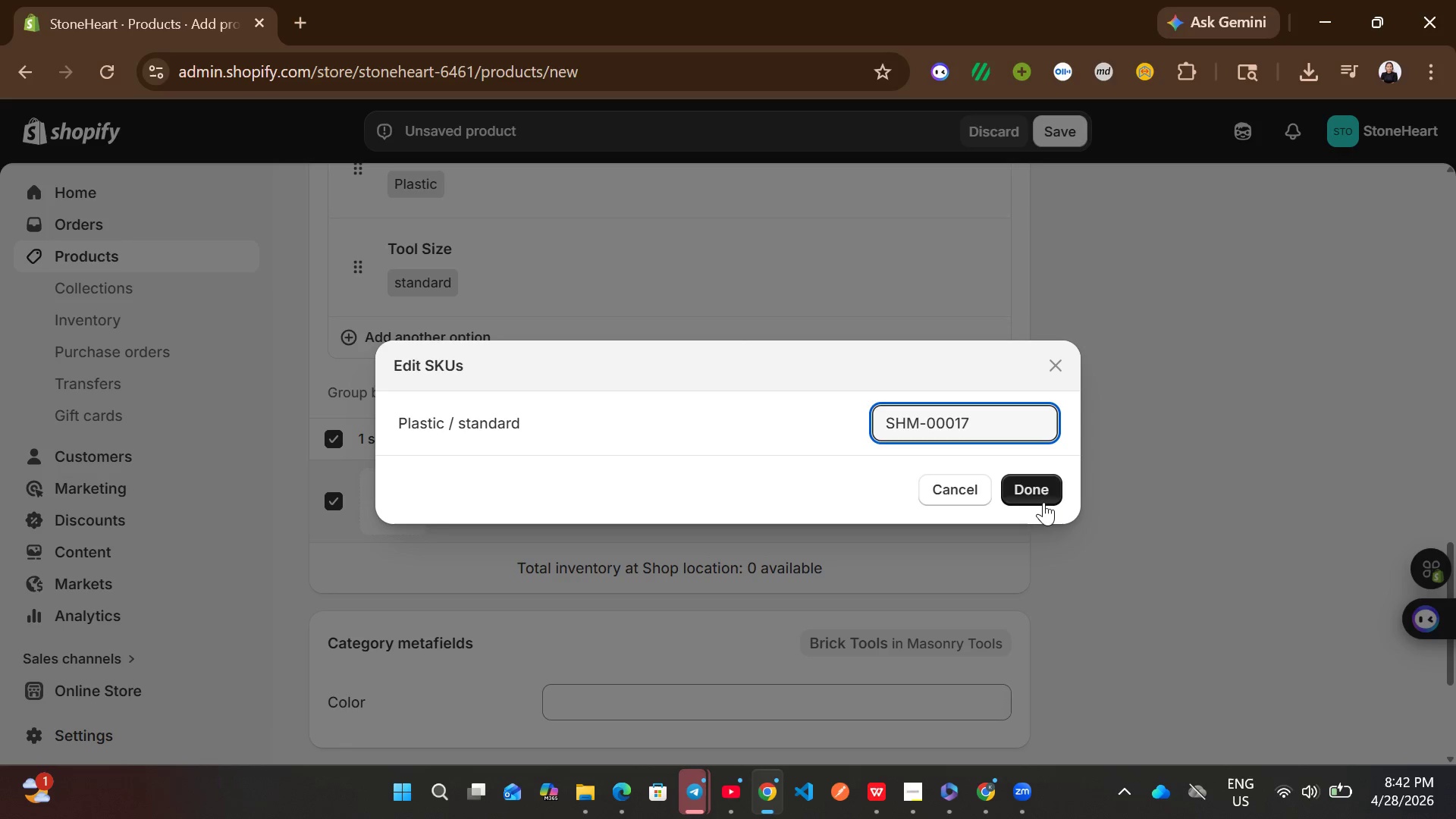 
left_click([1043, 502])
 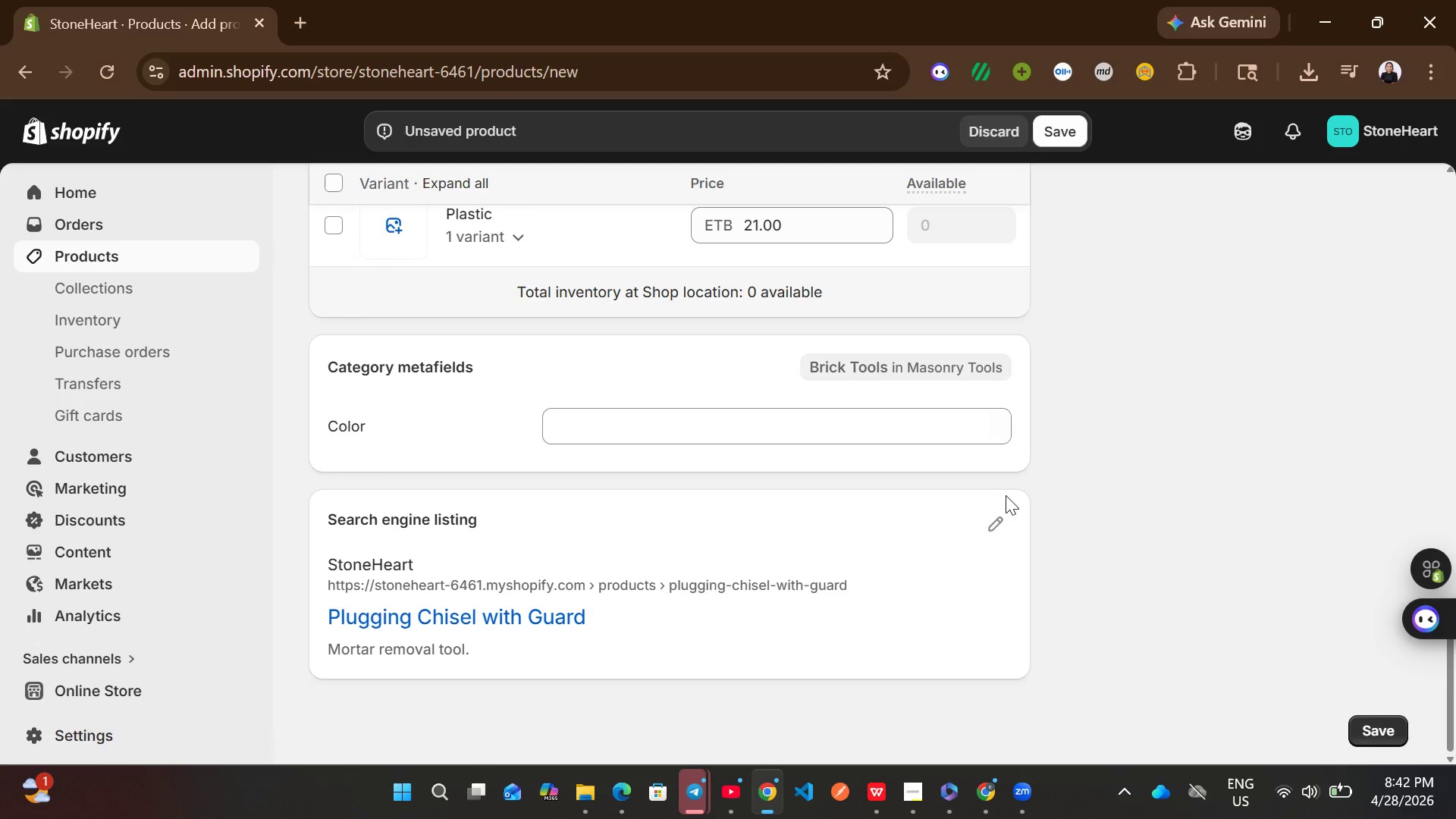 
left_click([998, 516])
 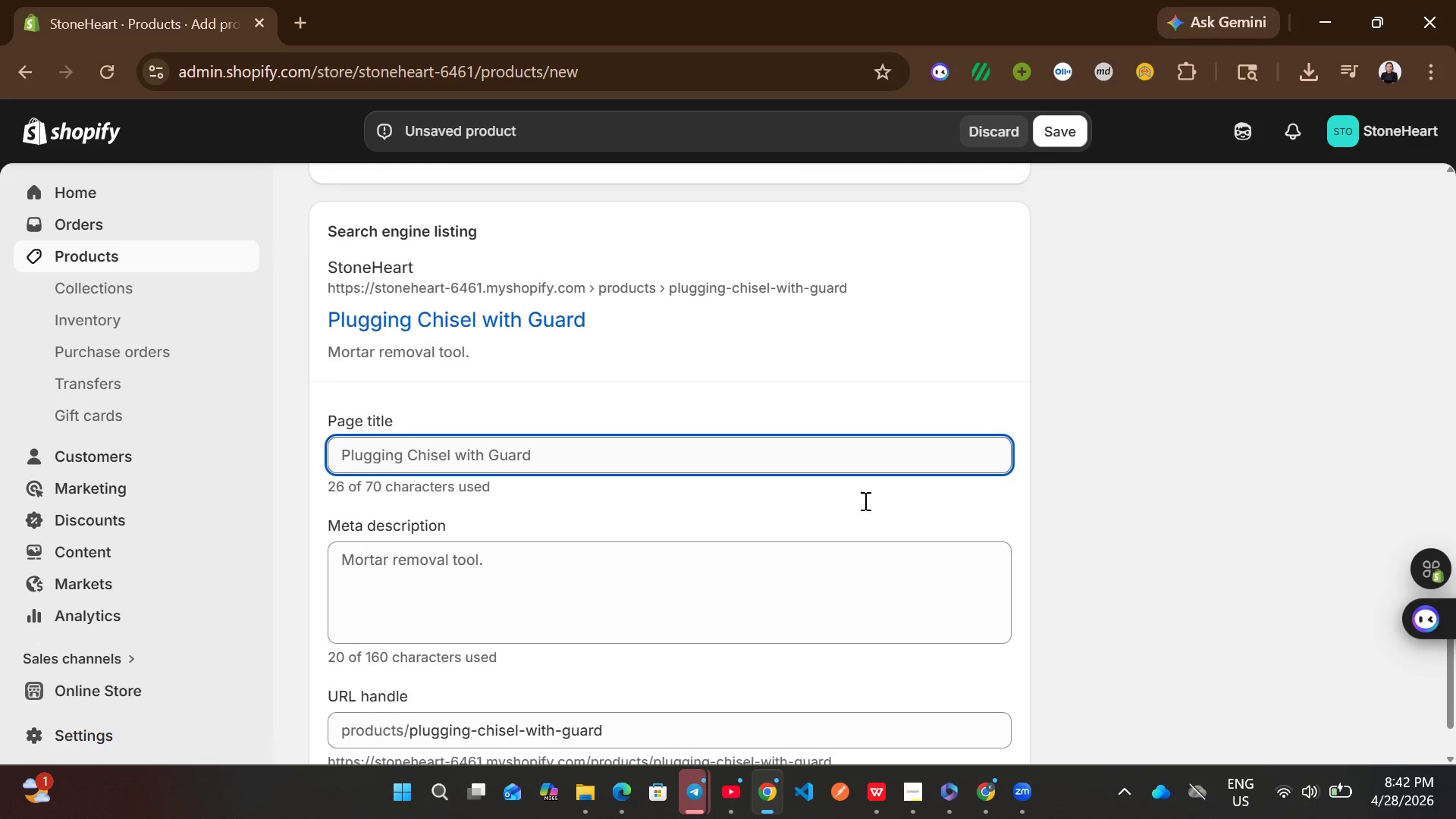 
left_click([703, 458])
 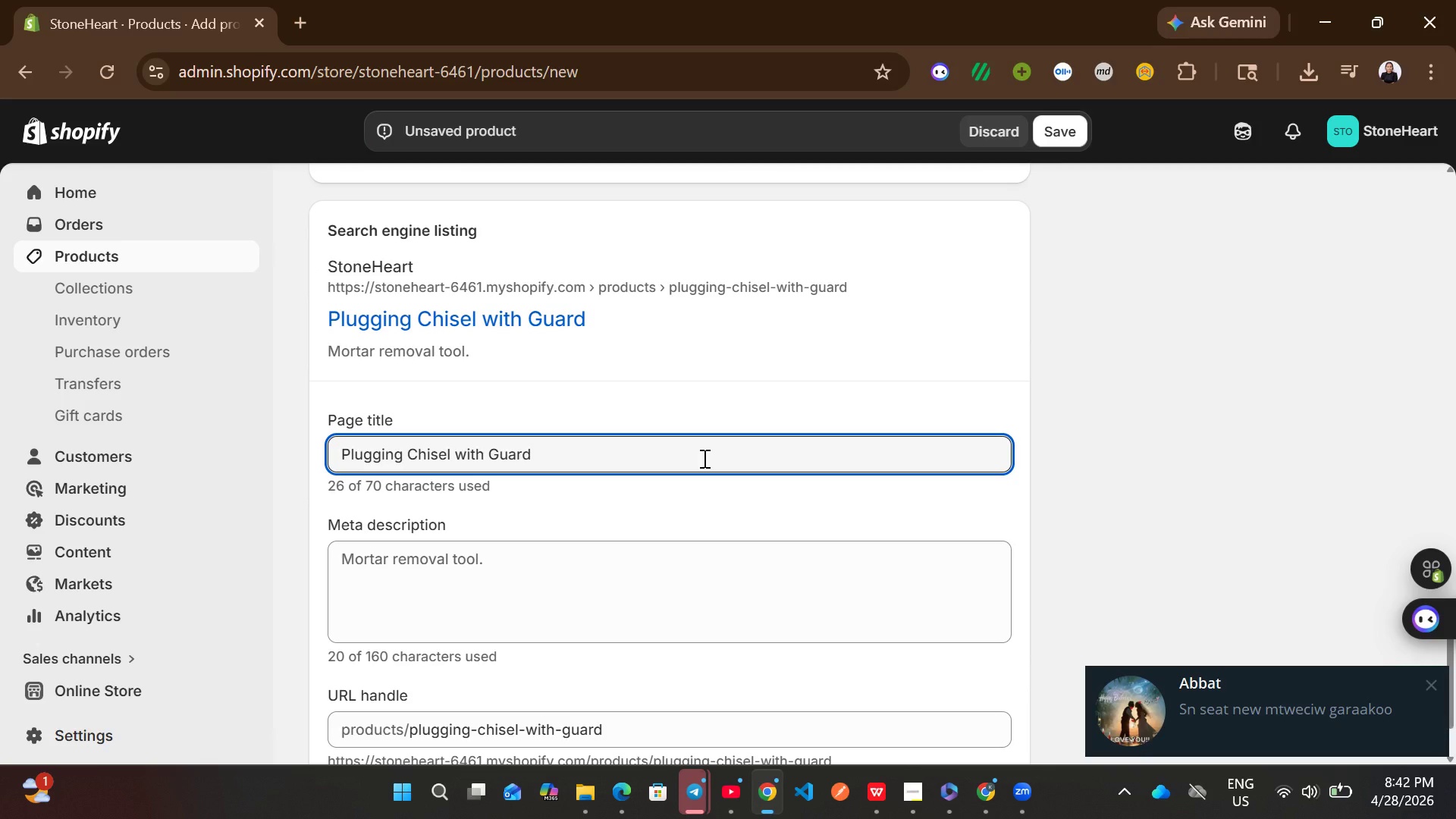 
wait(6.83)
 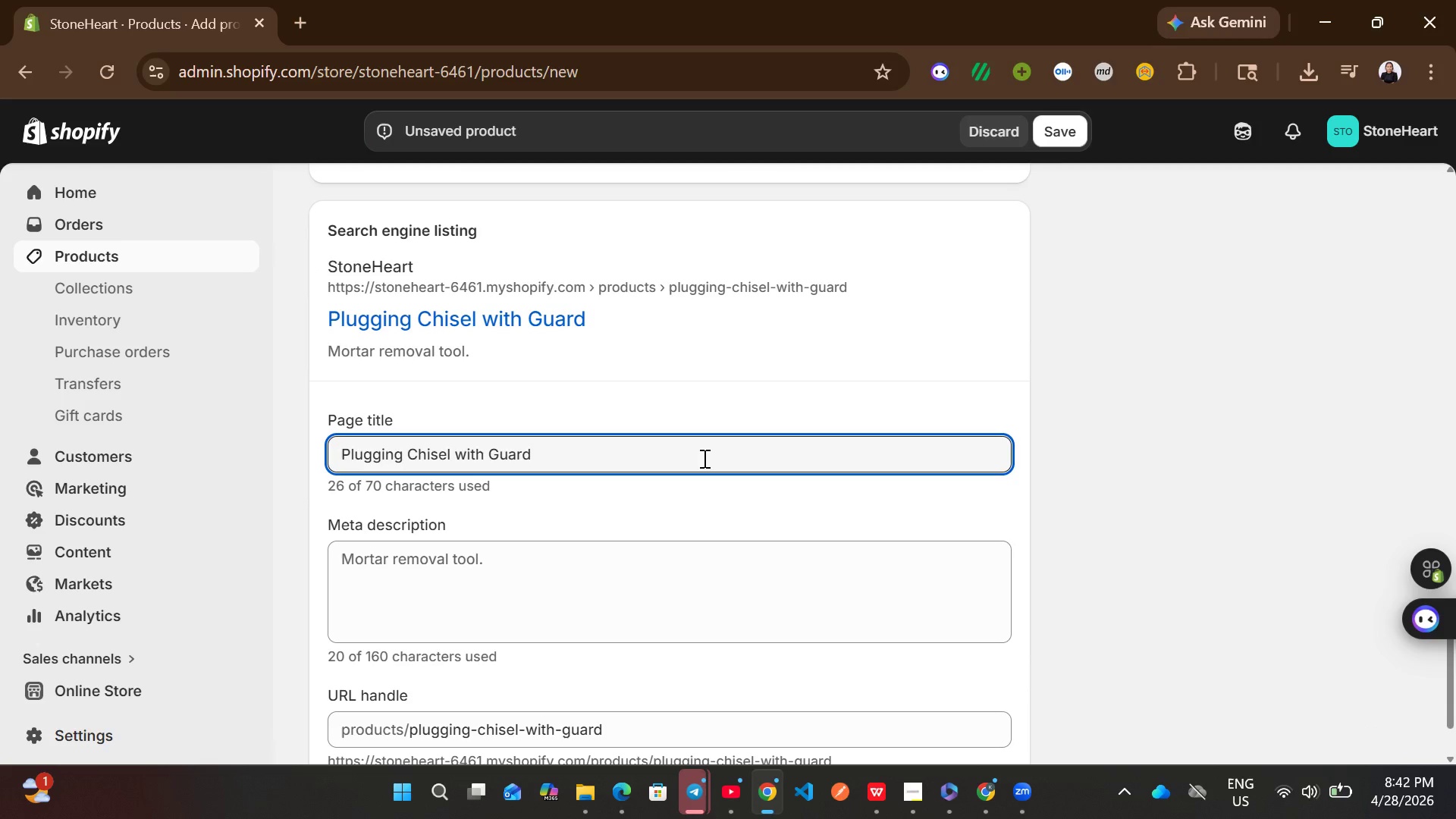 
left_click([1433, 686])
 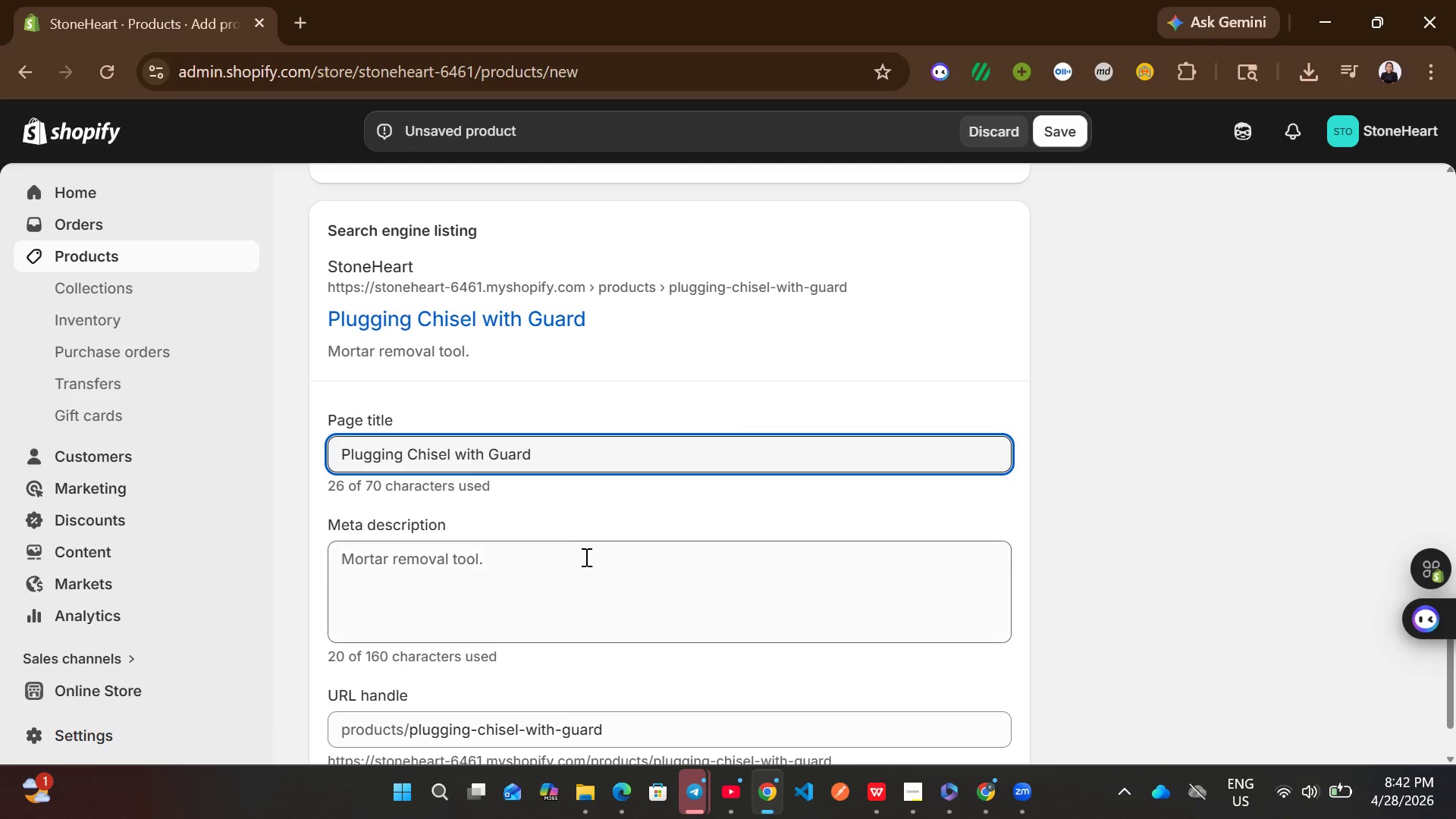 
left_click([585, 558])
 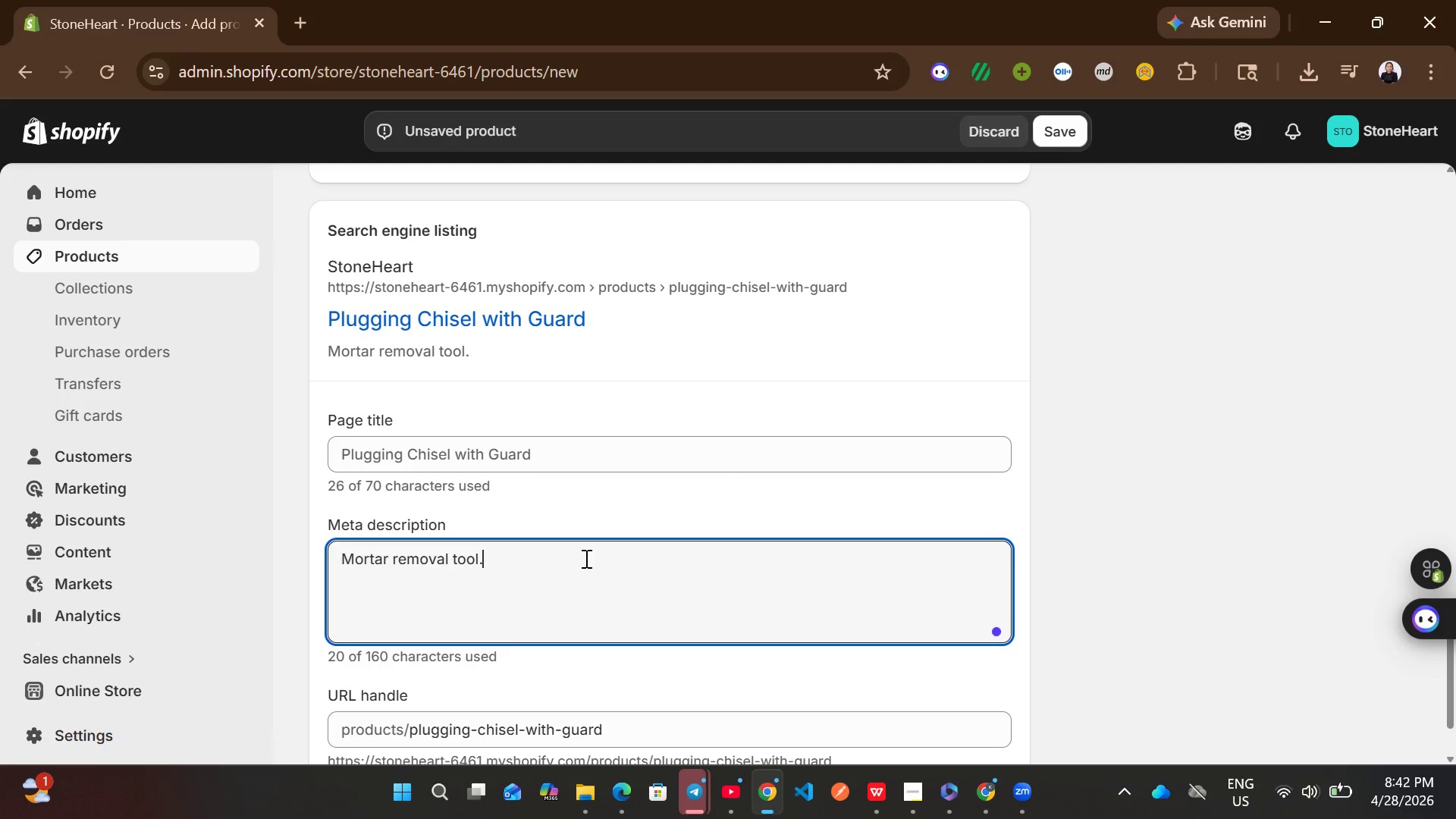 
key(Control+A)
 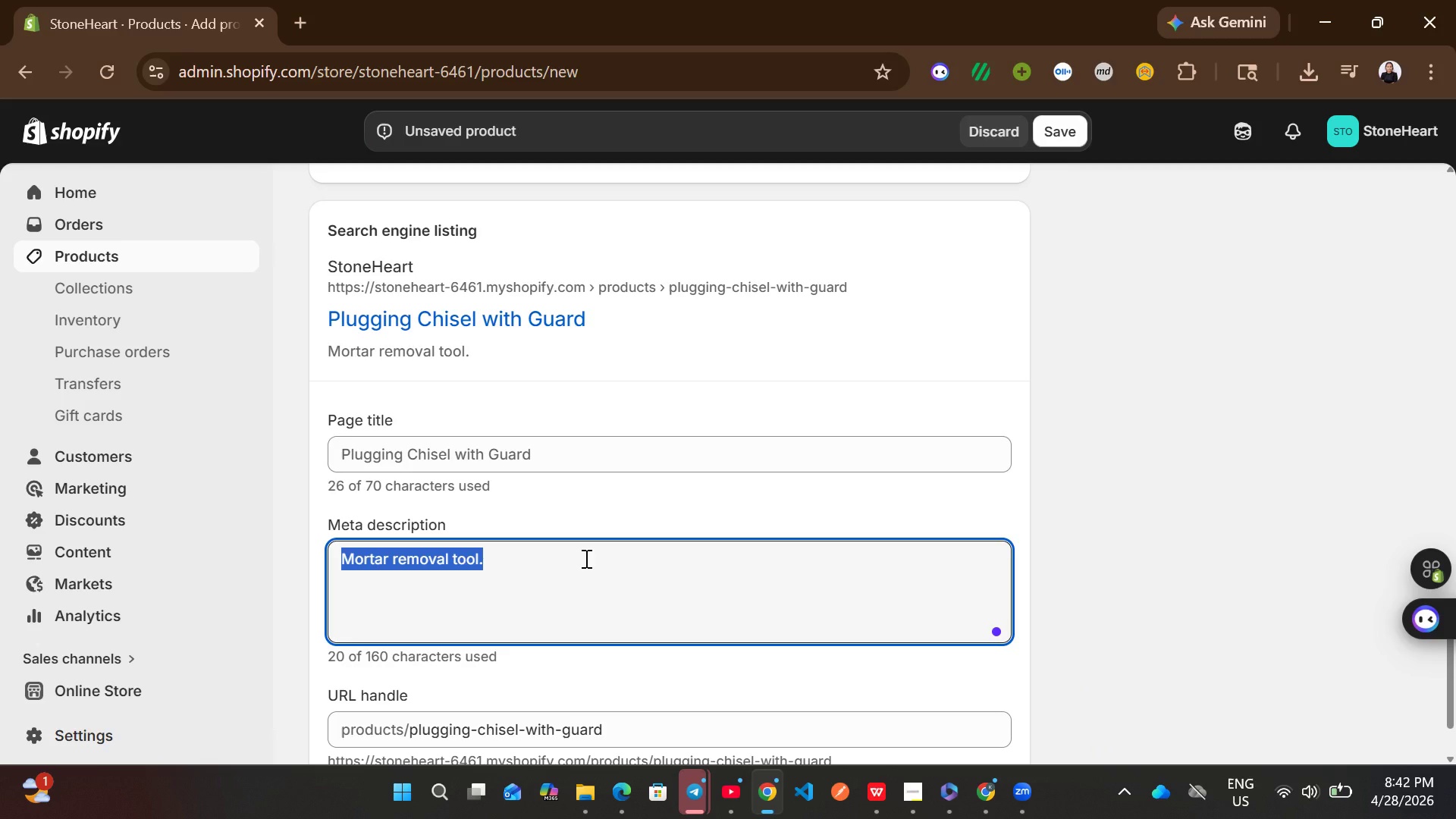 
wait(10.17)
 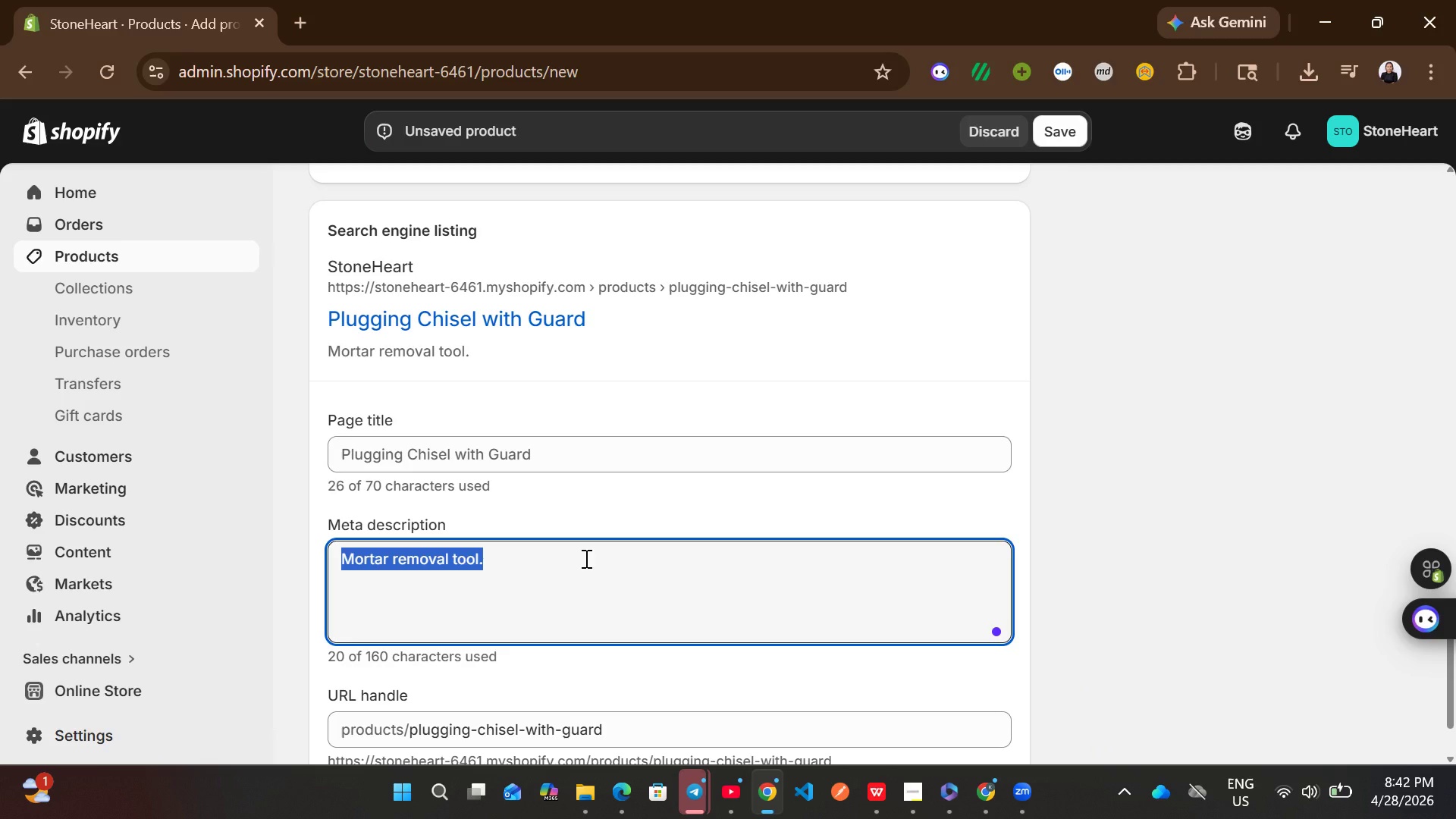 
key(Control+S)
 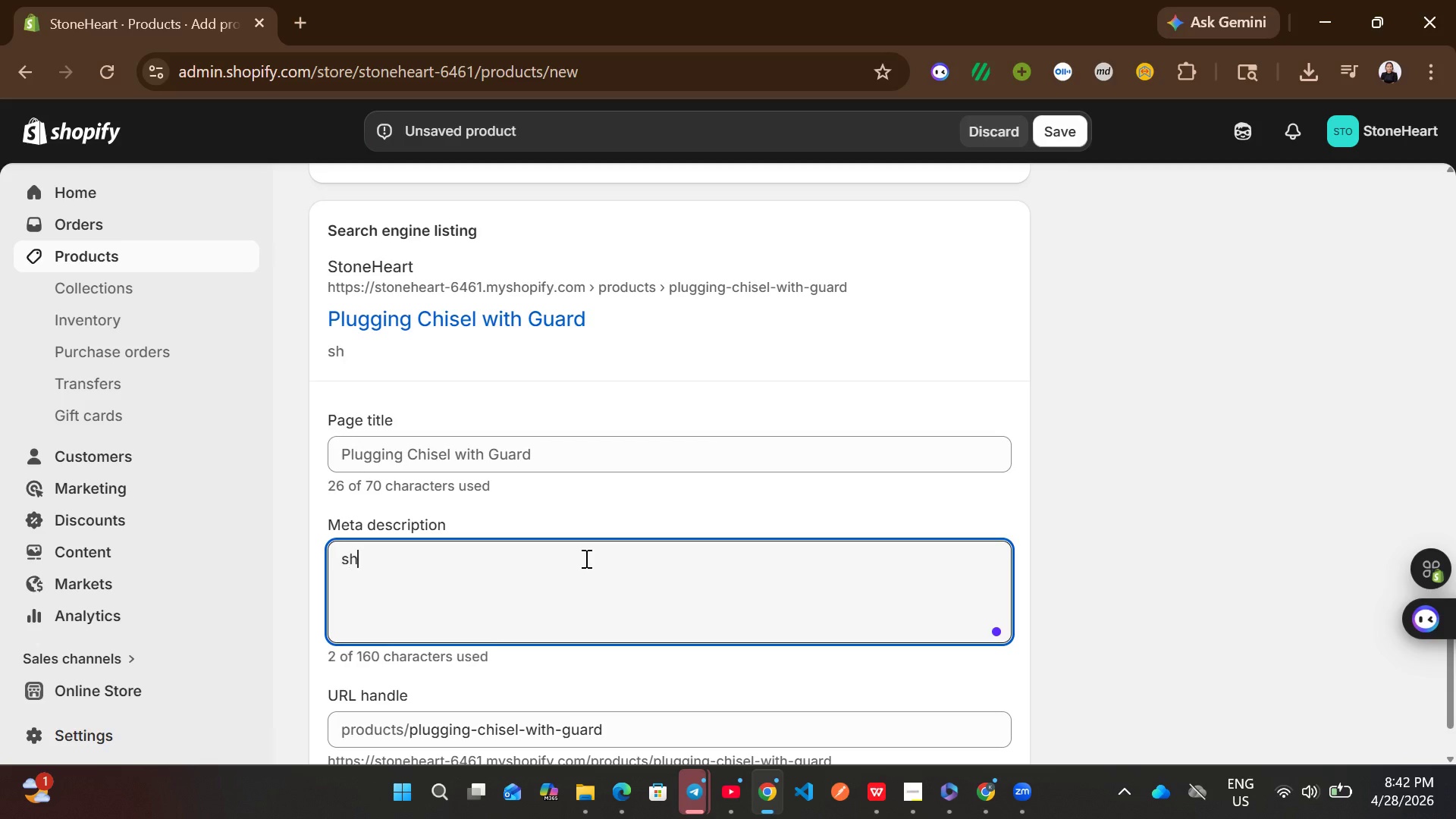 
key(Control+H)
 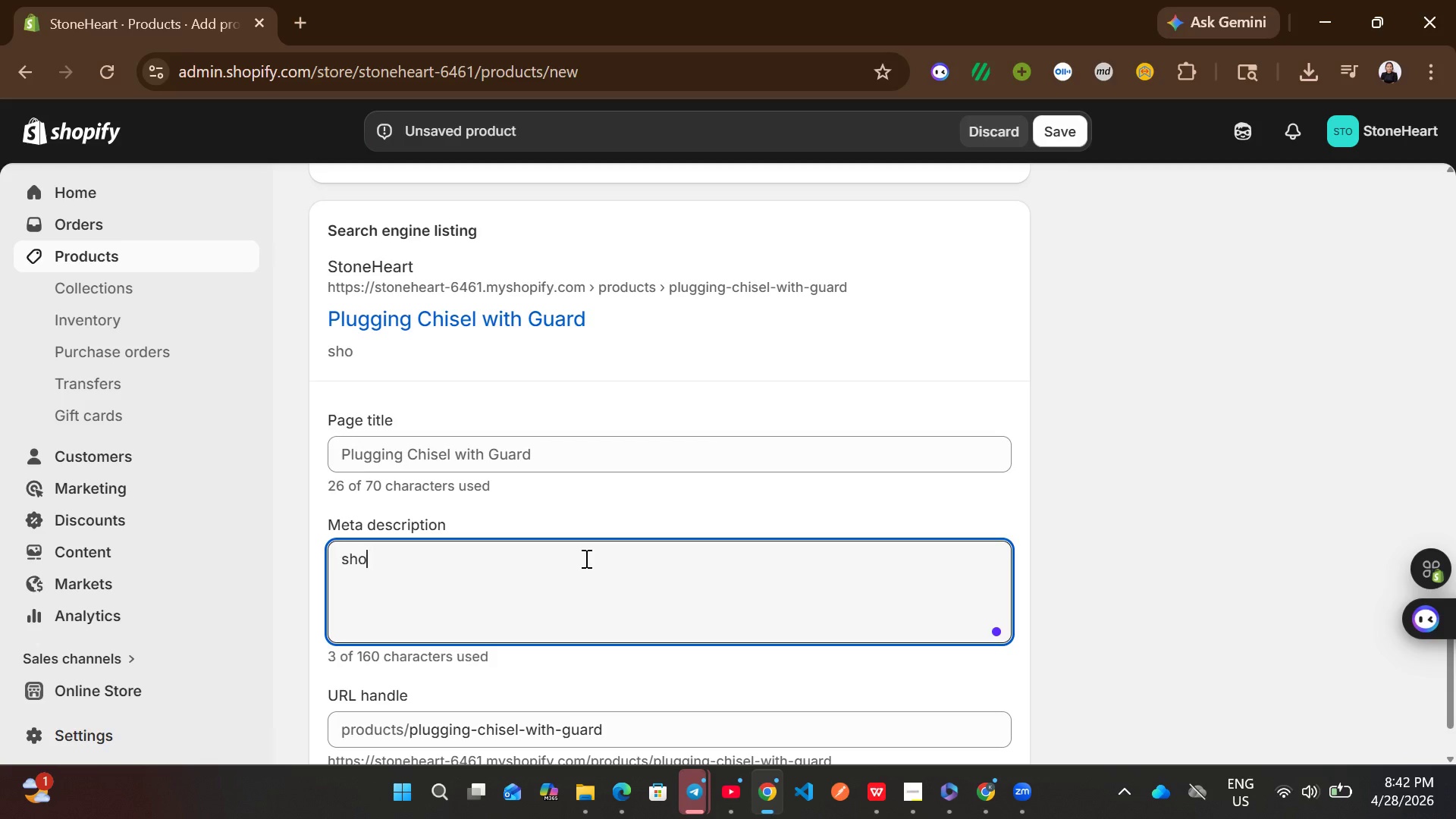 
key(Control+O)
 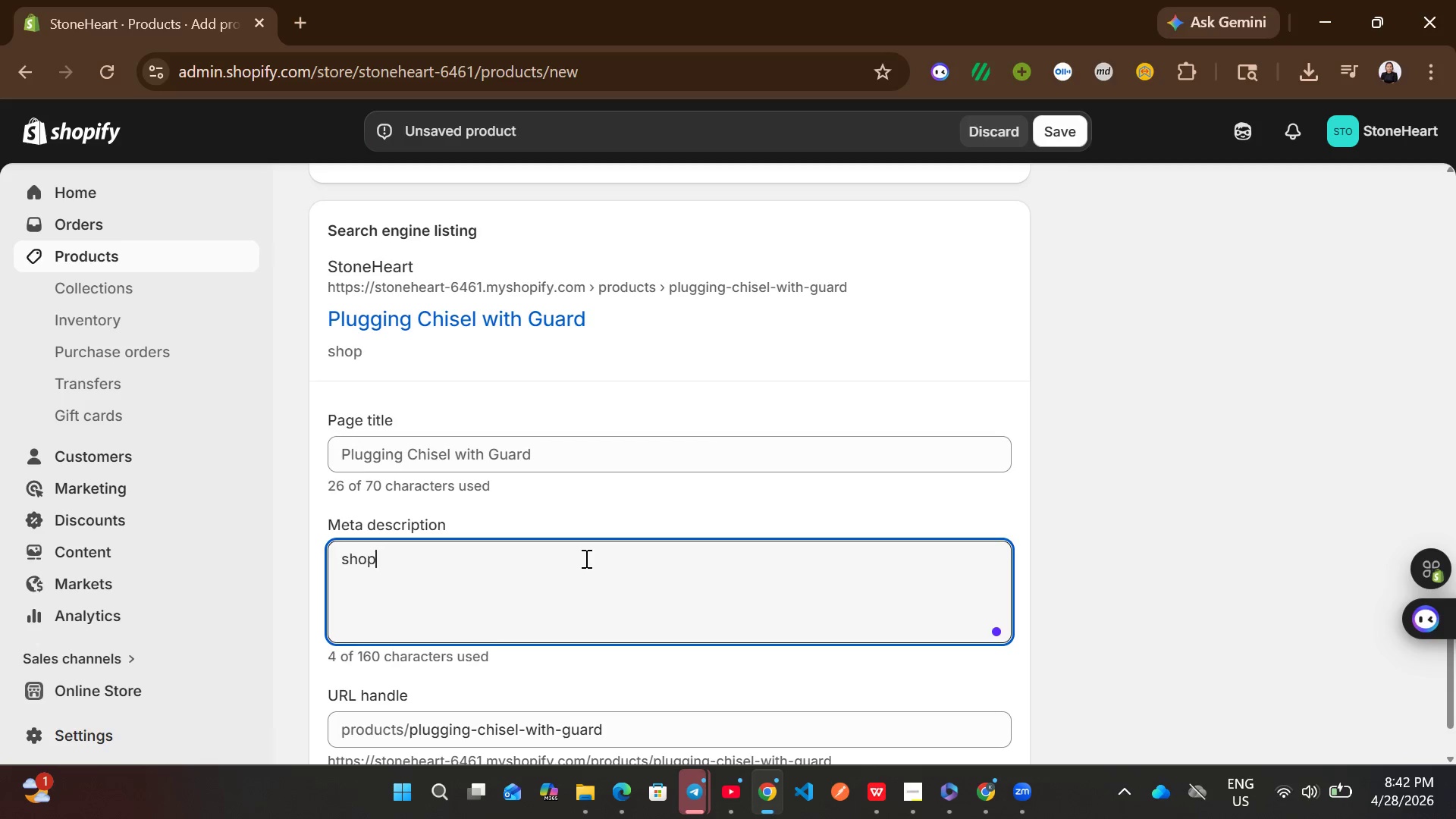 
key(Control+P)
 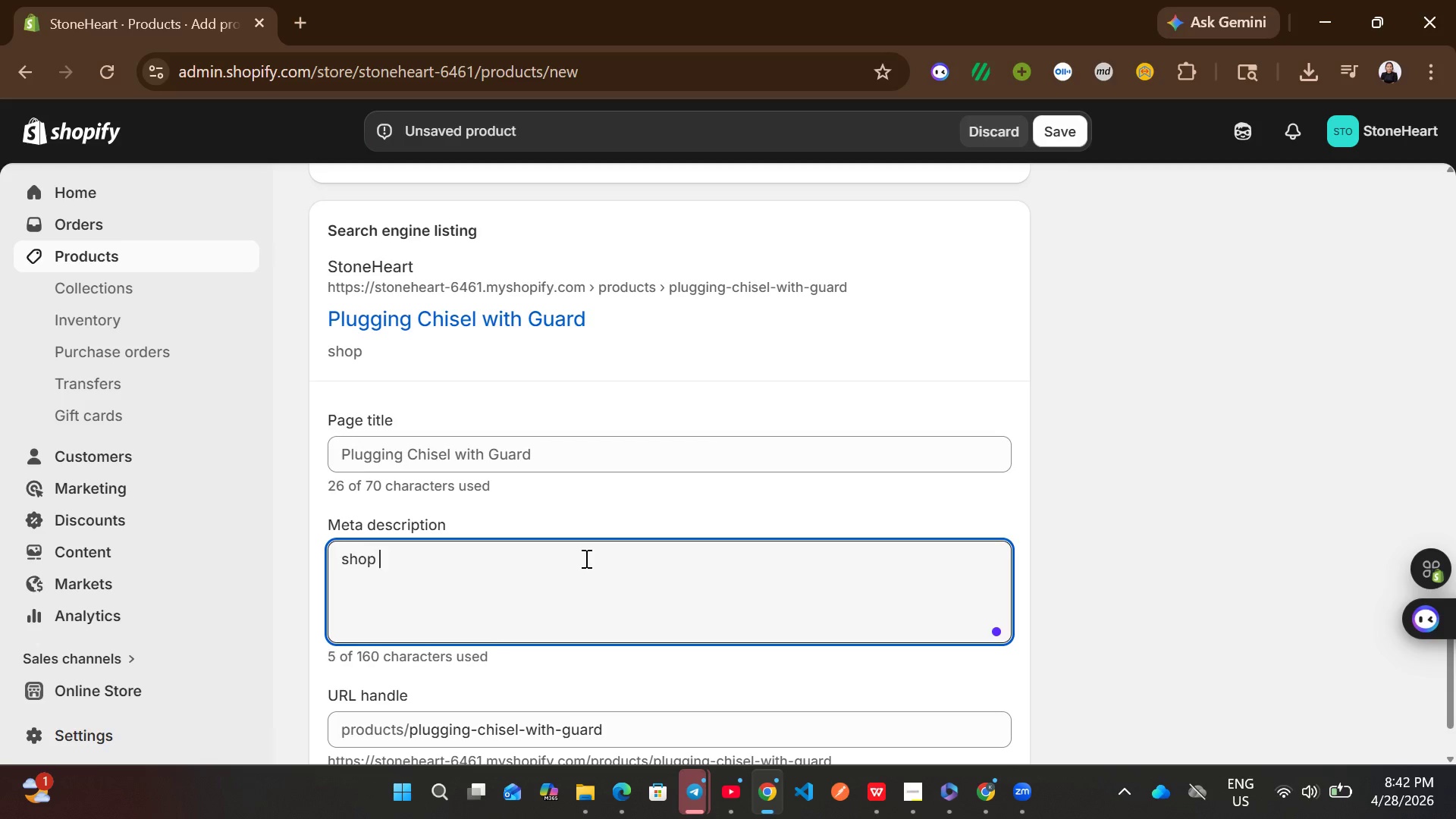 
key(Control+Space)
 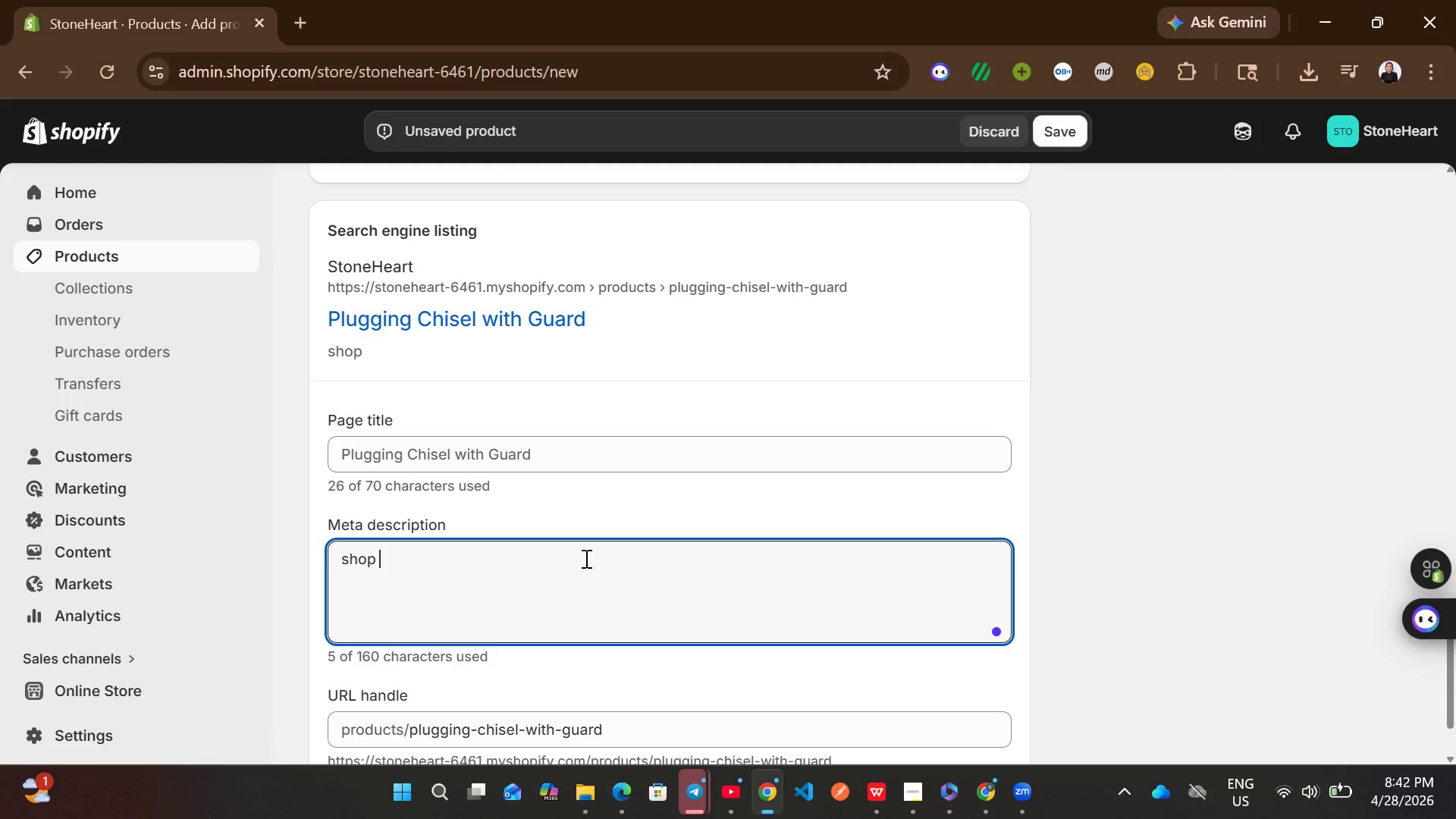 
key(Control+P)
 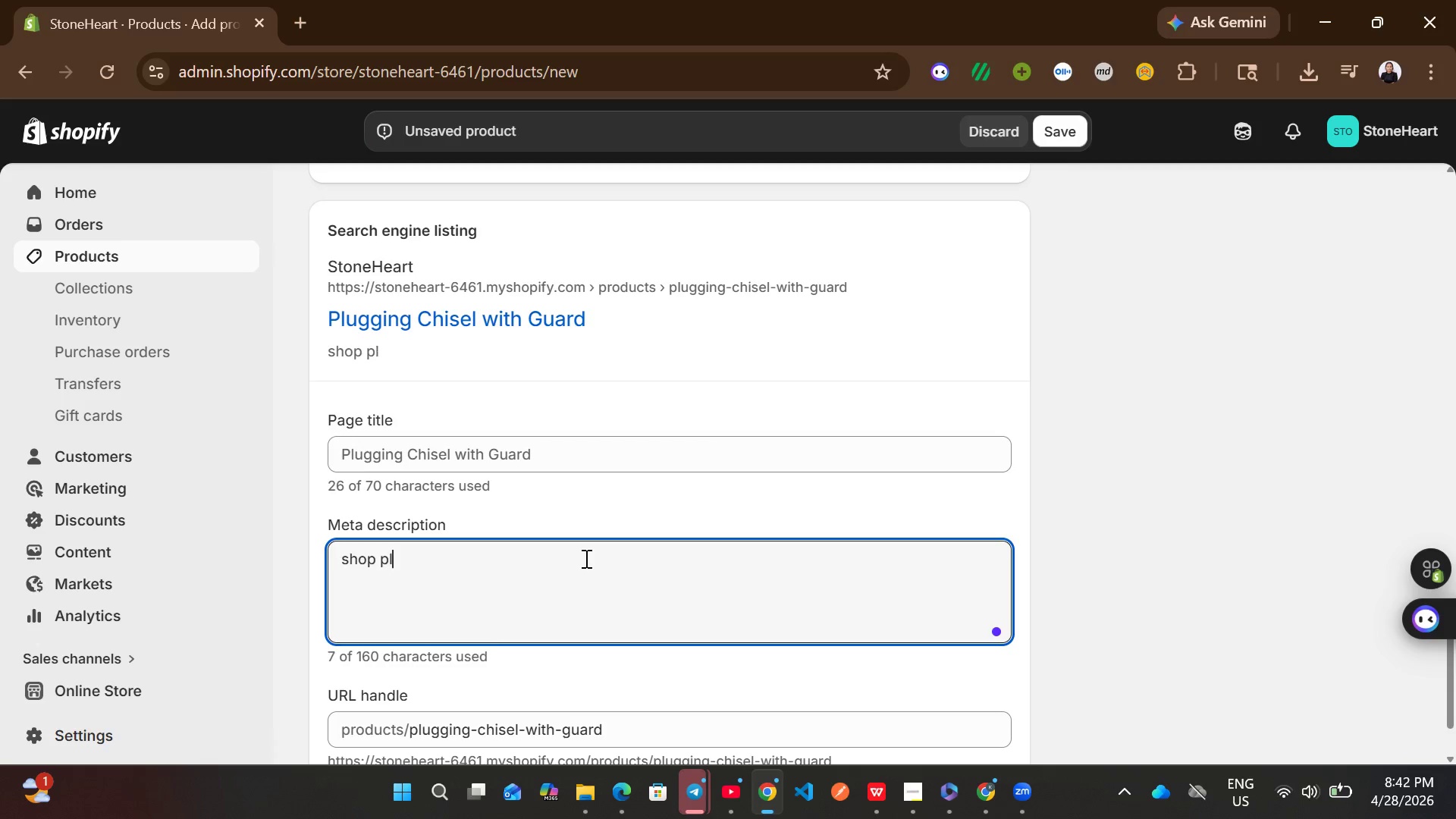 
key(Control+L)
 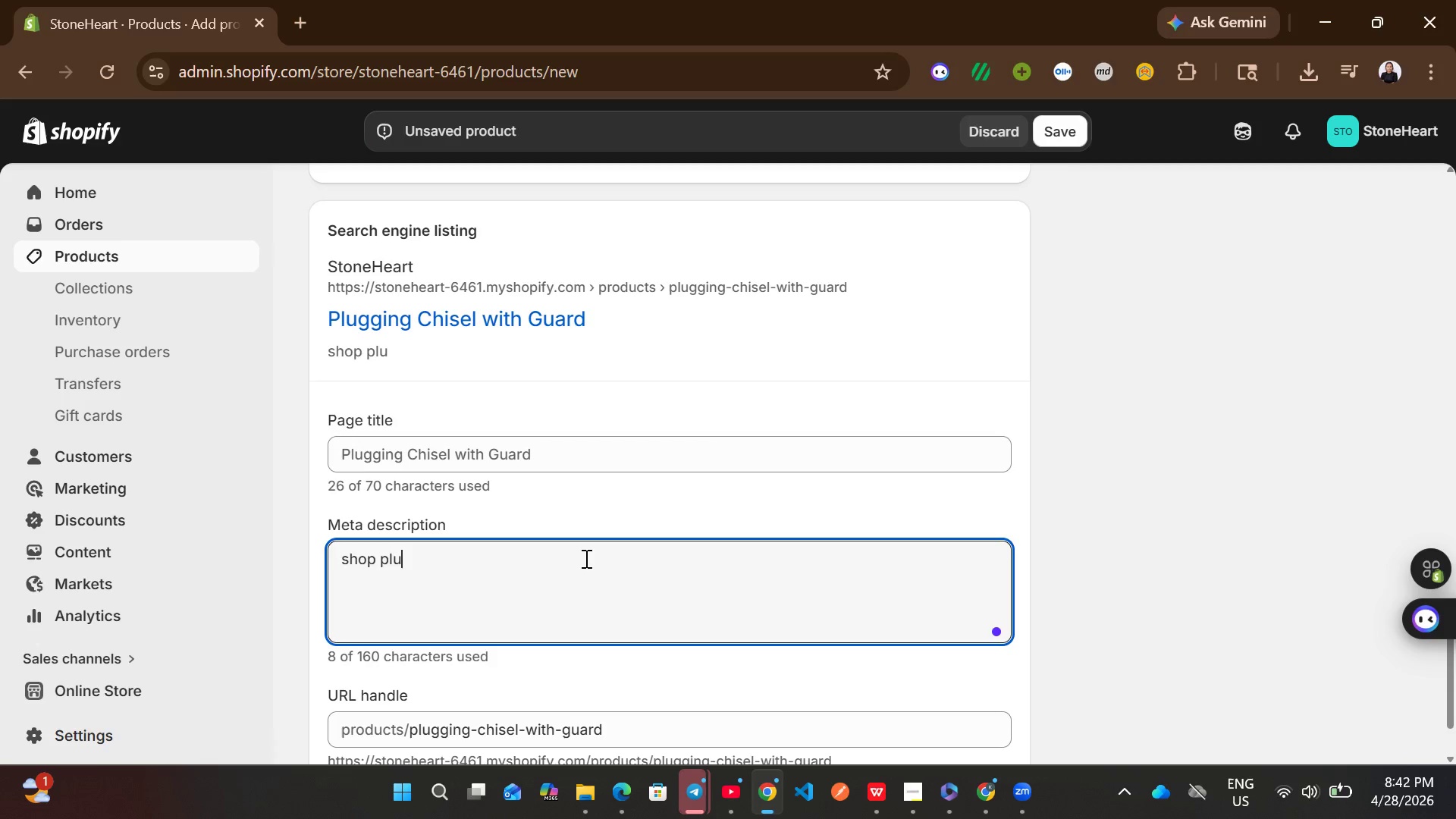 
key(Control+U)
 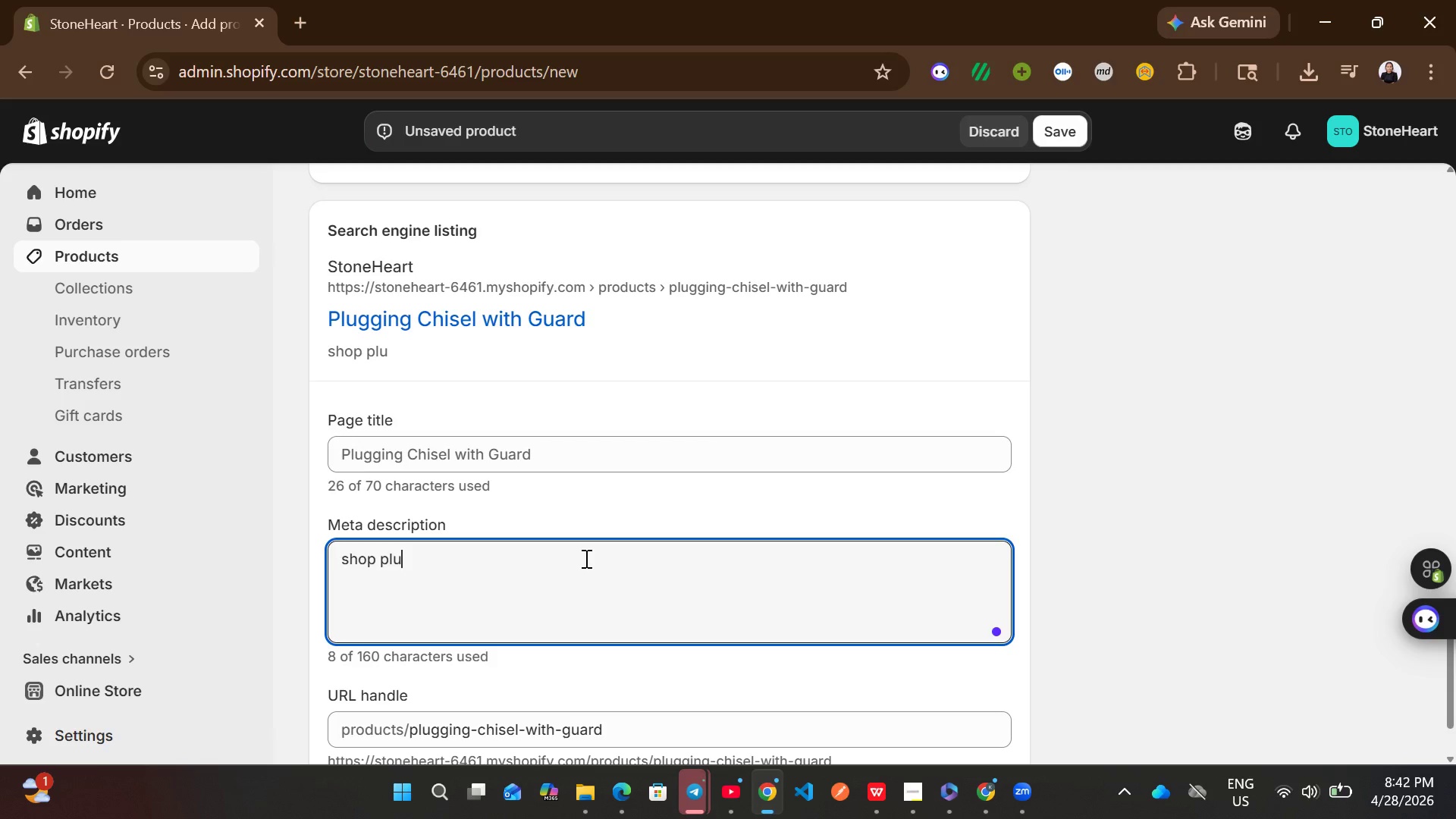 
type(gging chisel with )
 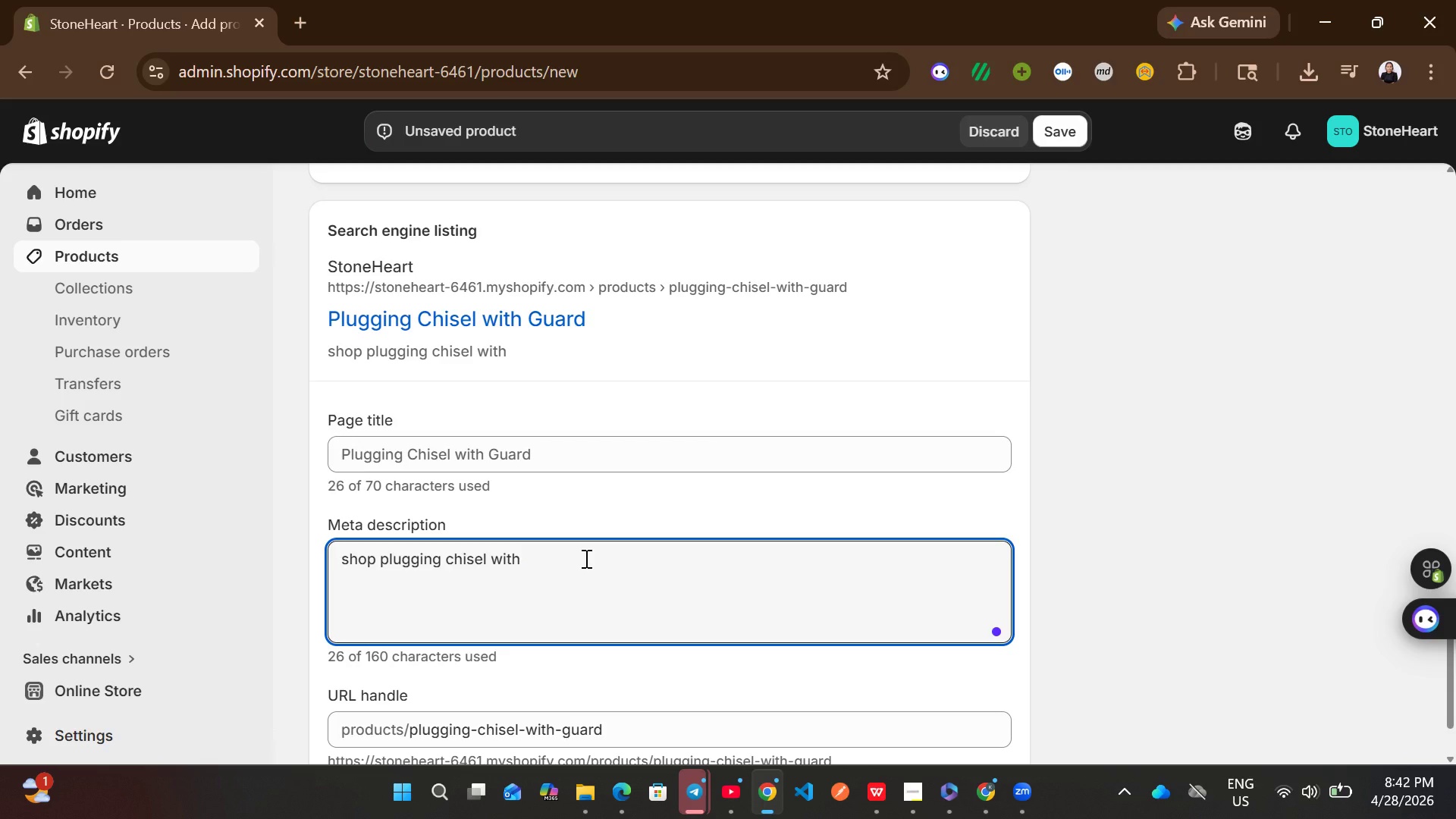 
wait(5.39)
 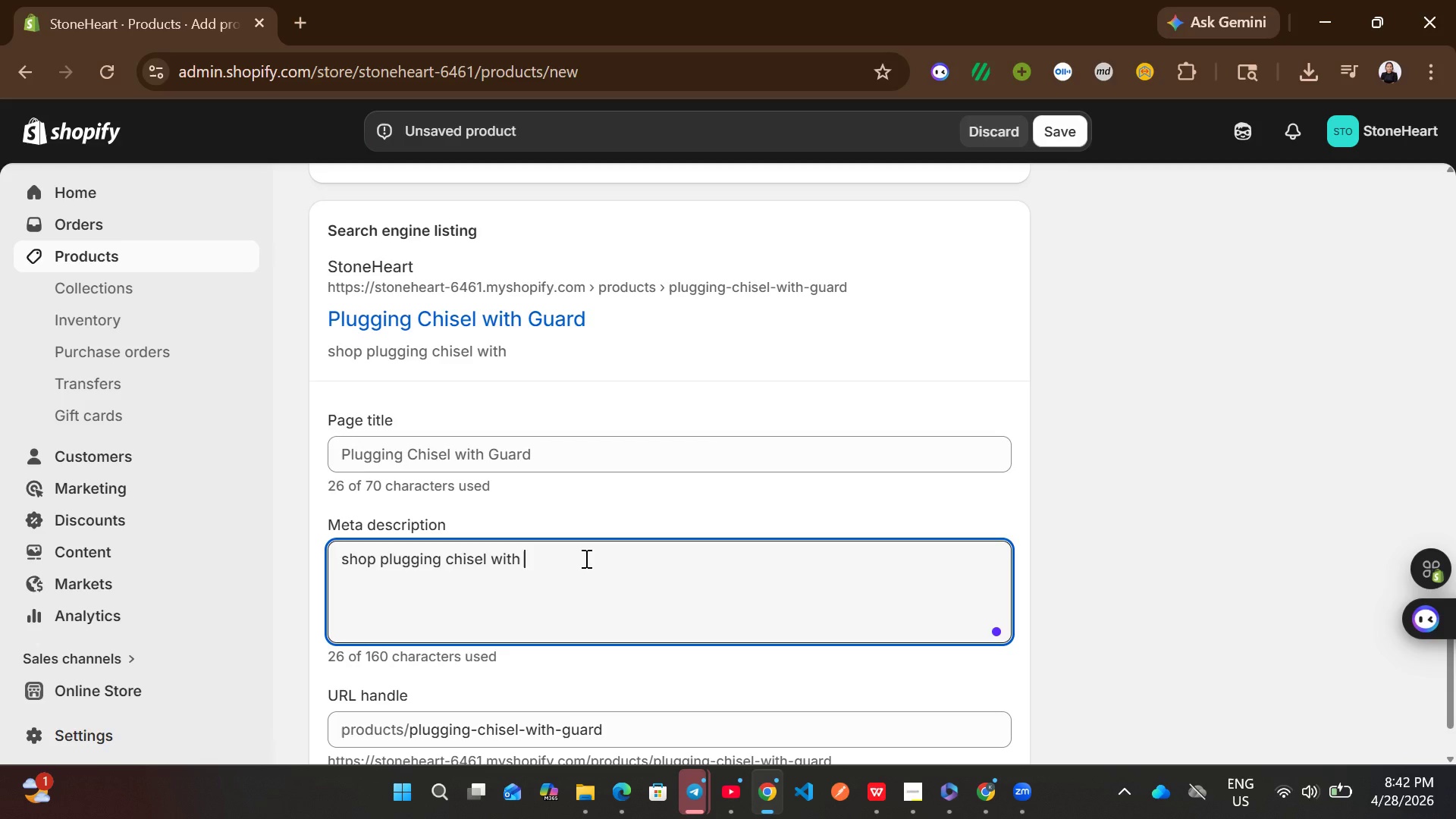 
type(guard i)
key(Backspace)
type(with plastic handle.)
 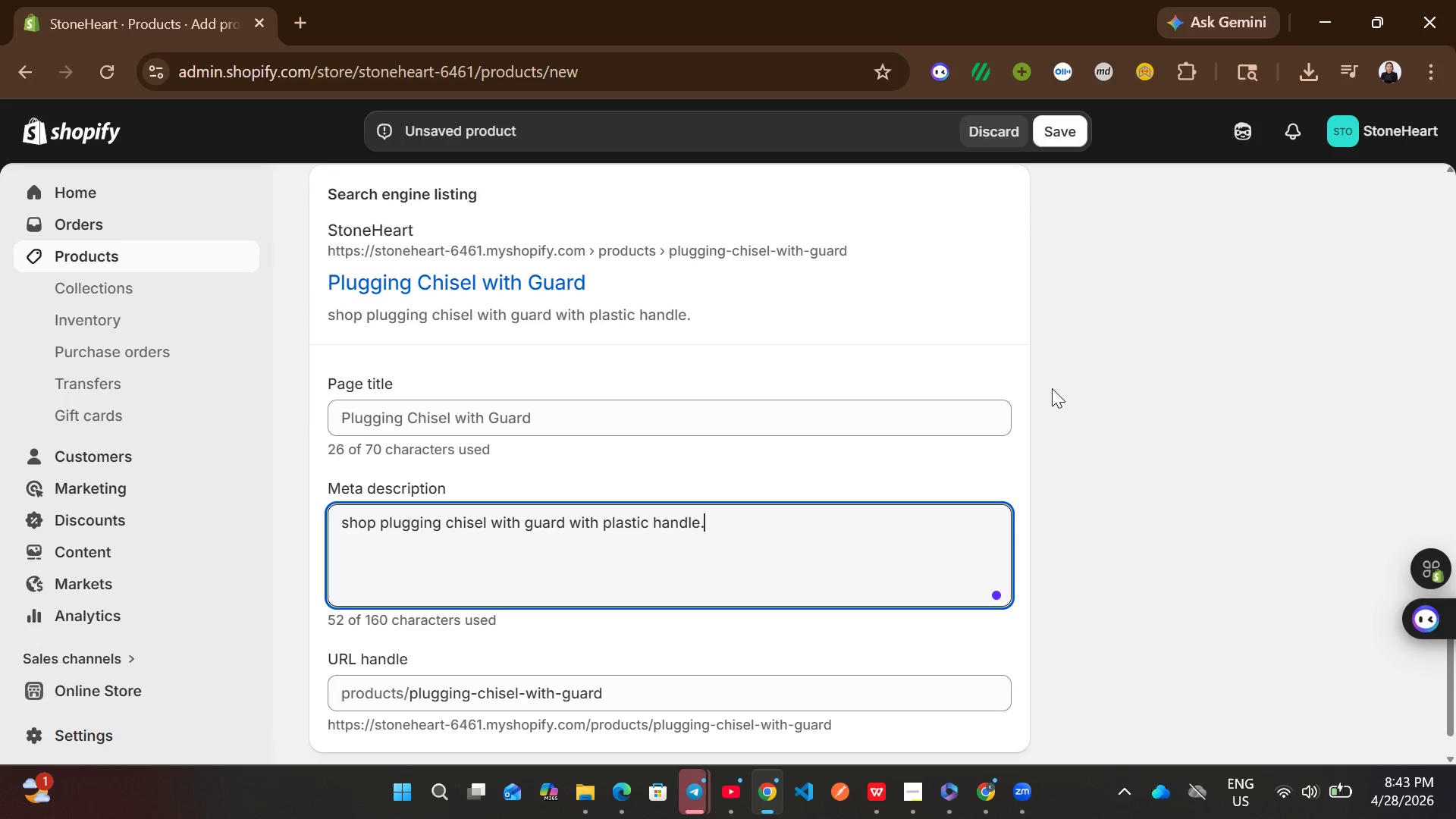 
left_click([1049, 130])
 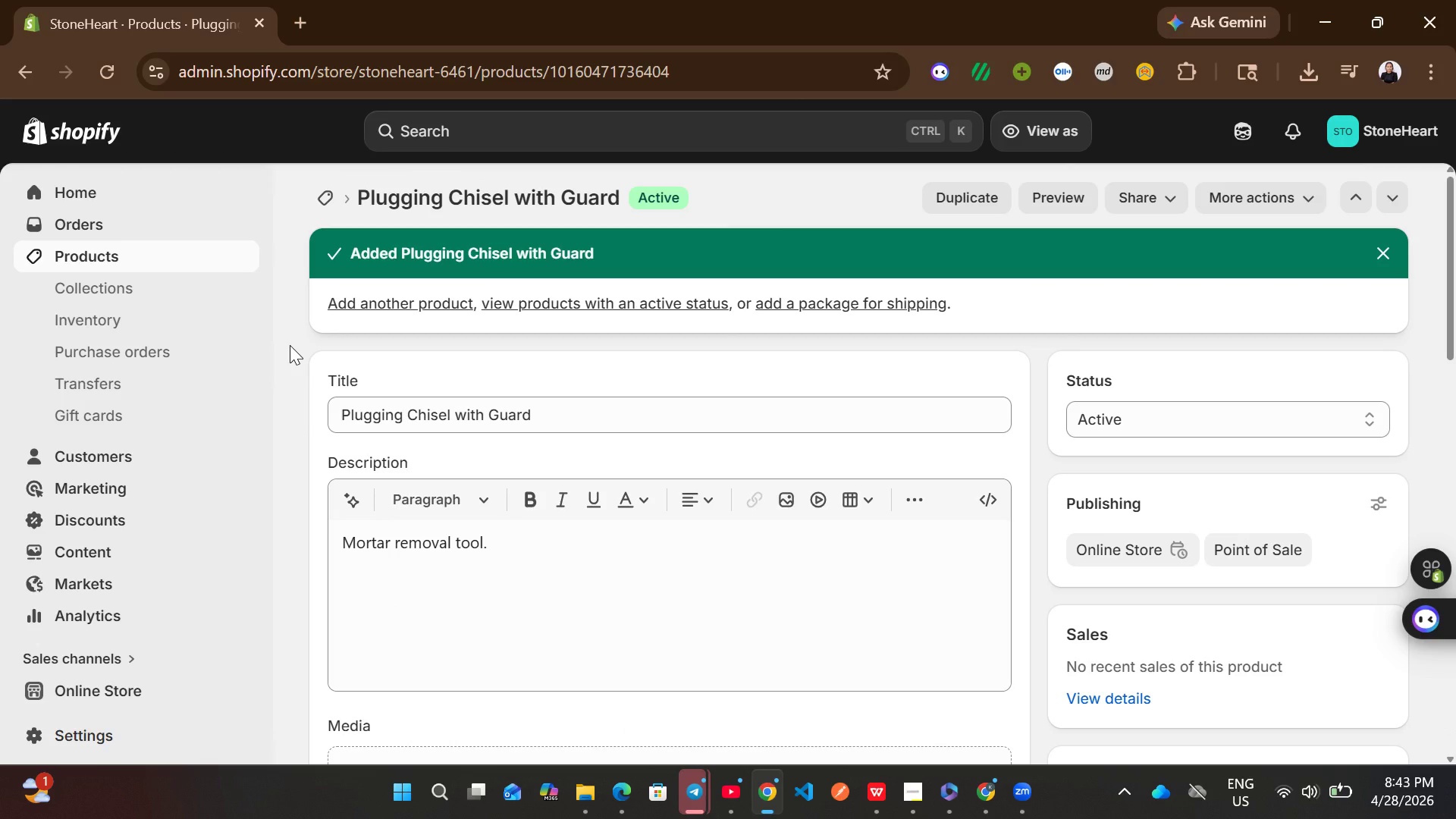 
wait(39.23)
 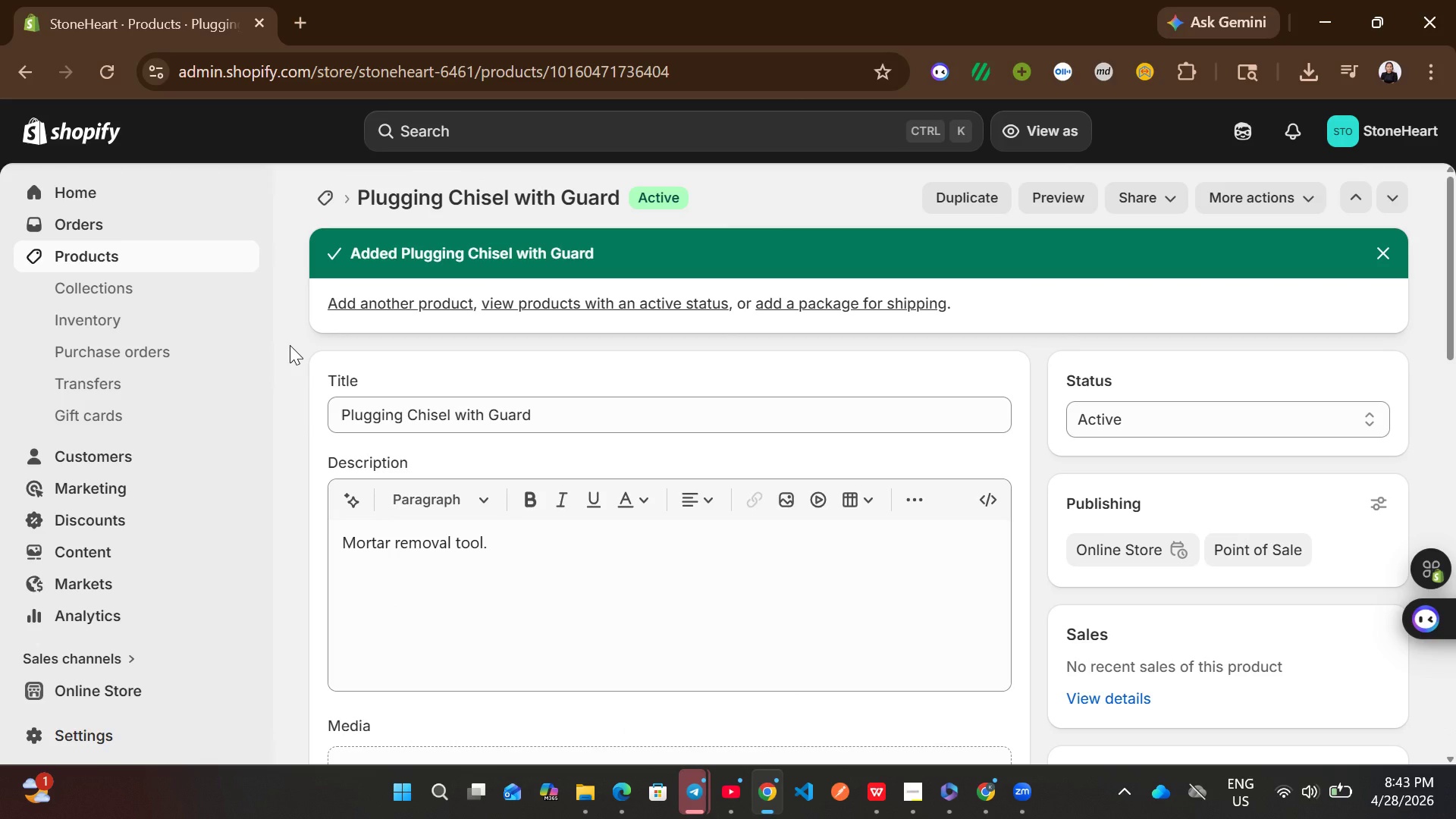 
left_click([195, 254])
 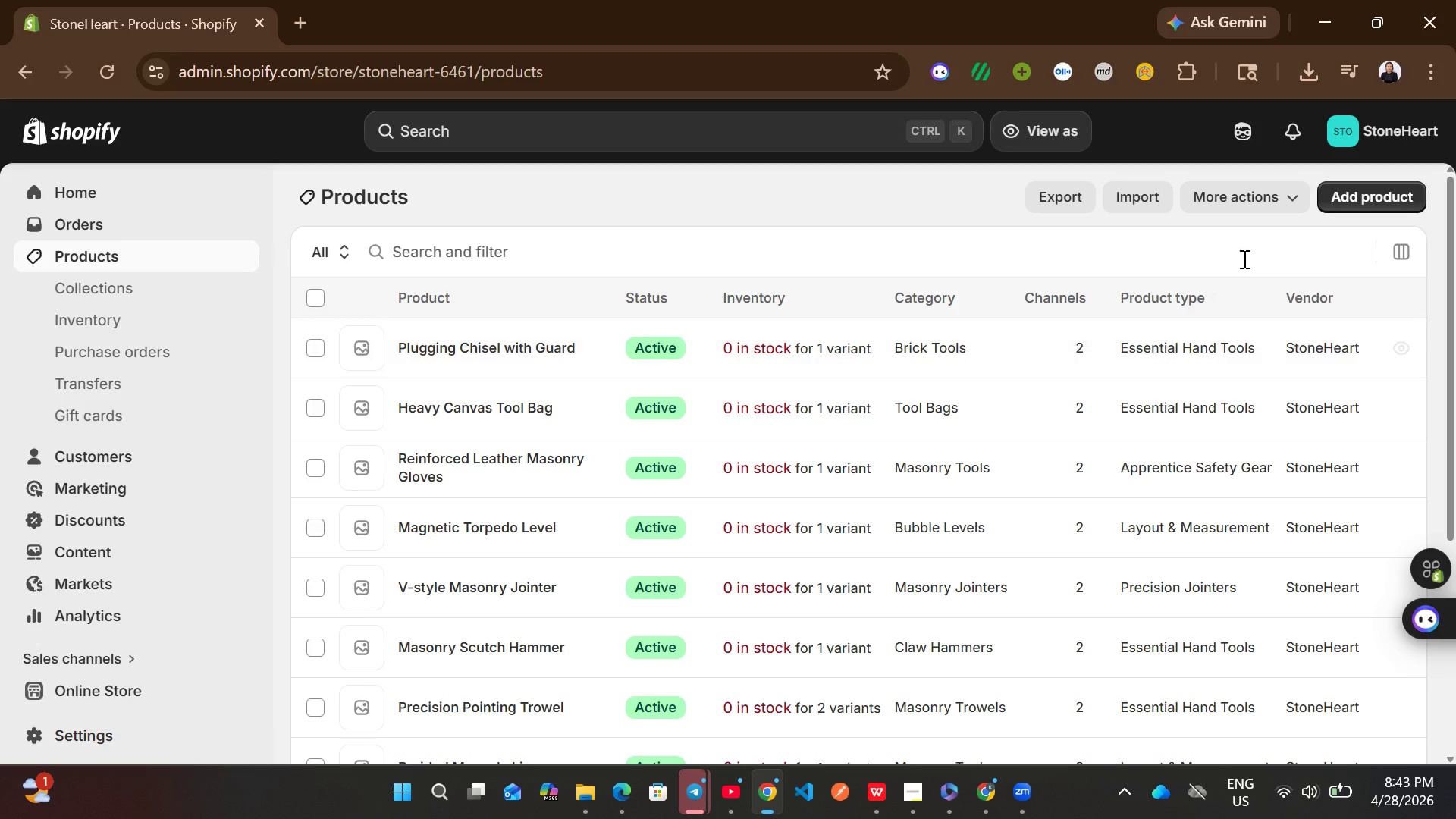 
left_click([1357, 198])
 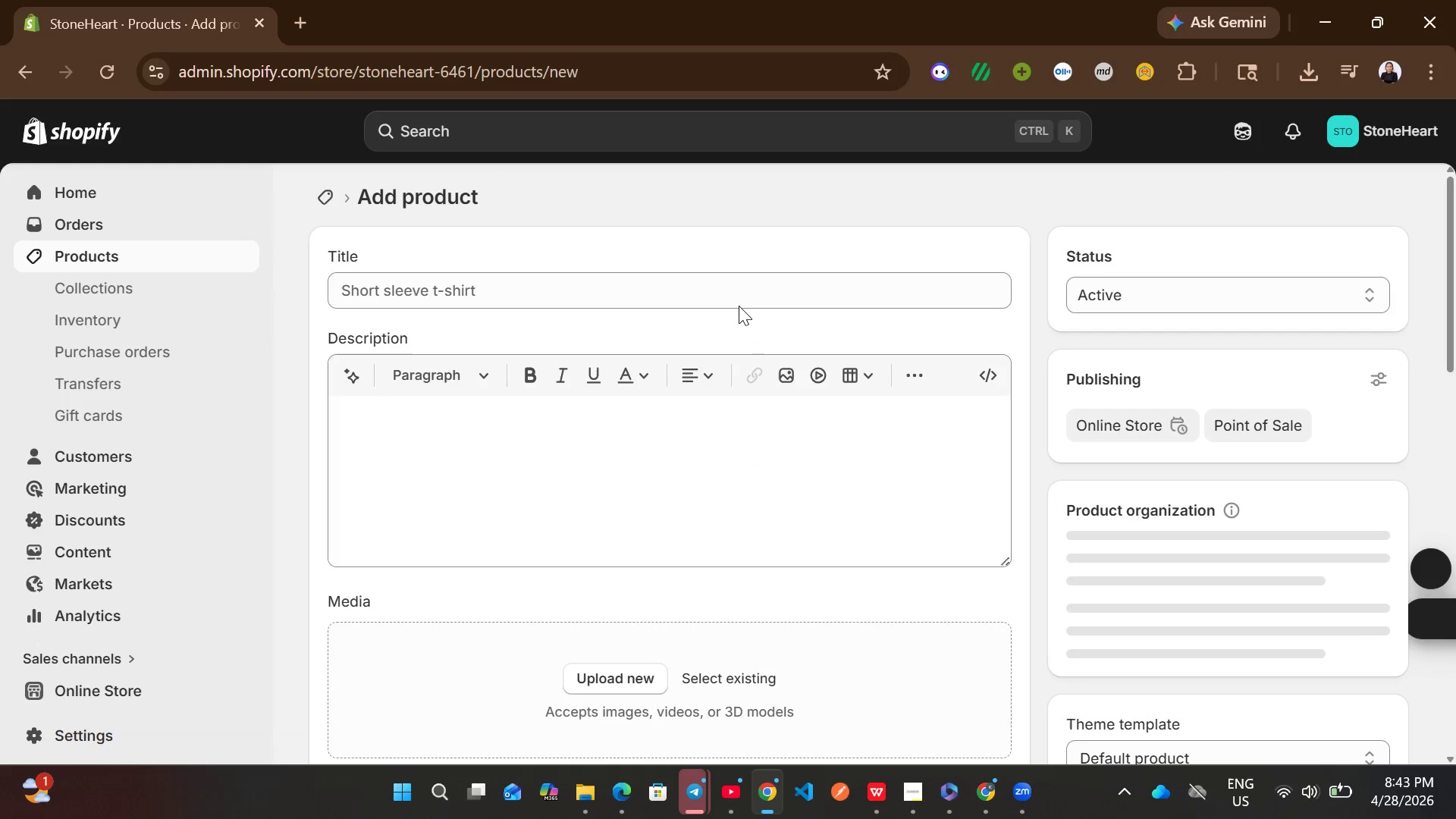 
left_click([735, 305])
 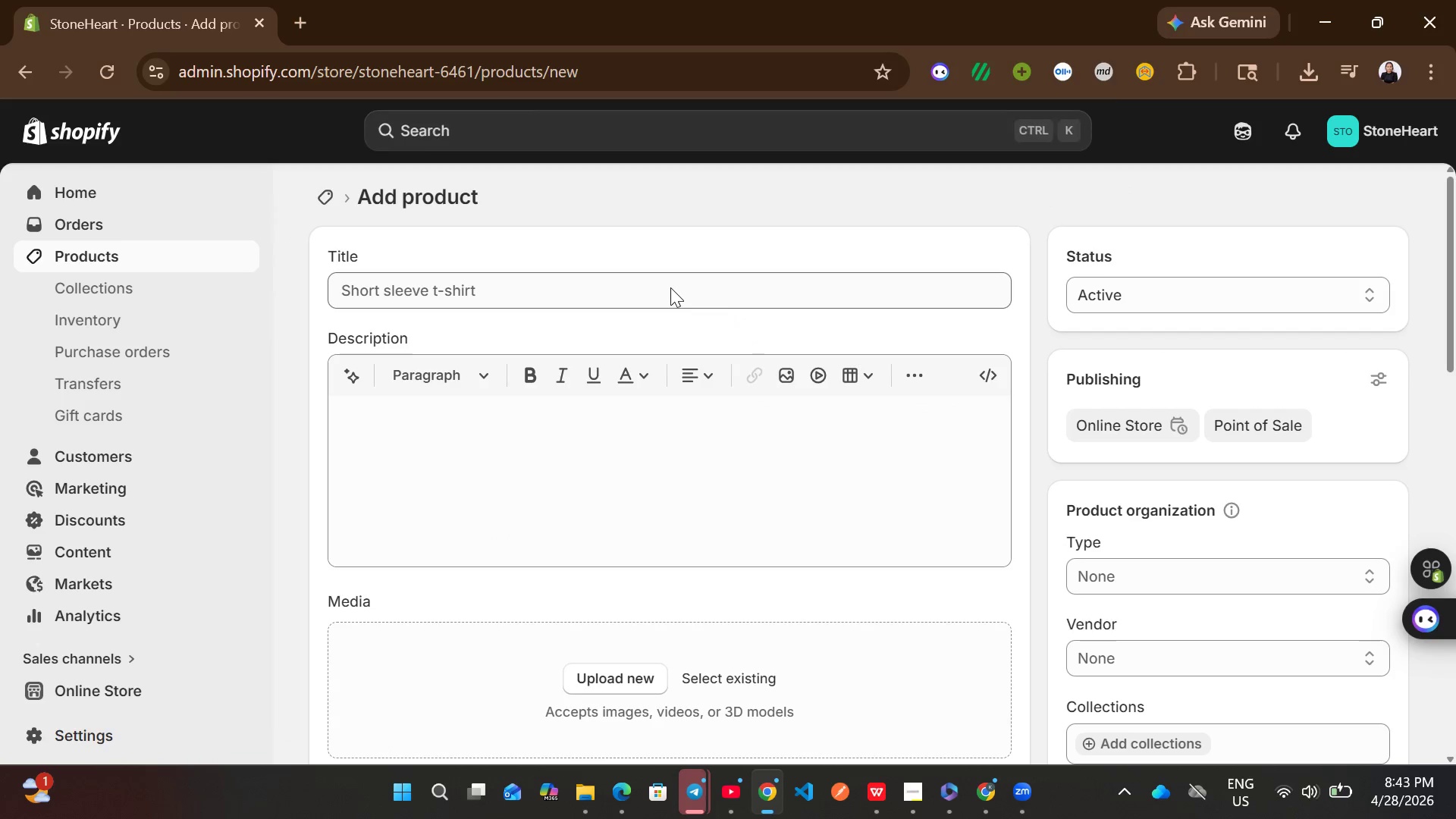 
left_click([670, 287])
 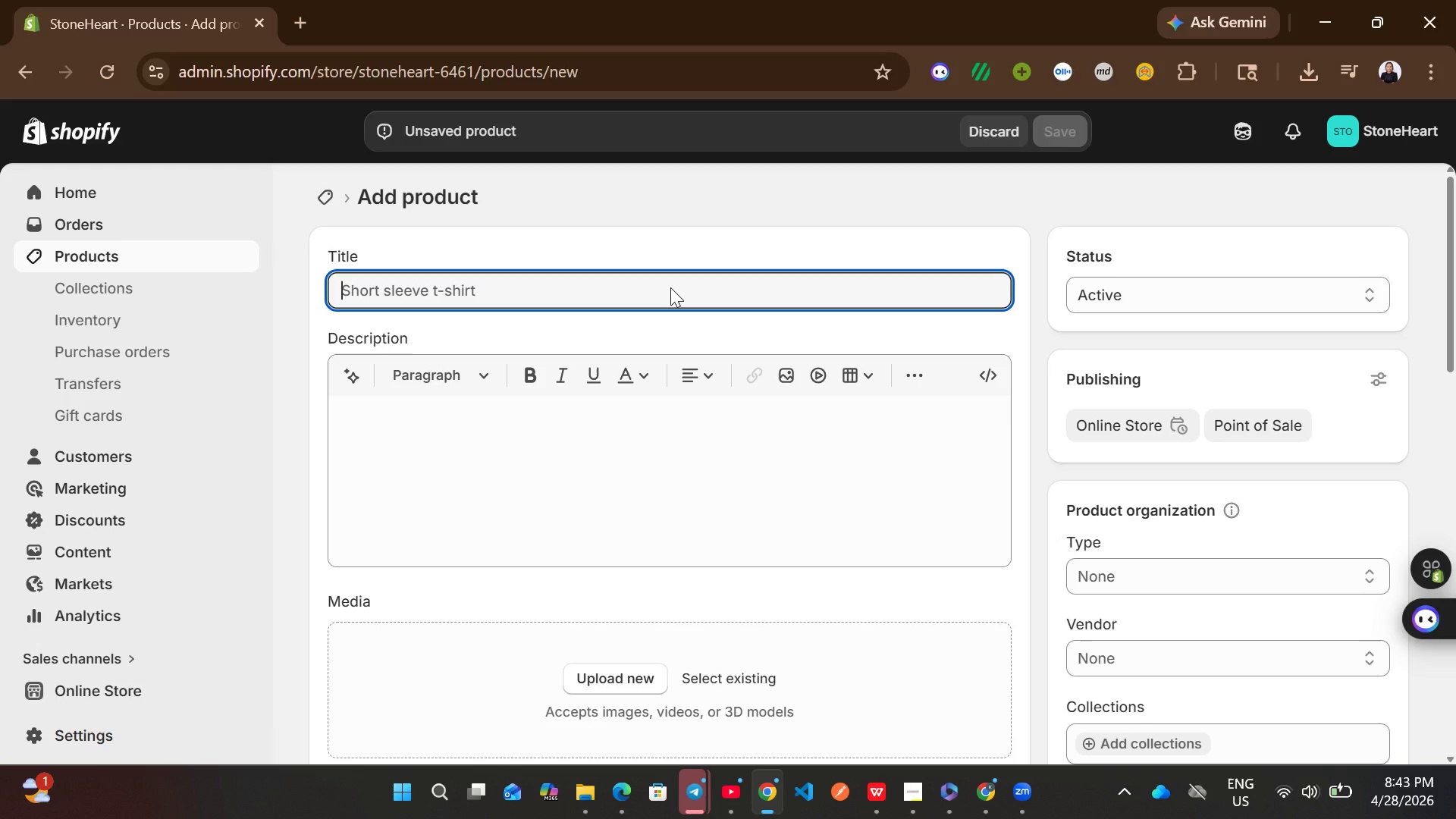 
wait(12.25)
 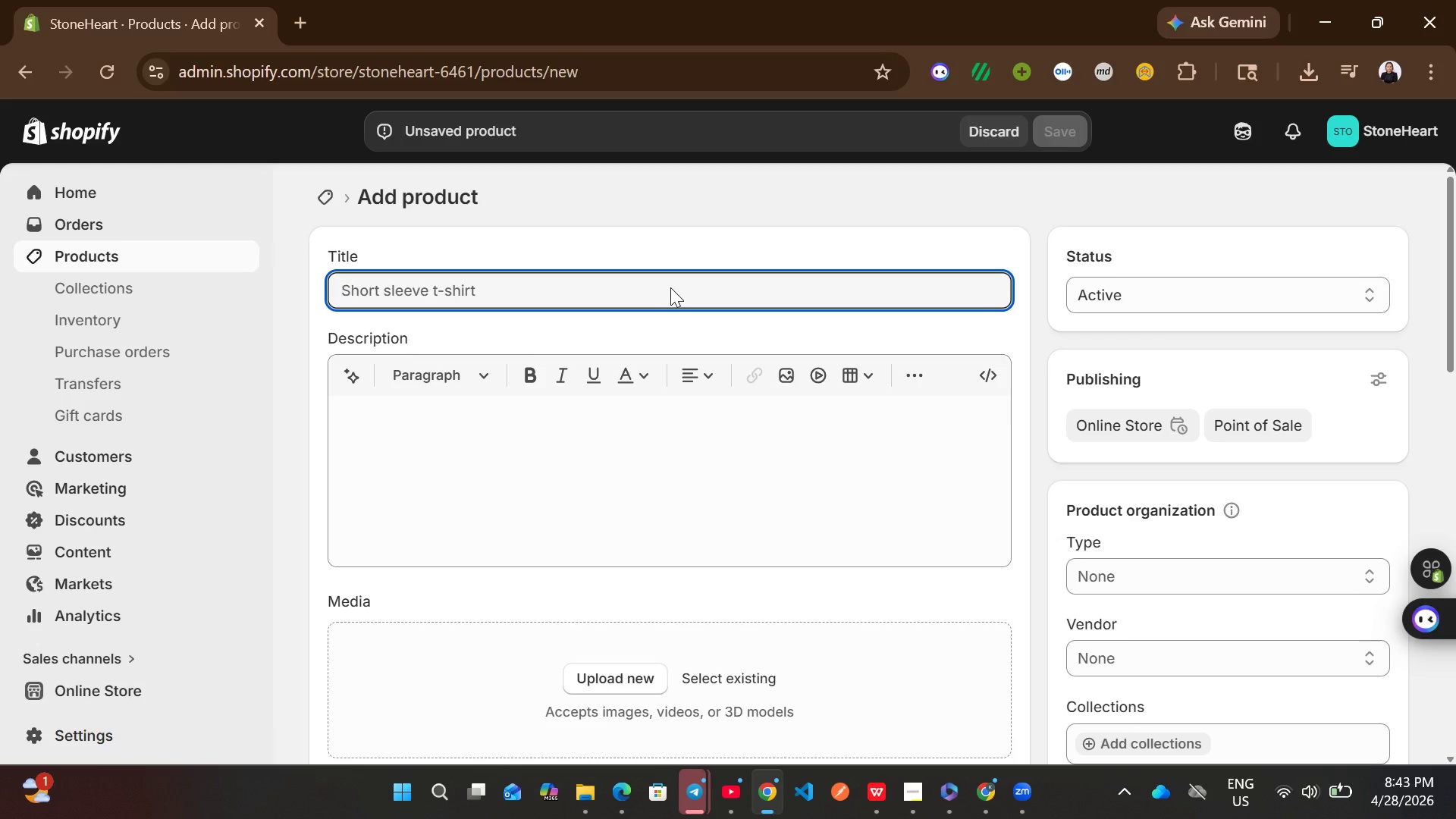 
type(Philadelpia Pattern Trowel)
 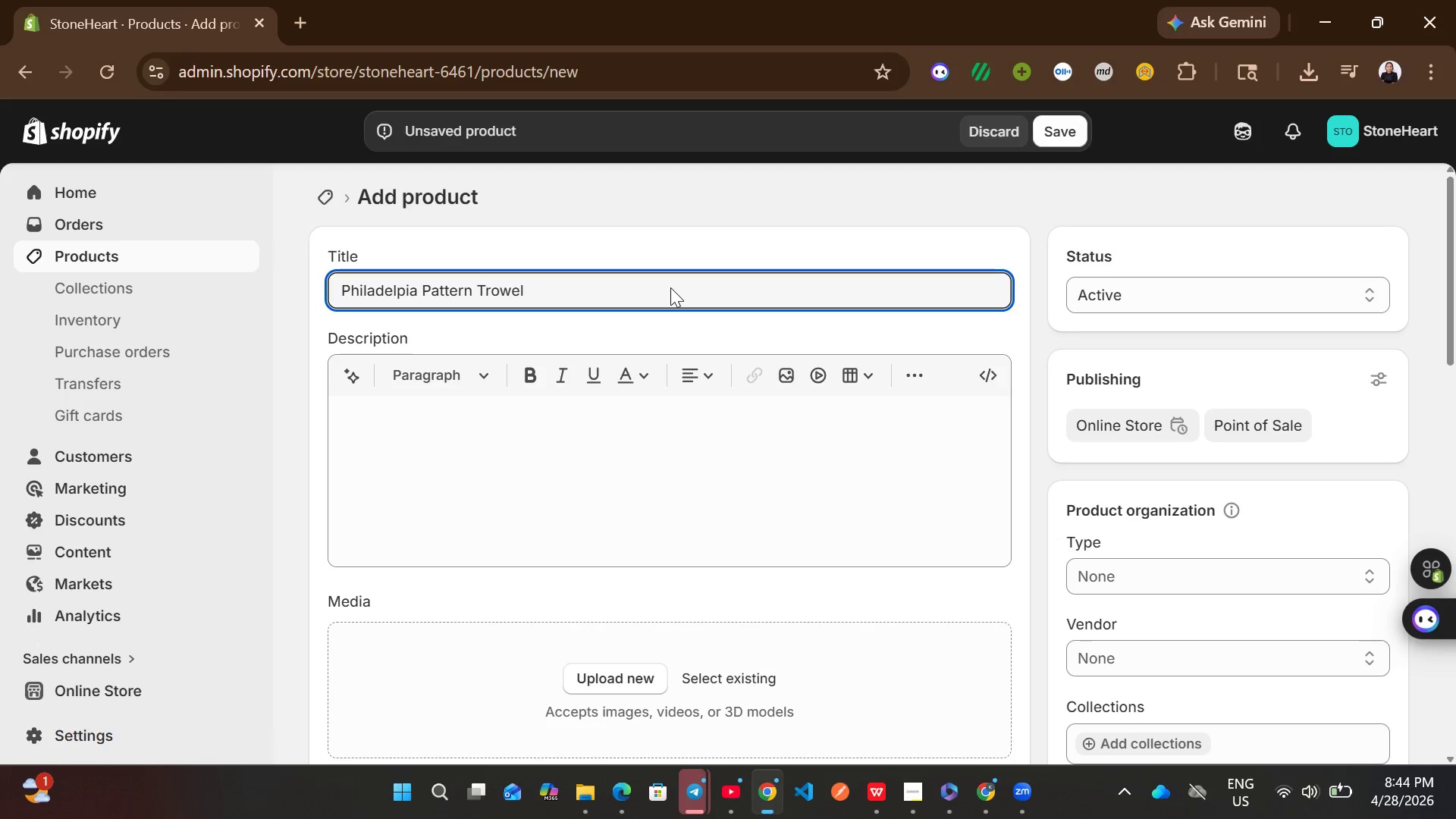 
left_click([651, 491])
 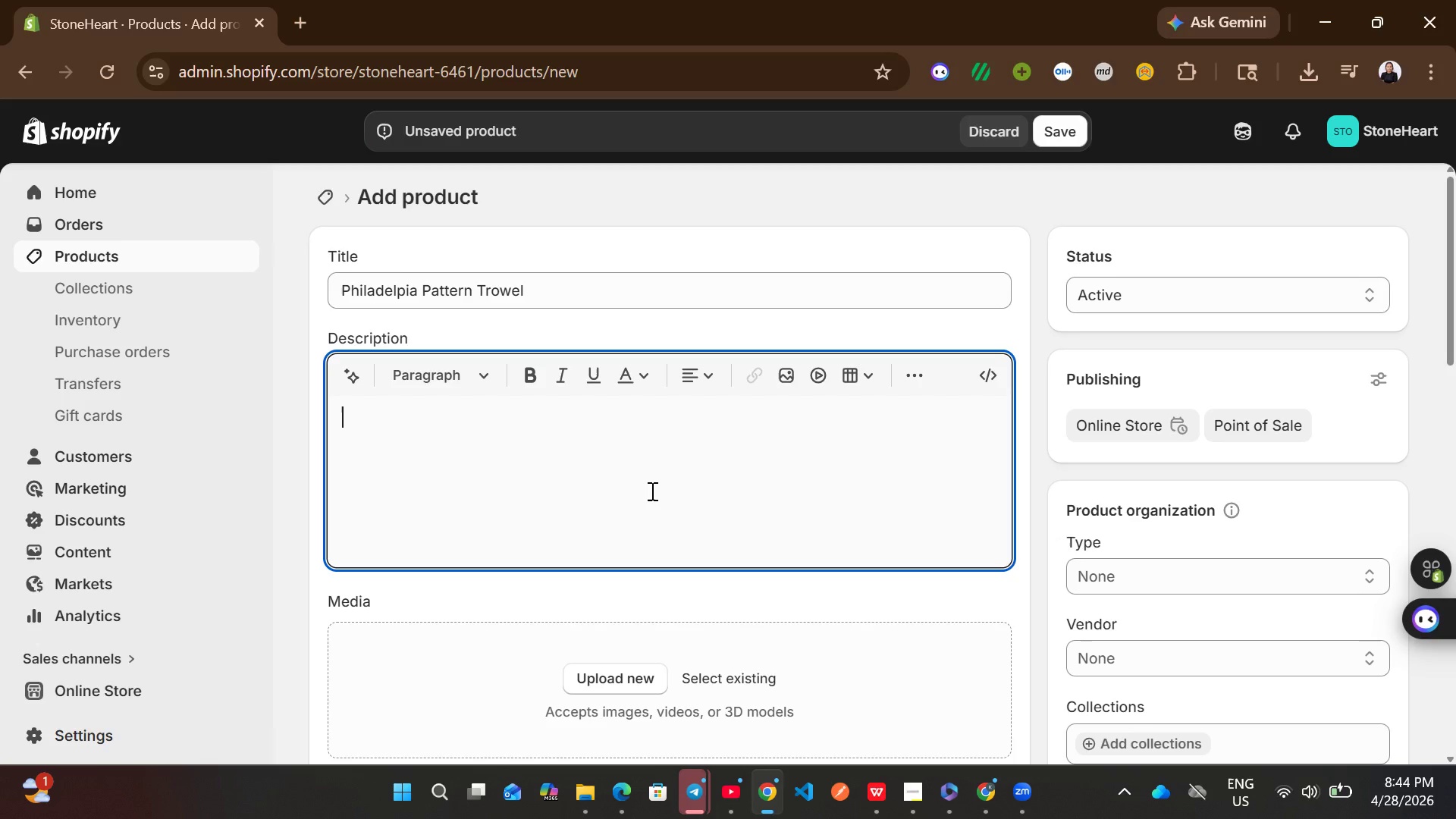 
type(Large blade mortae)
key(Backspace)
type(r tool.)
 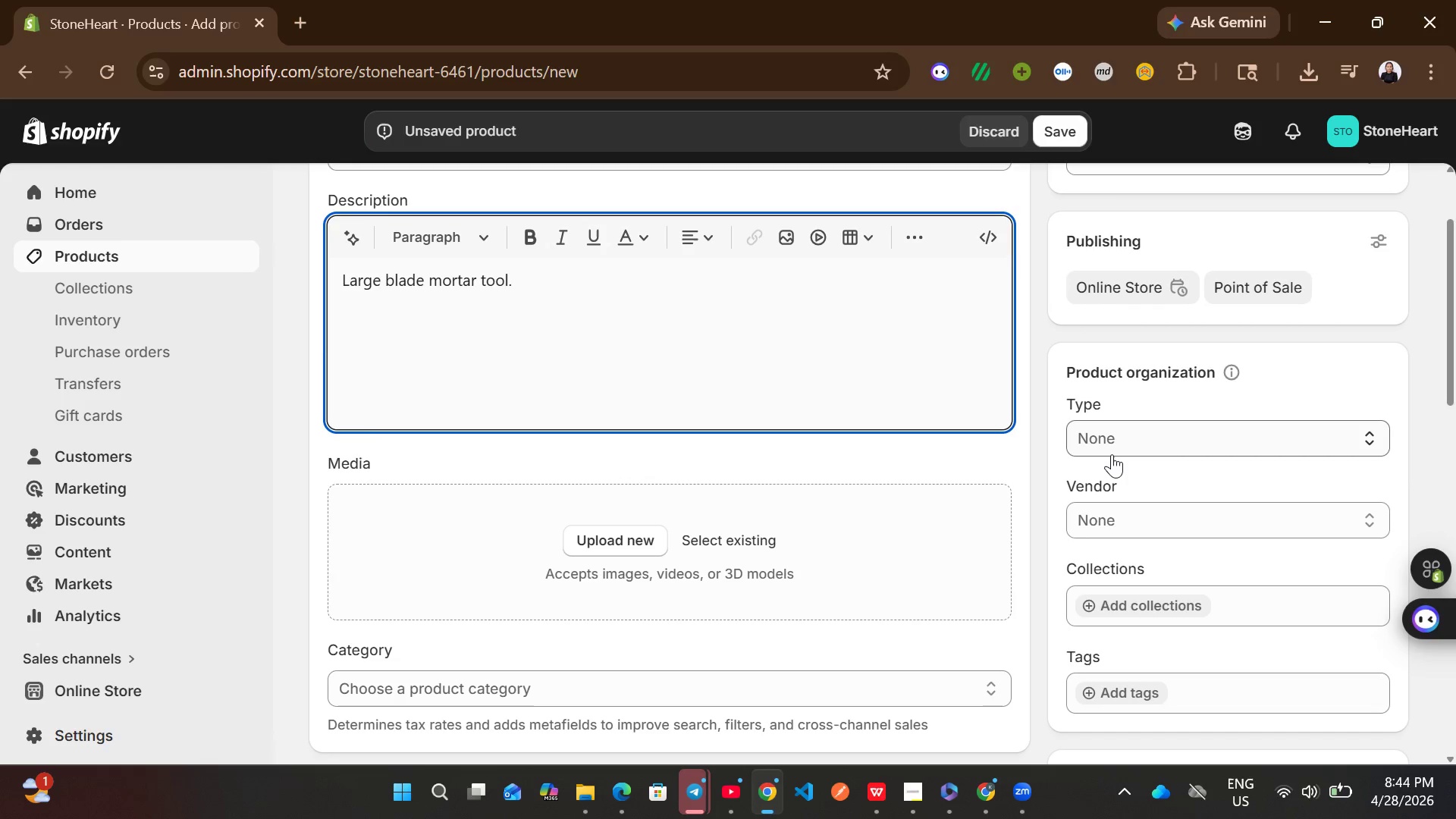 
left_click([1112, 454])
 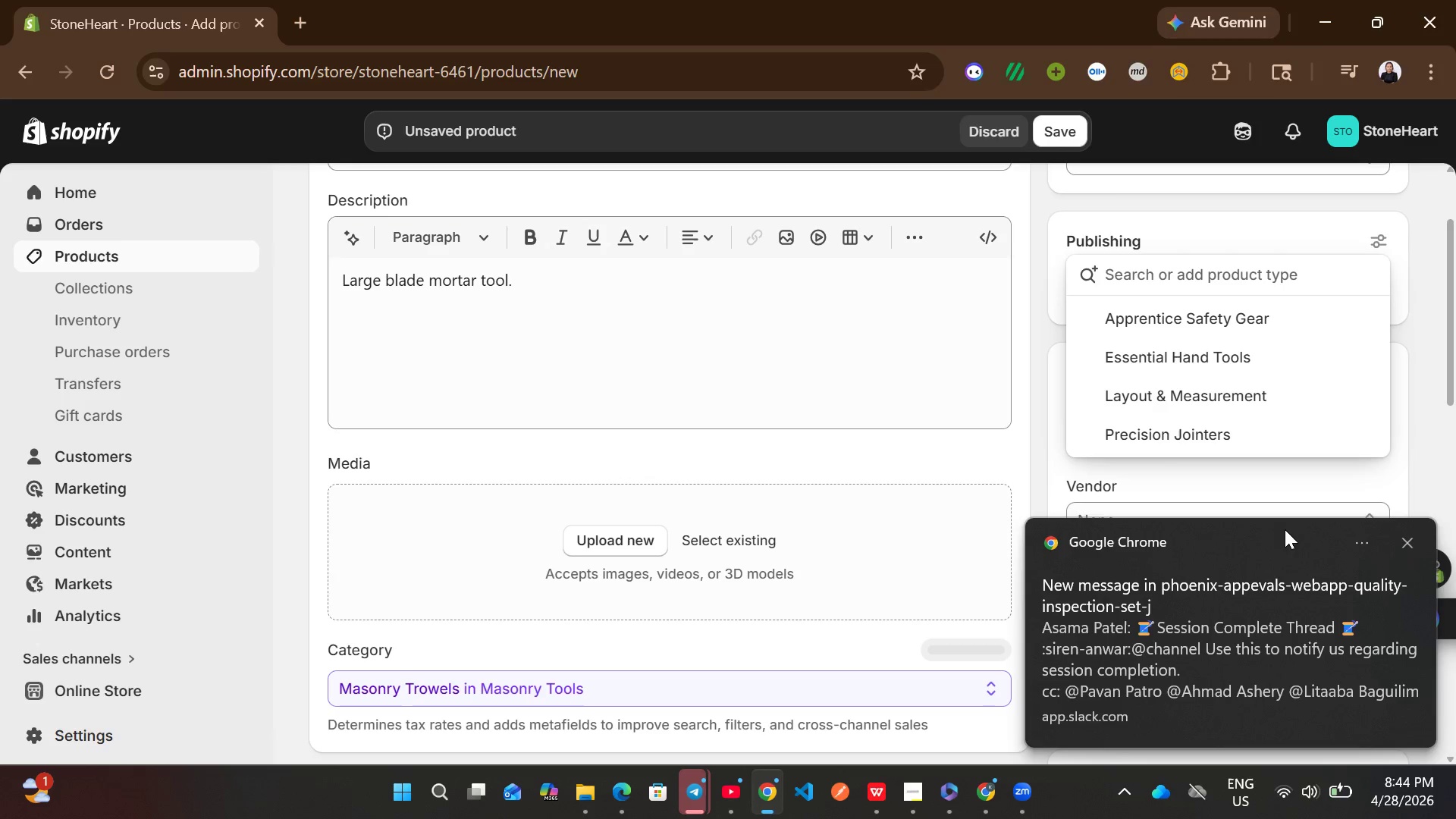 
left_click([1404, 540])
 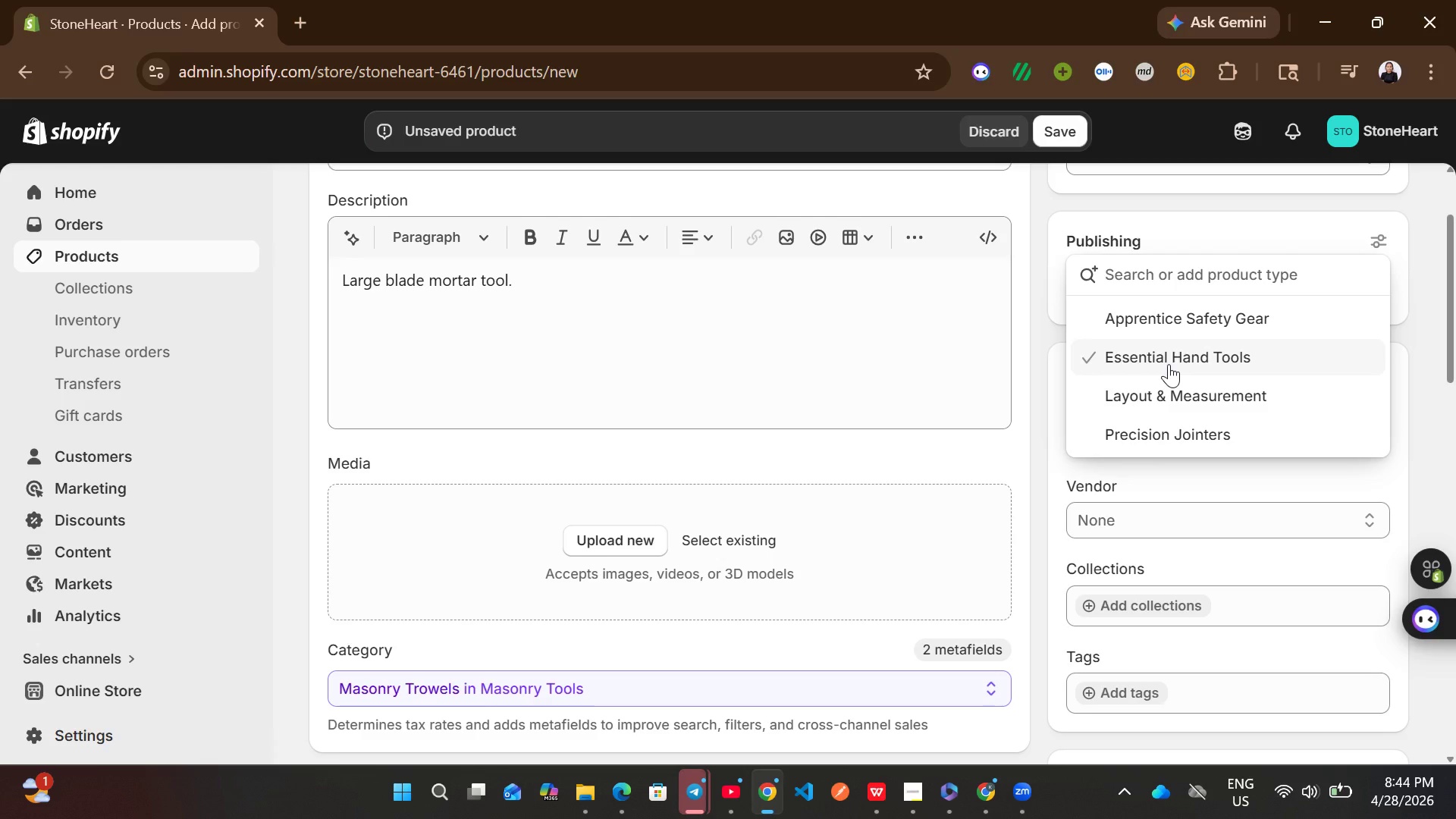 
wait(6.39)
 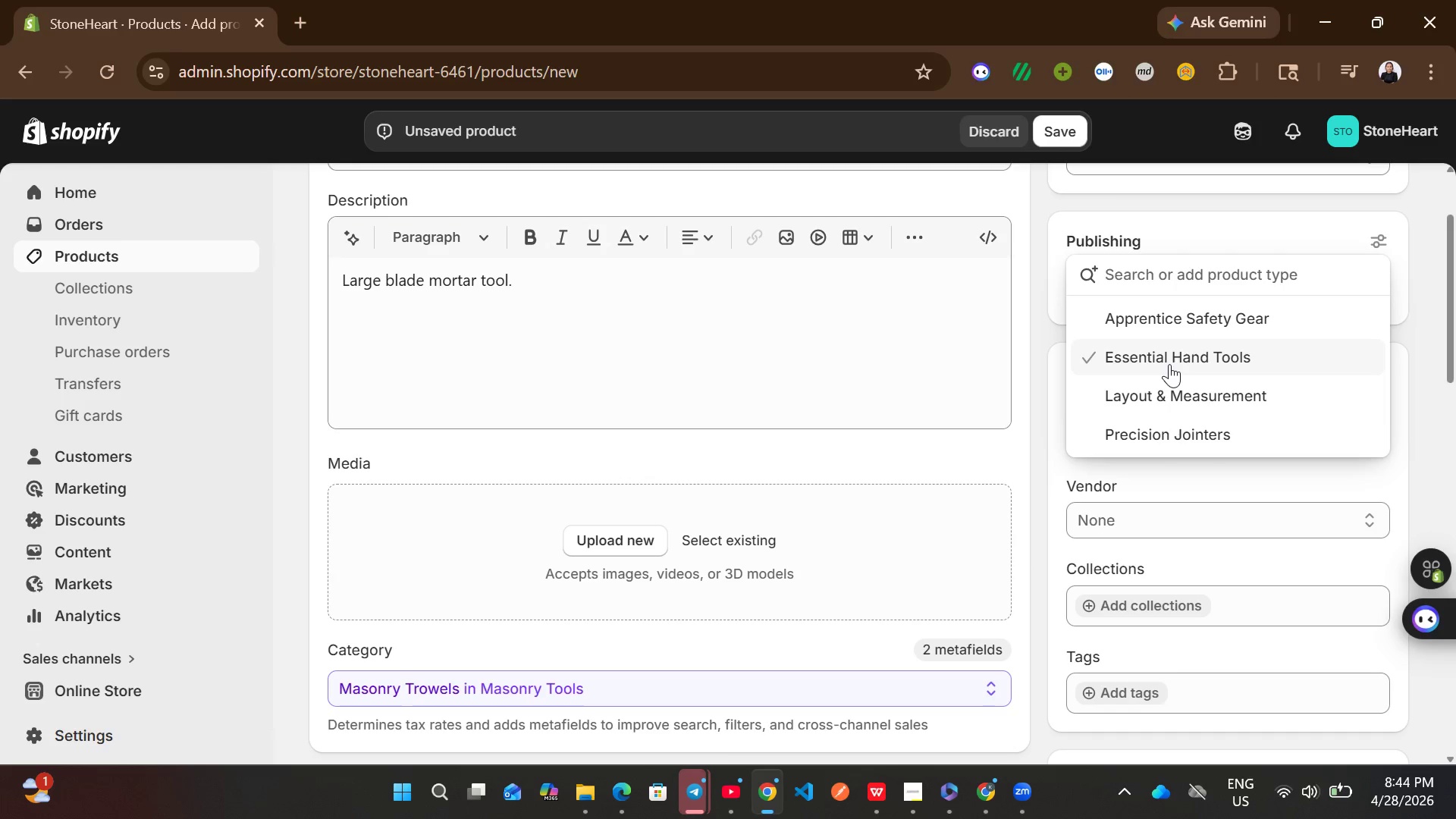 
left_click([1175, 364])
 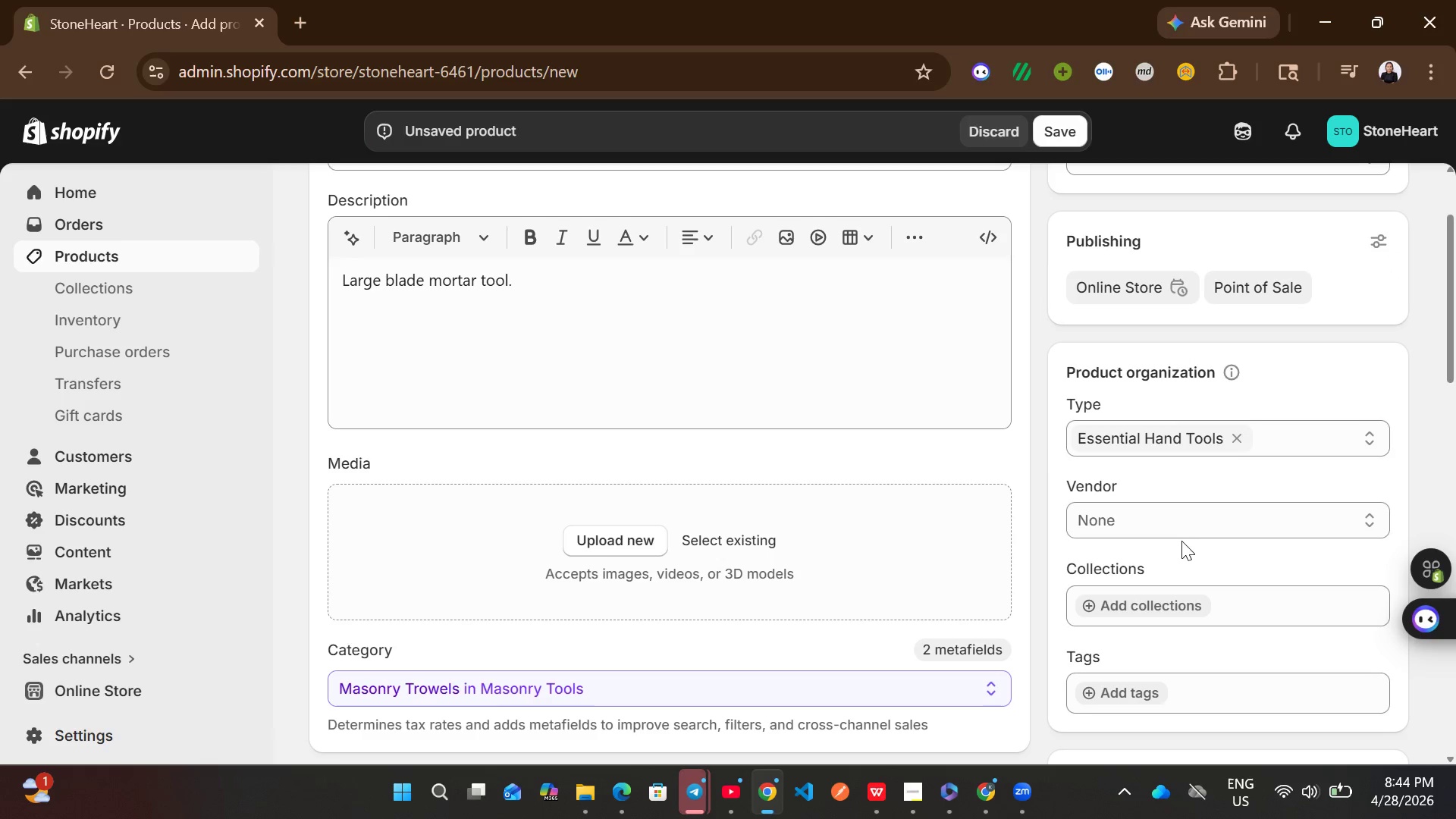 
left_click([1194, 517])
 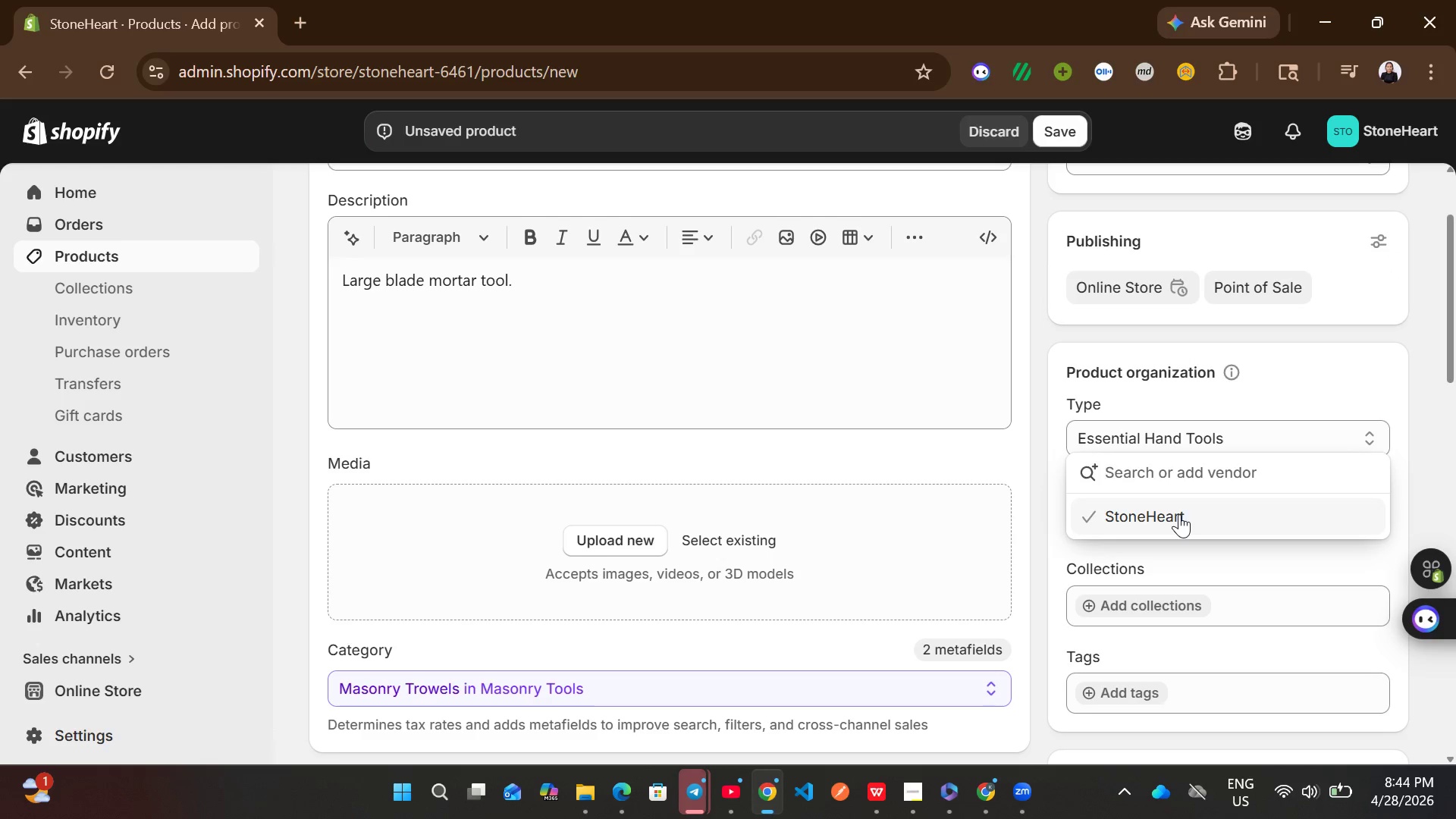 
left_click([1179, 514])
 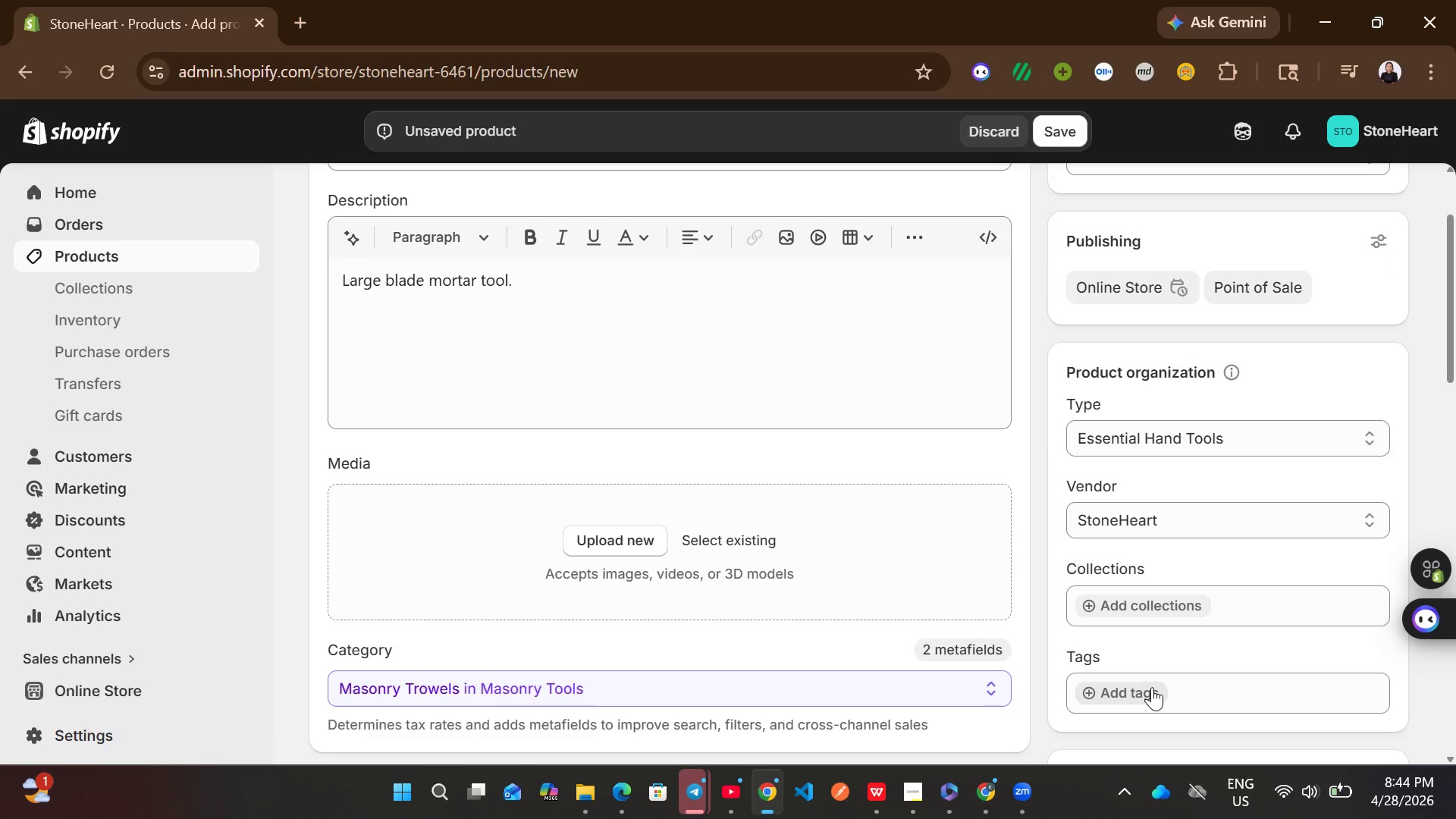 
left_click([1152, 687])
 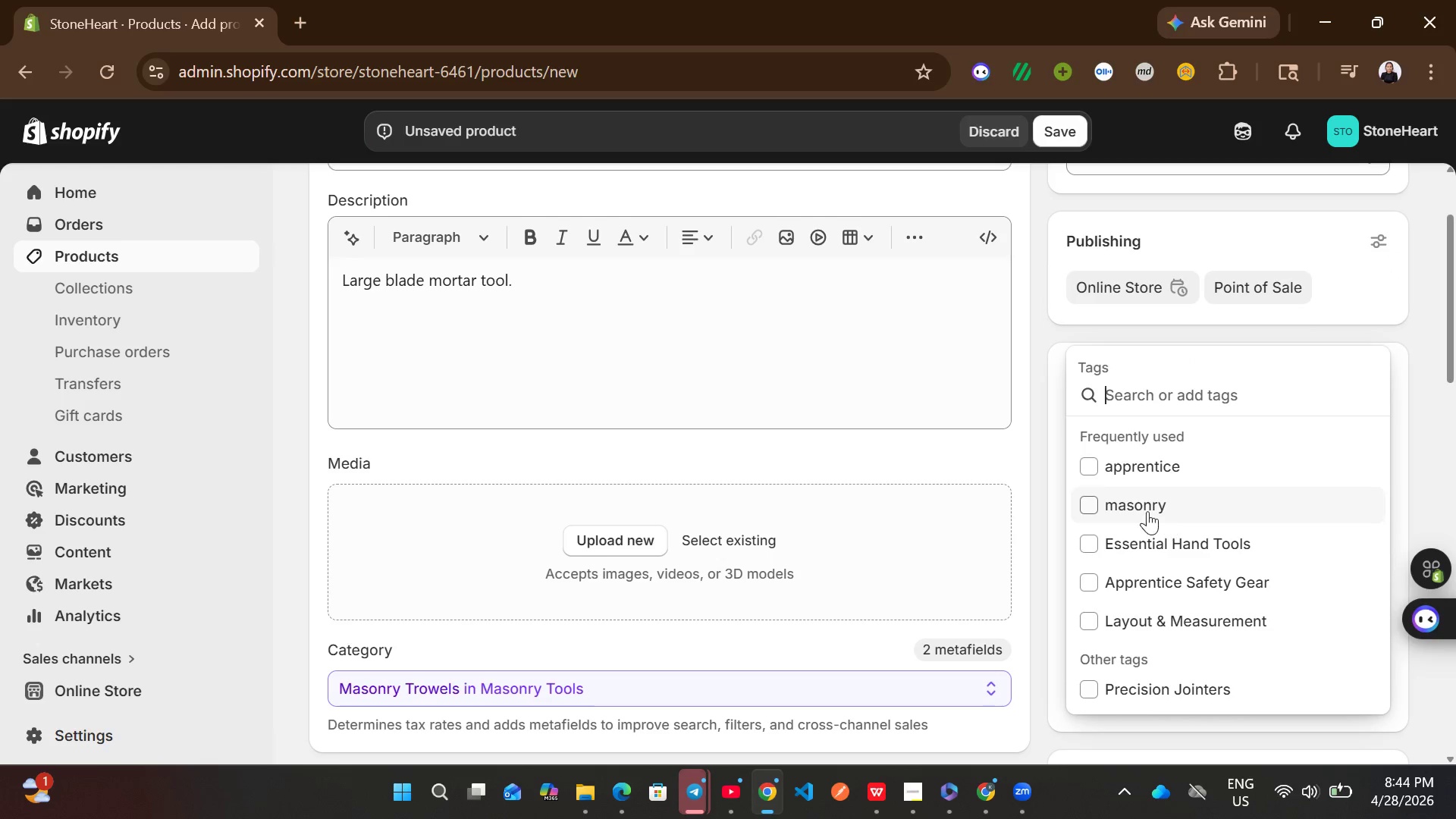 
left_click([1134, 510])
 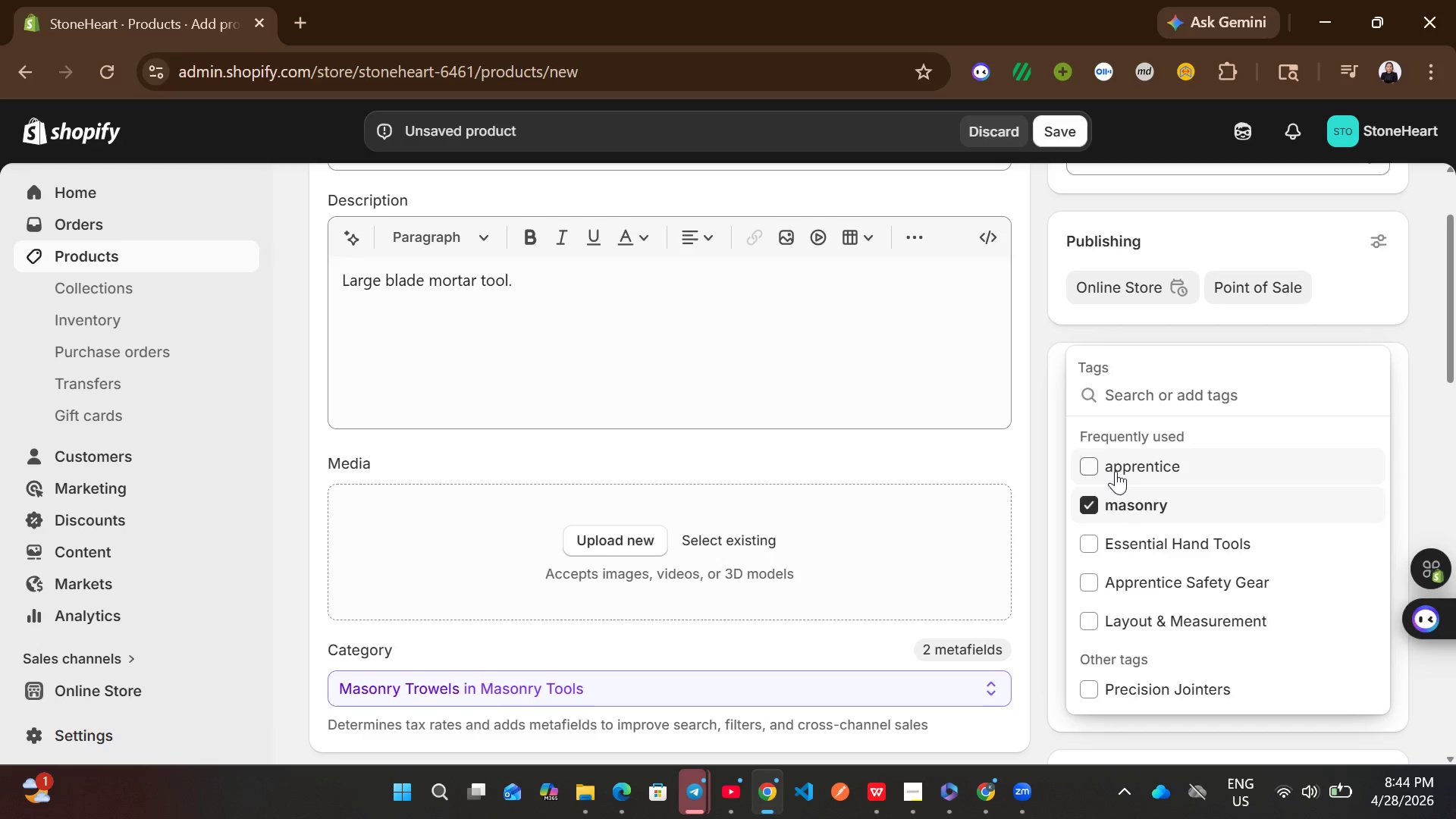 
left_click([1116, 471])
 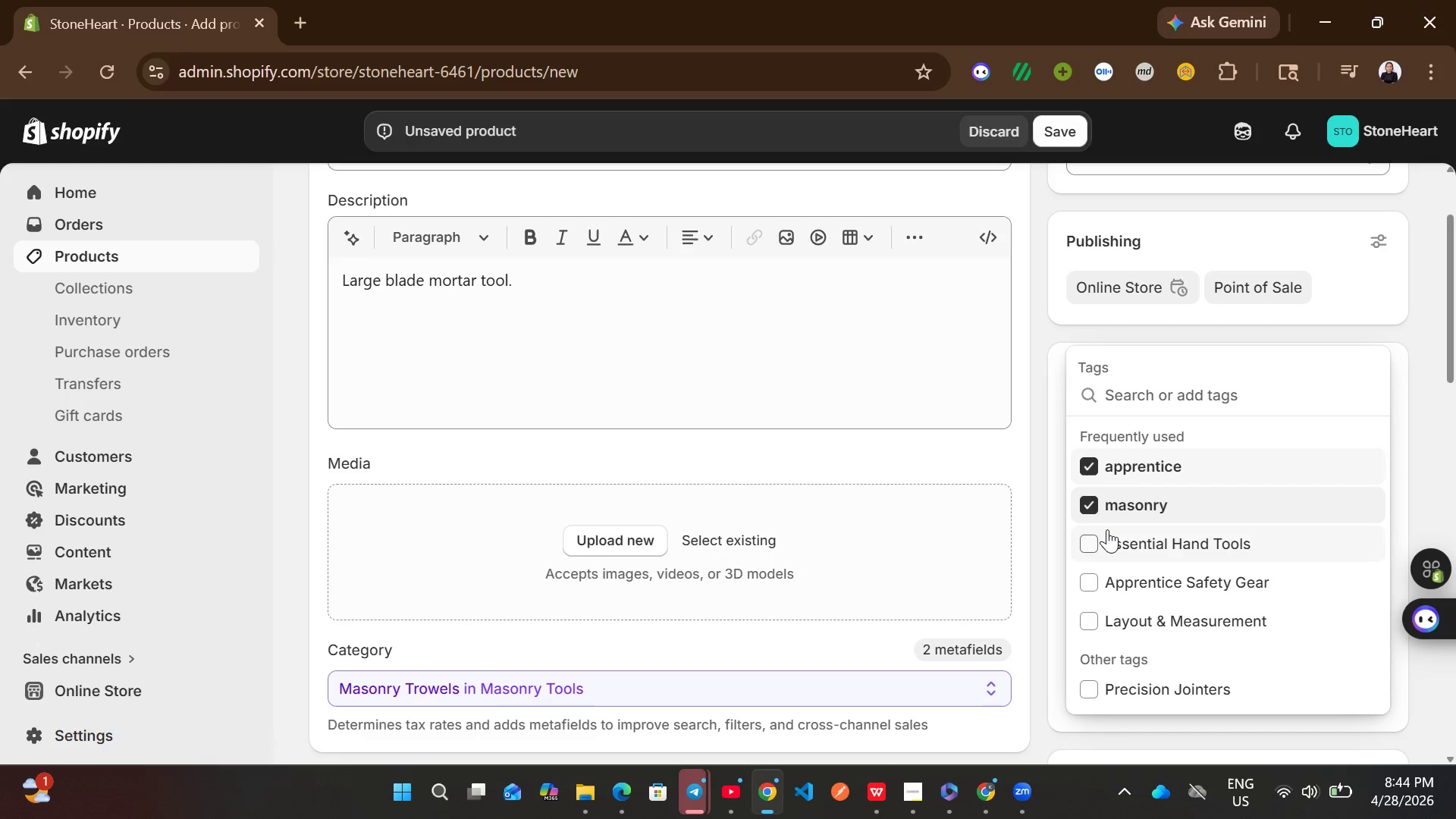 
left_click([1107, 529])
 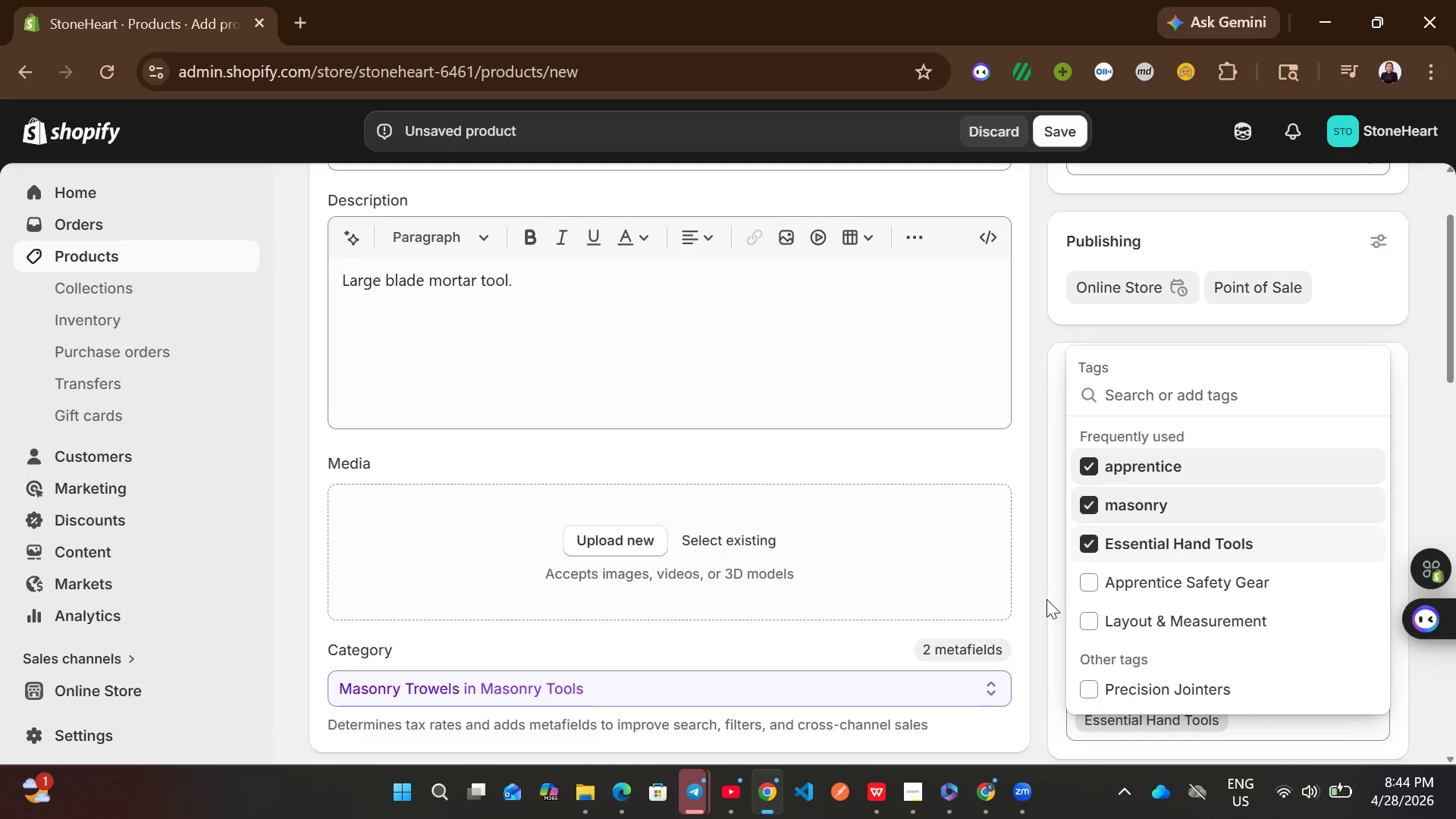 
left_click([1046, 600])
 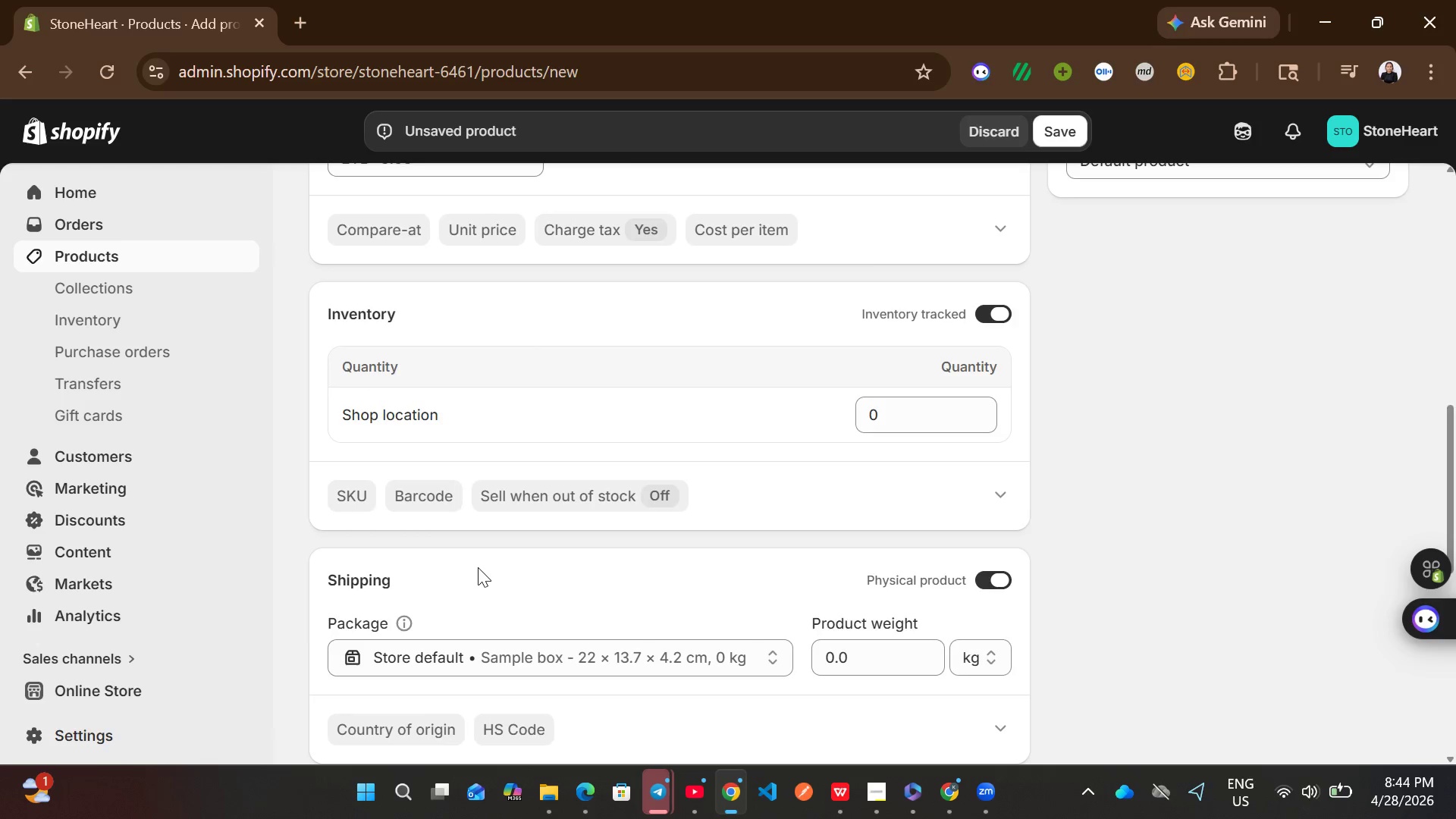 
wait(6.14)
 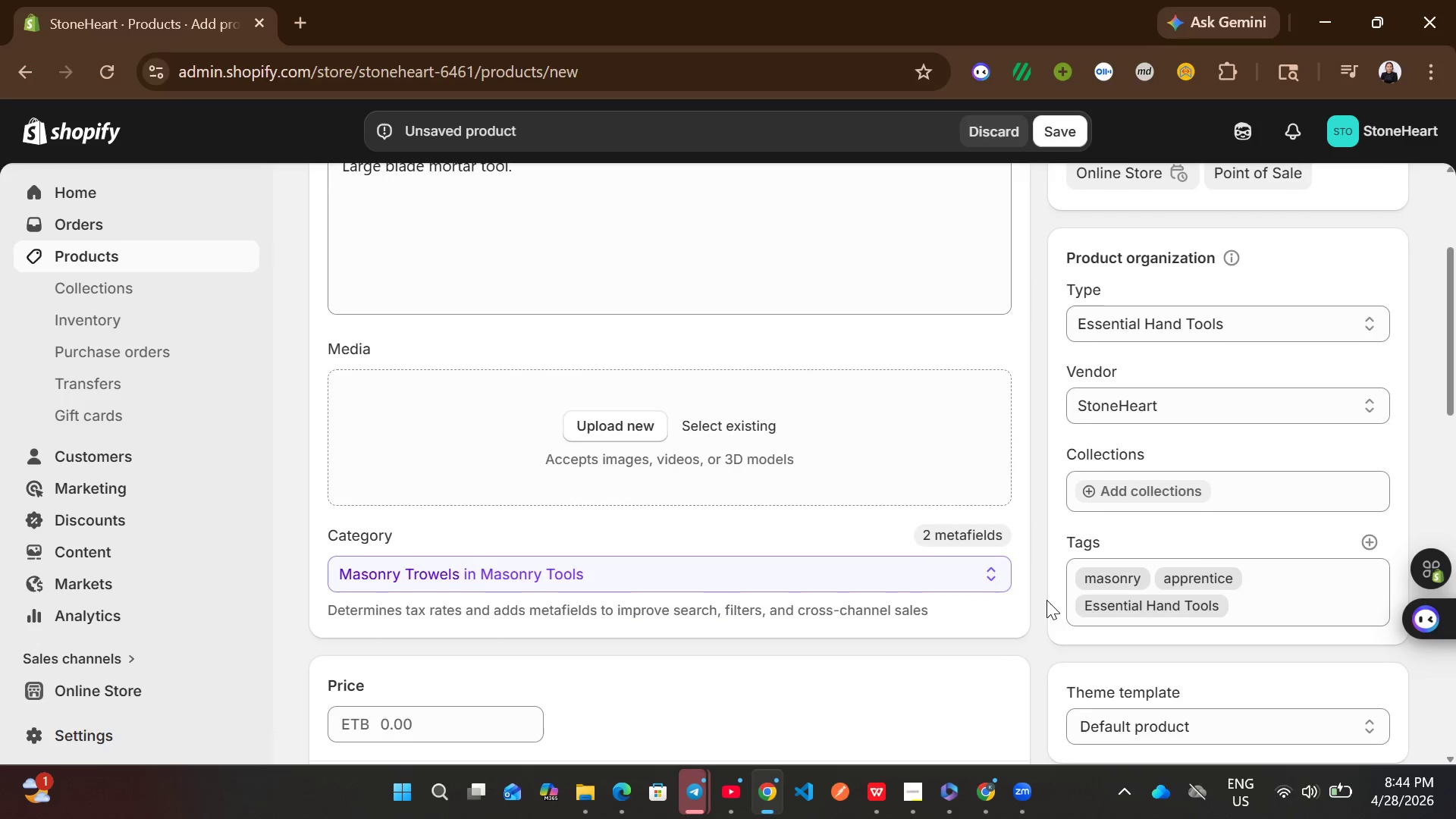 
left_click([525, 666])
 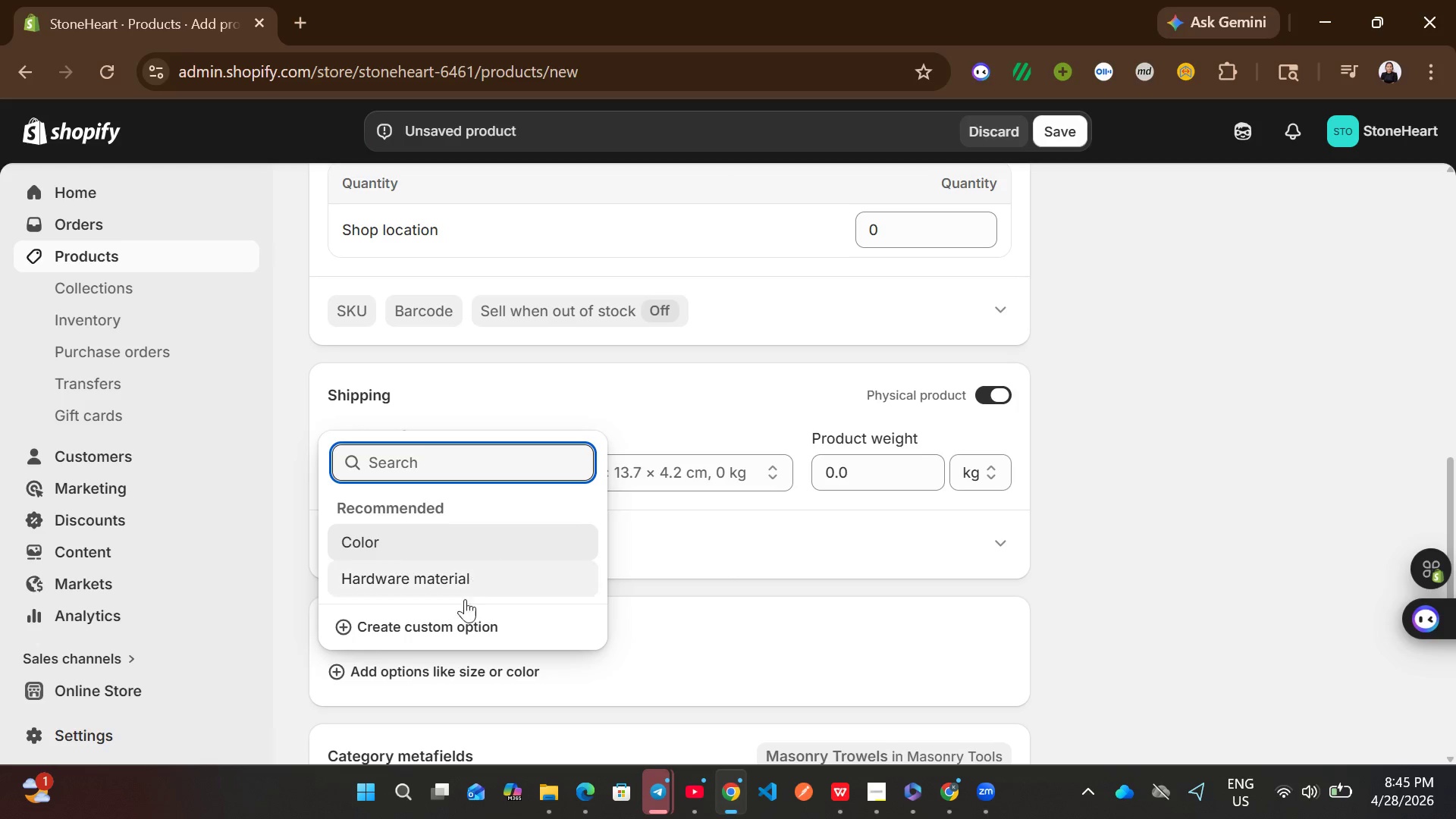 
left_click([460, 613])
 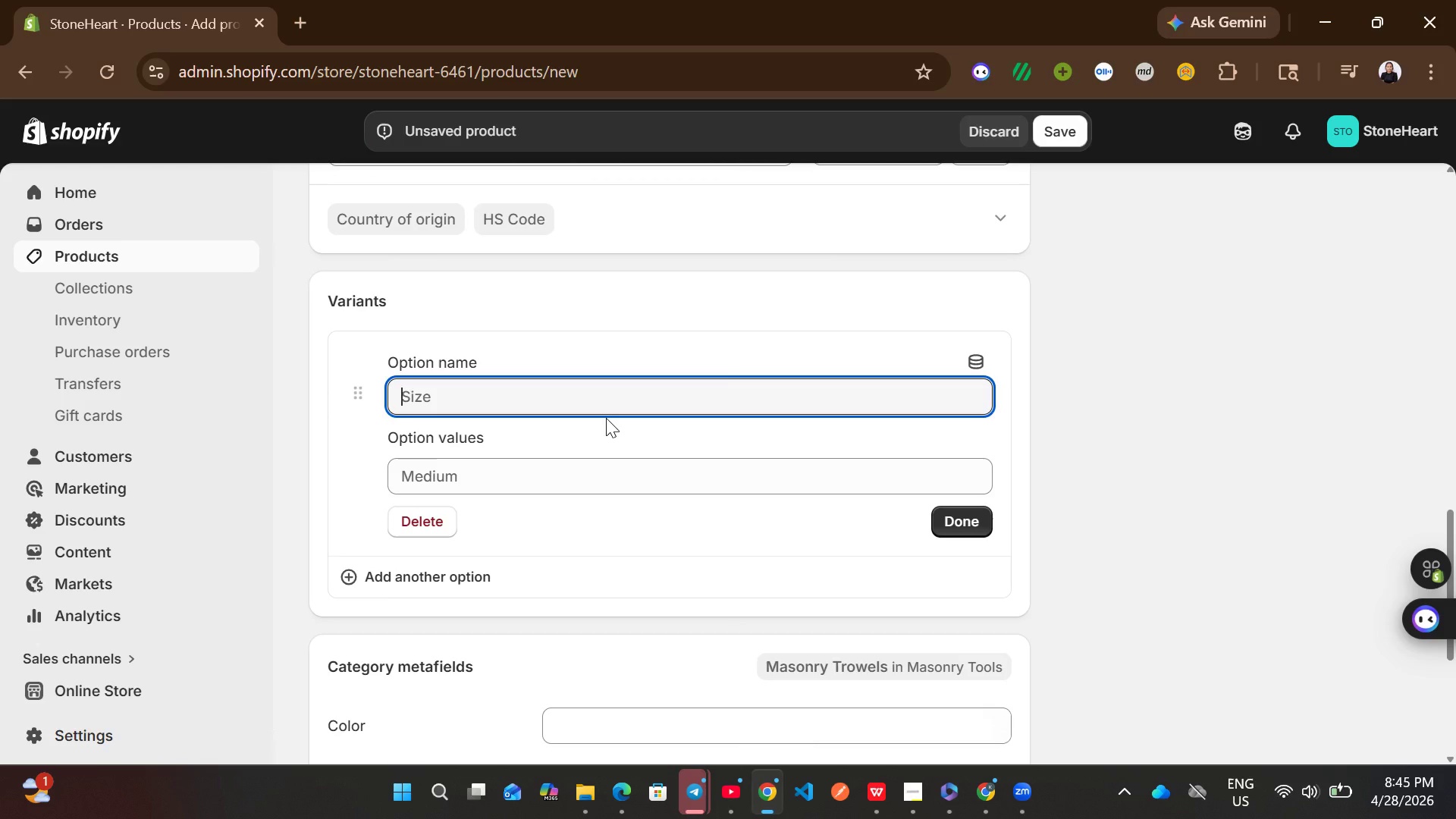 
wait(15.05)
 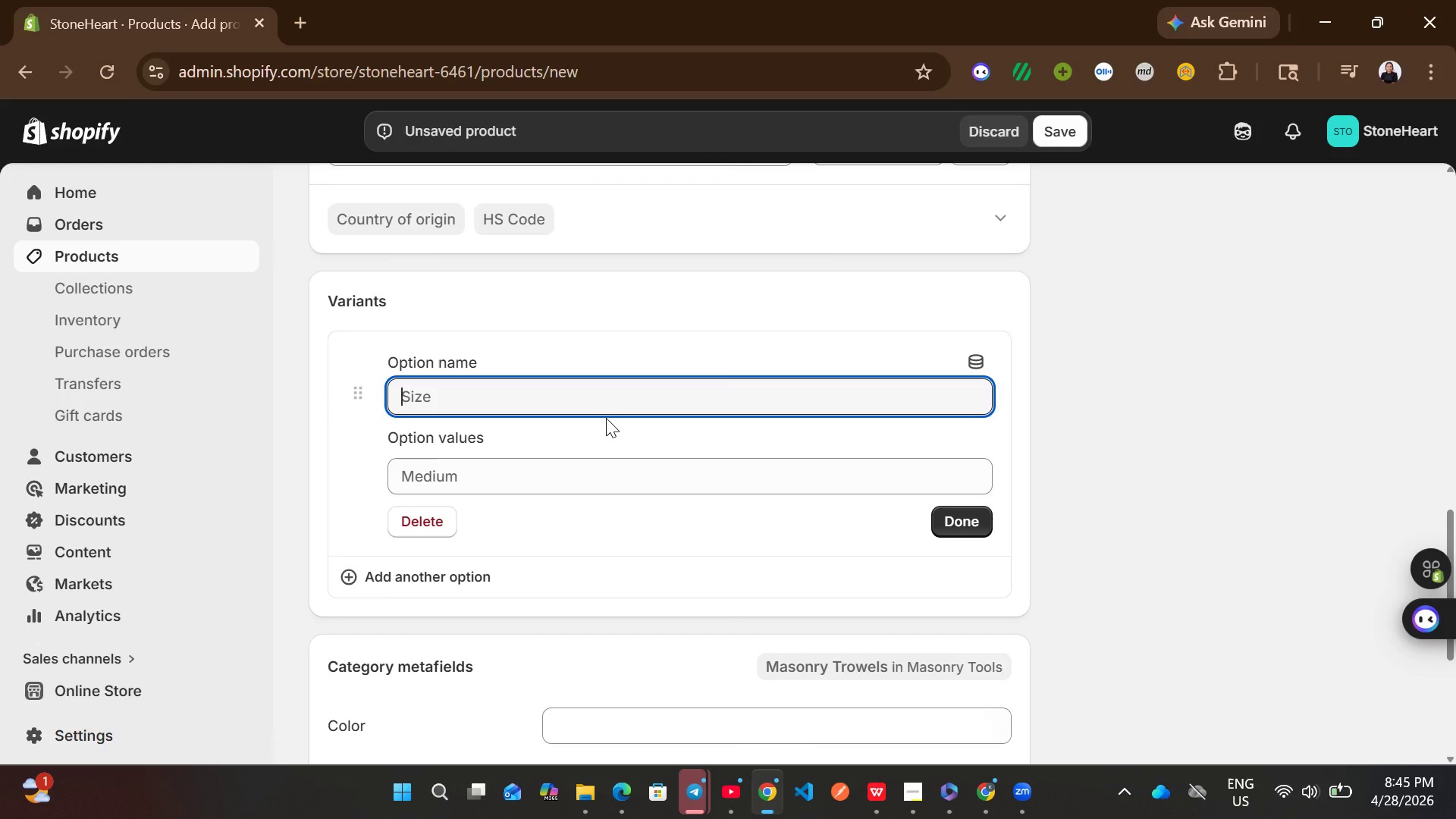 
type(Handle Material)
 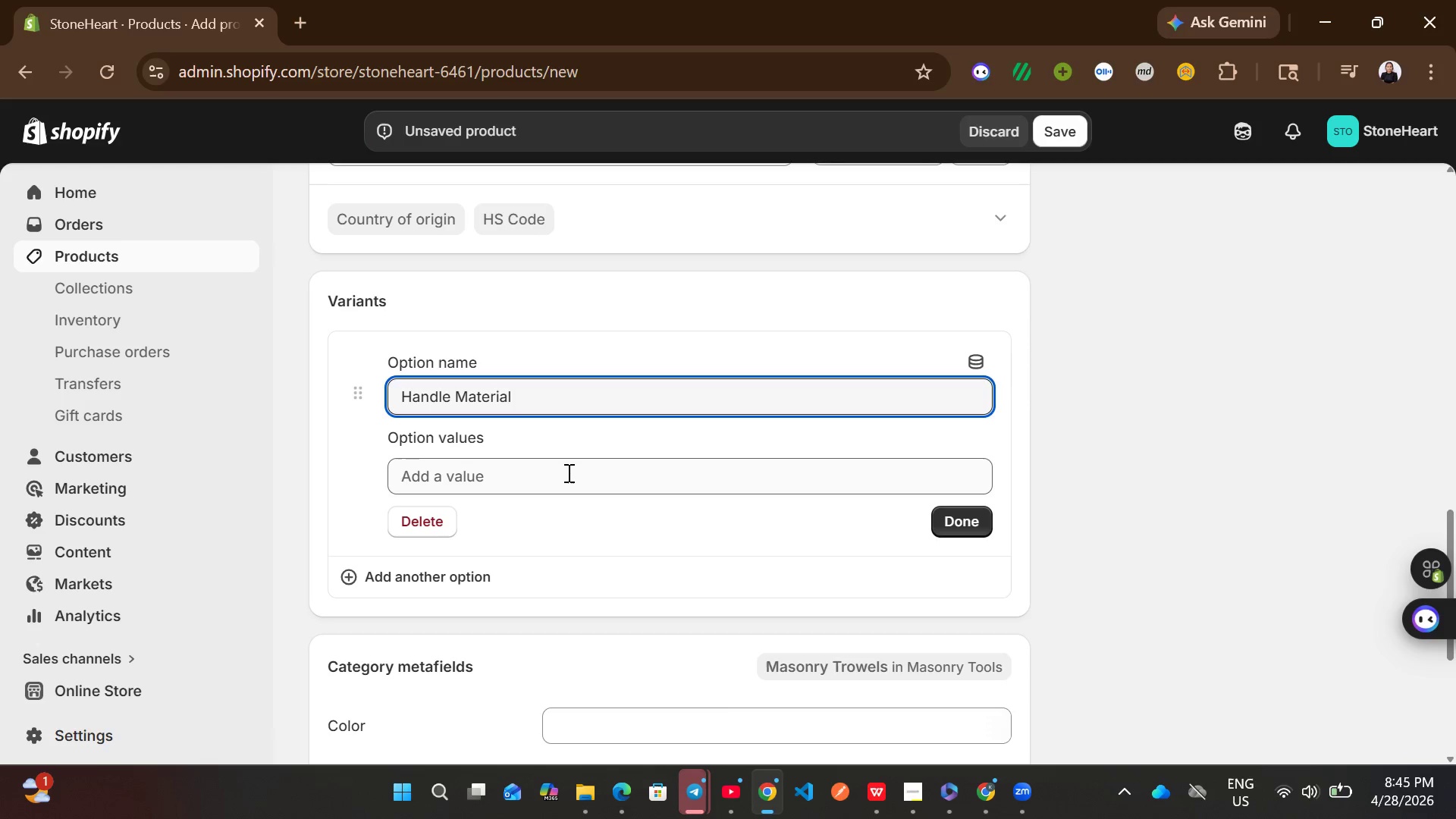 
left_click([567, 472])
 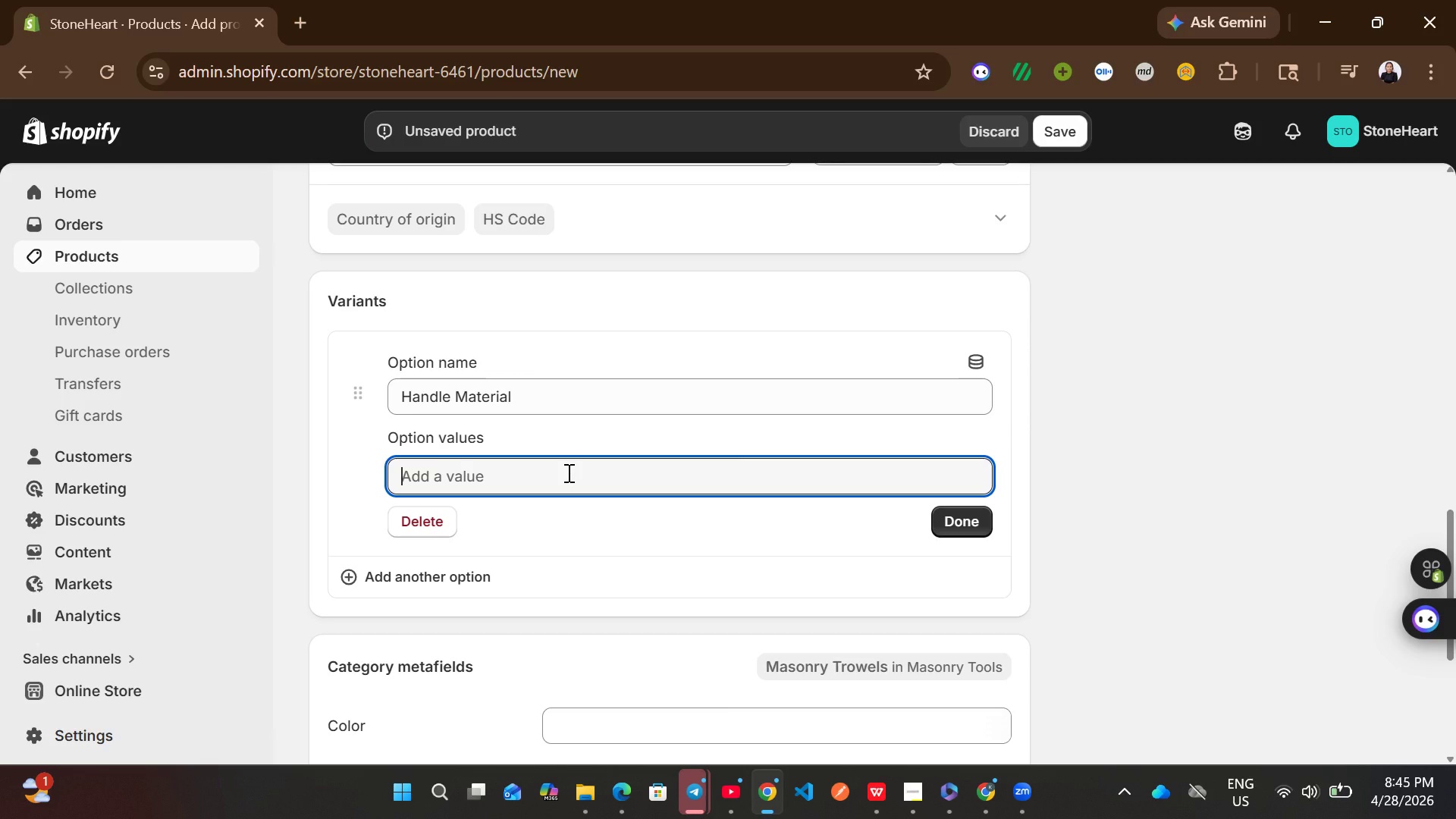 
type(DuraSoft)
 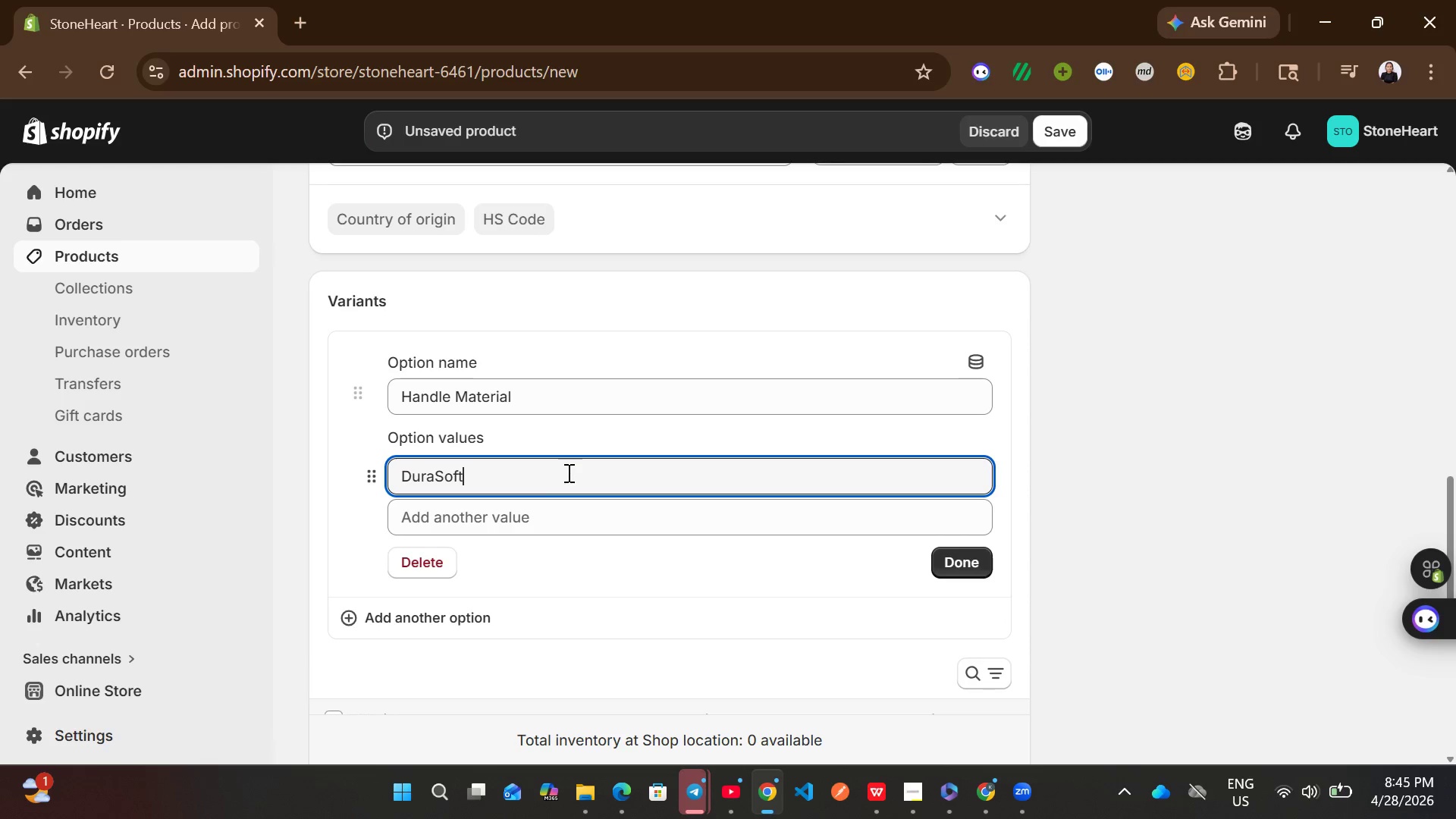 
left_click([981, 560])
 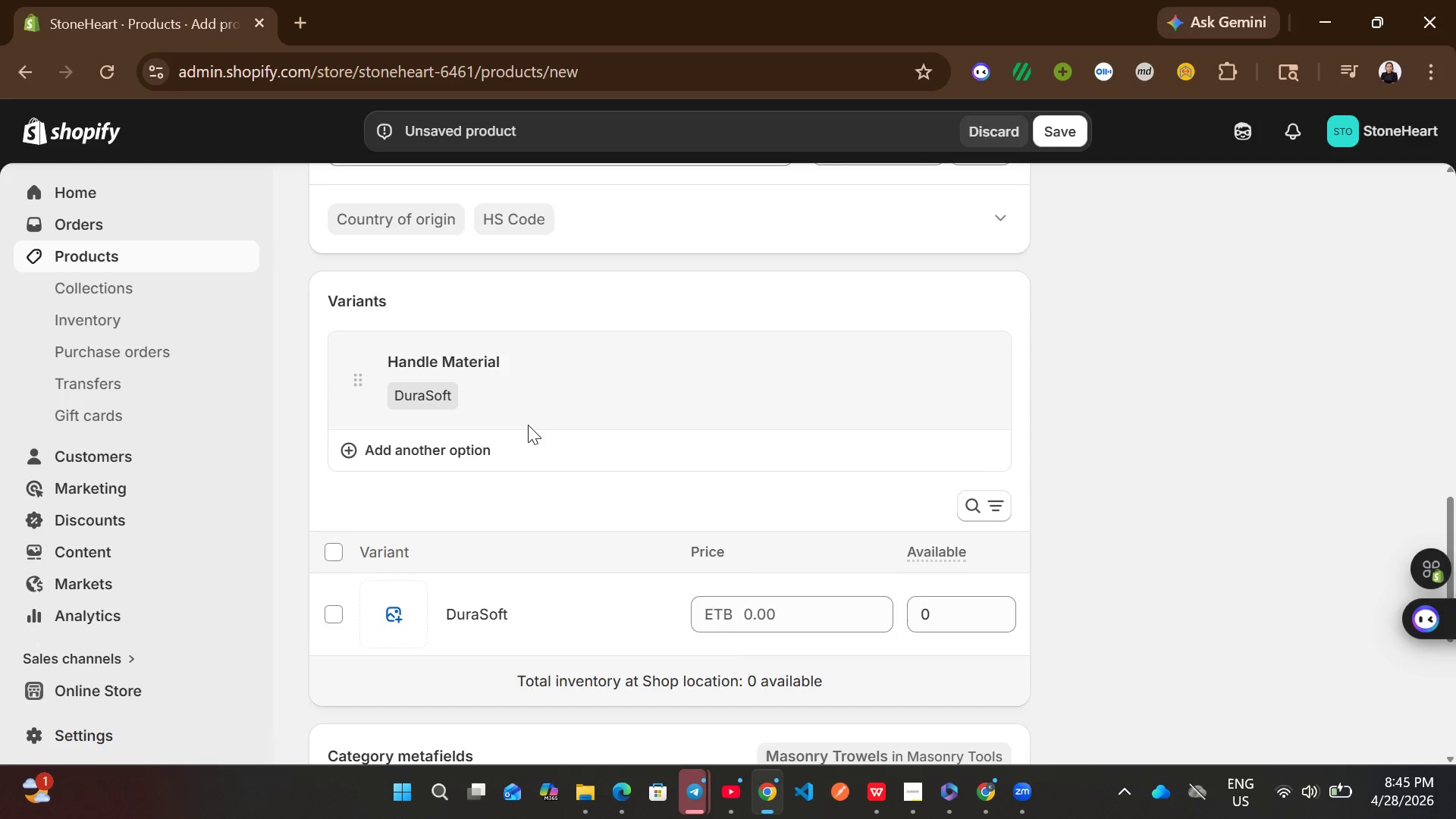 
left_click([497, 445])
 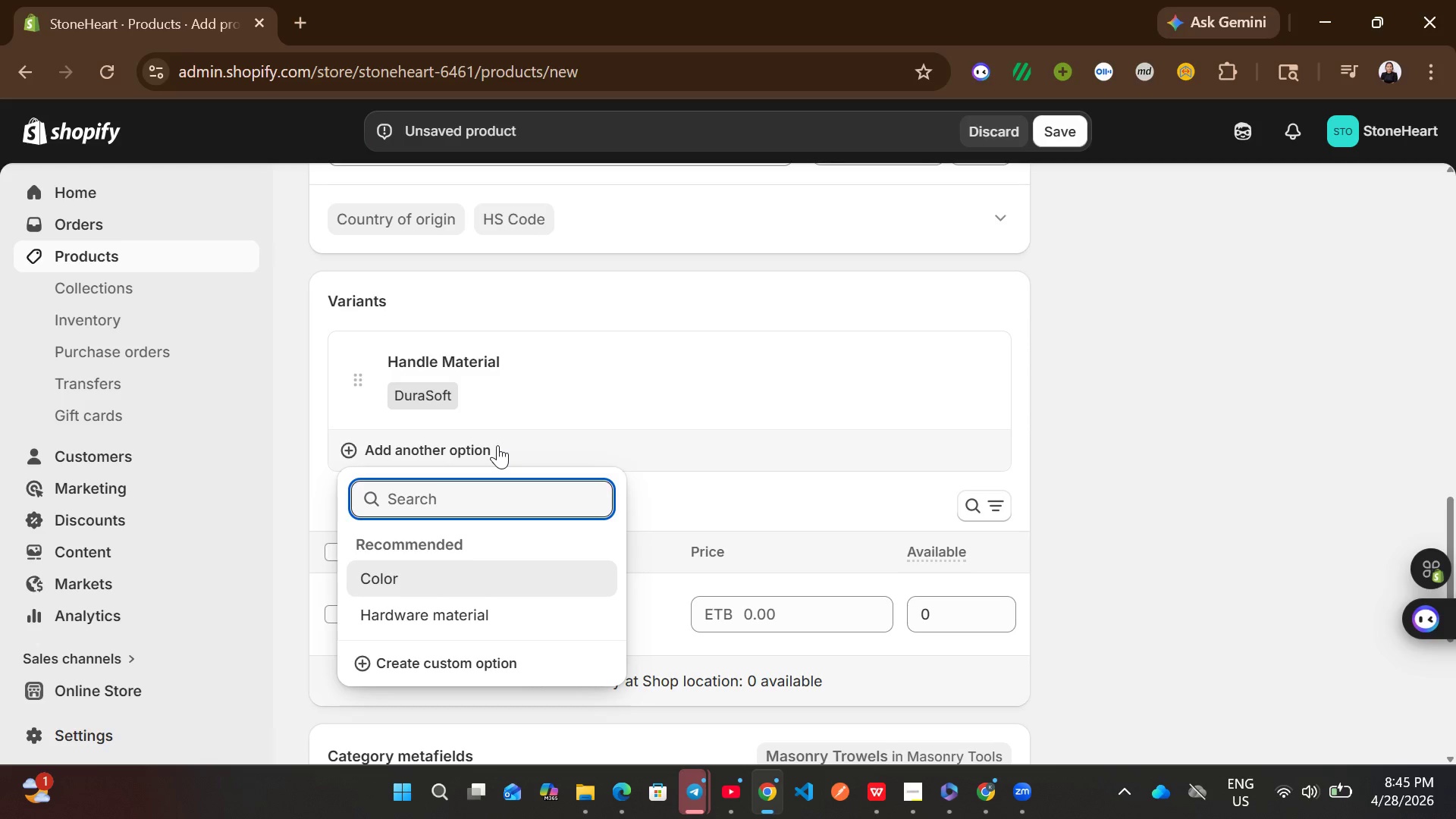 
wait(9.31)
 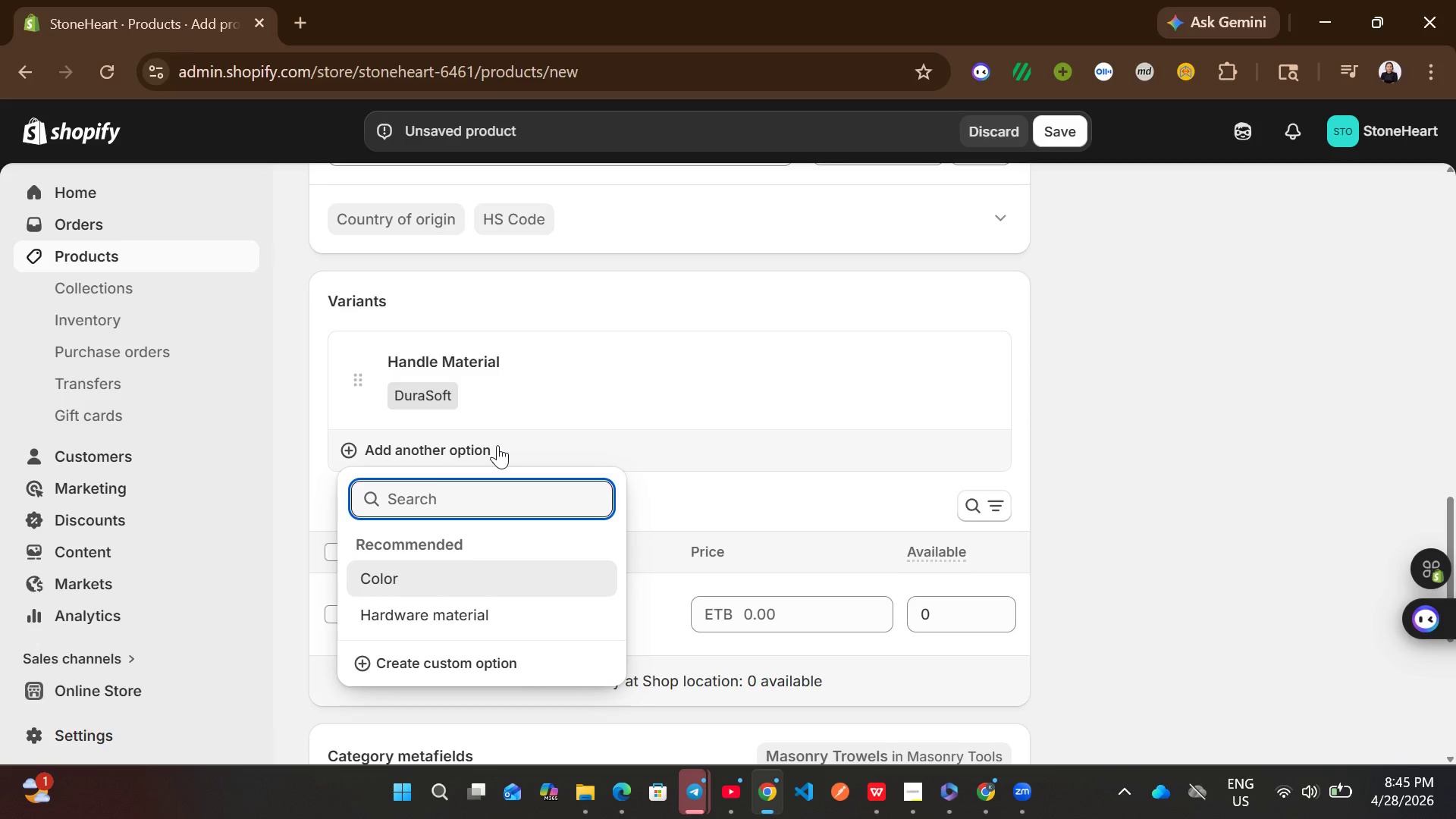 
left_click([458, 677])
 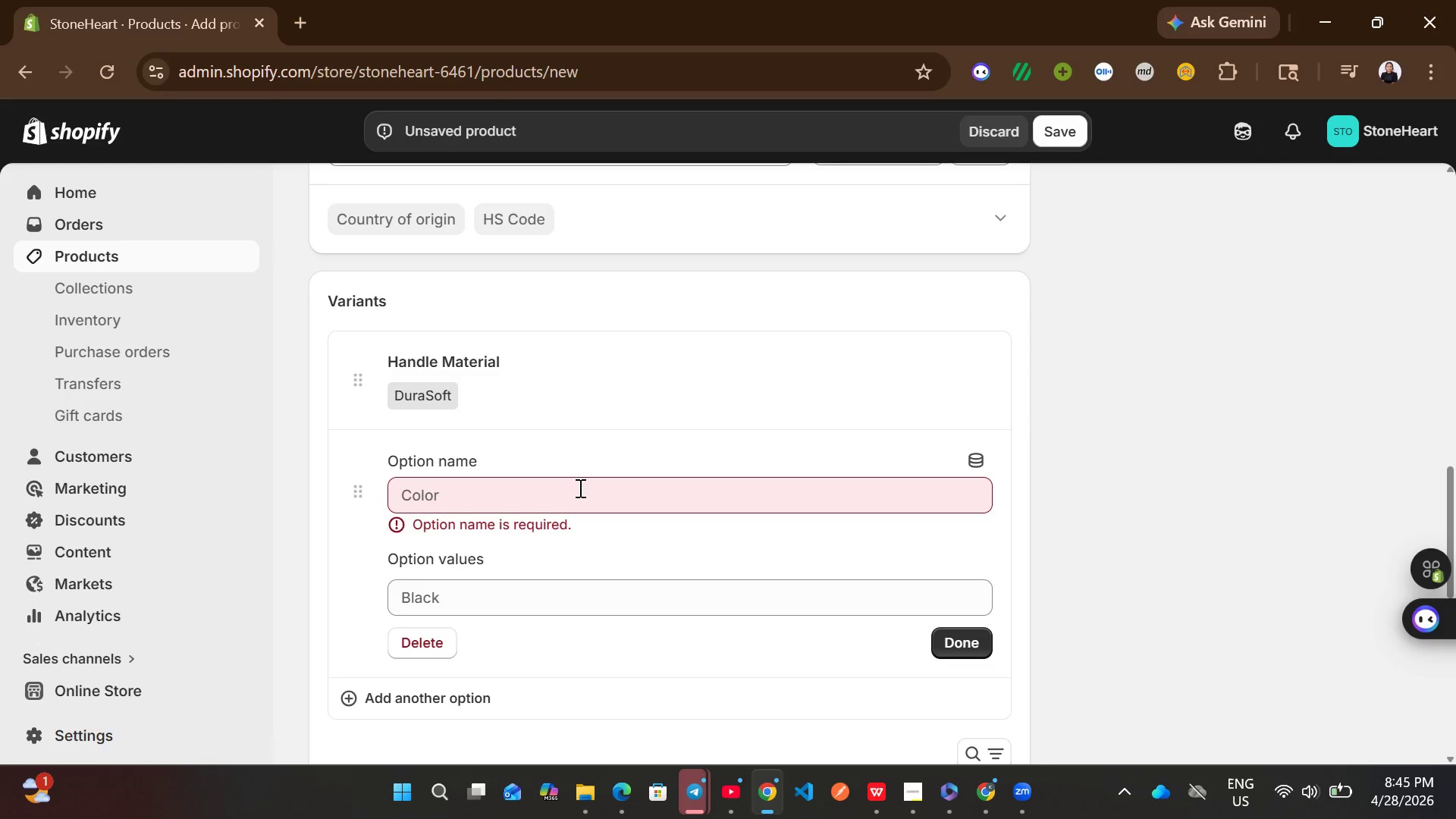 
left_click([582, 482])
 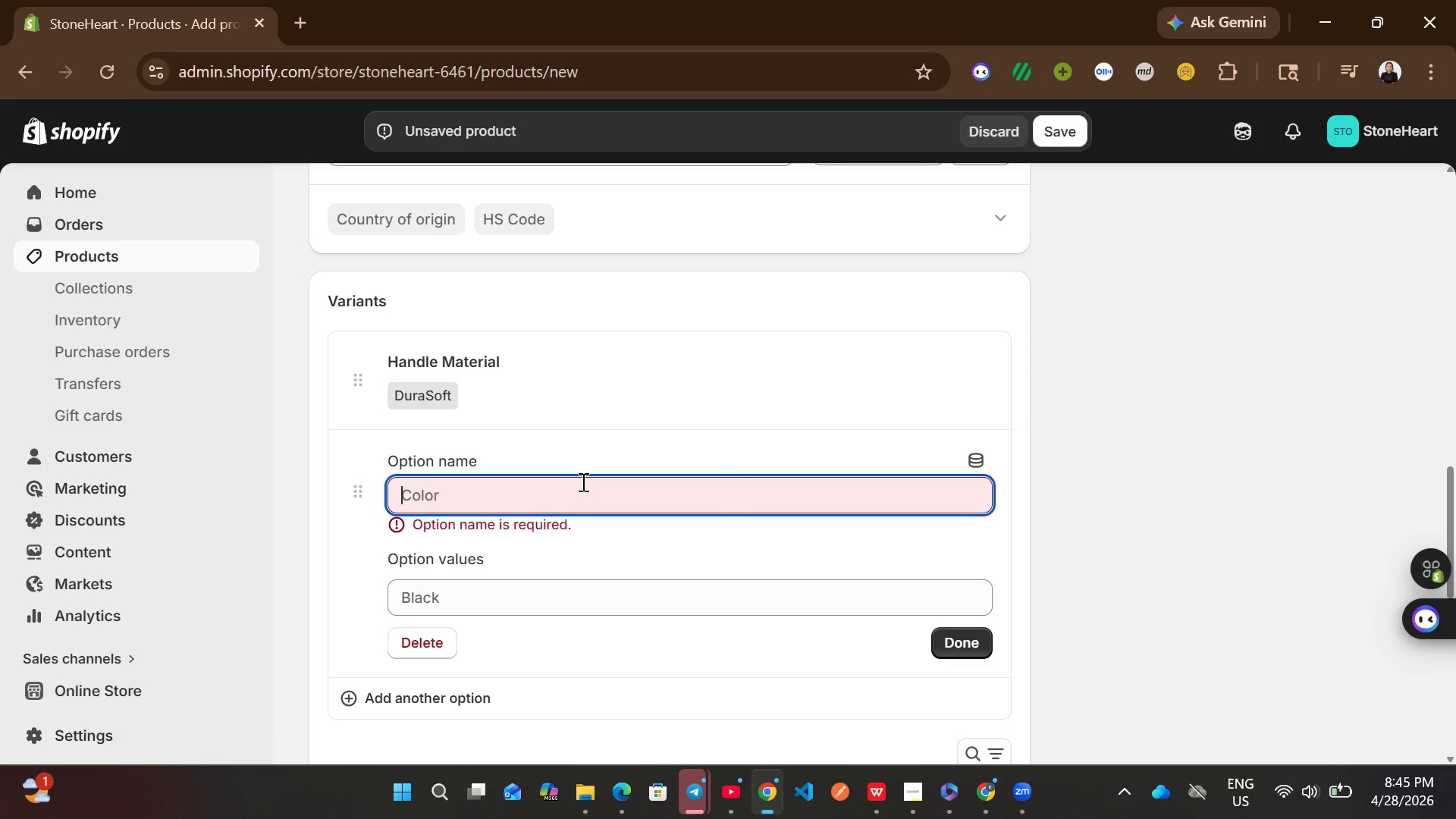 
type(Tool Size)
 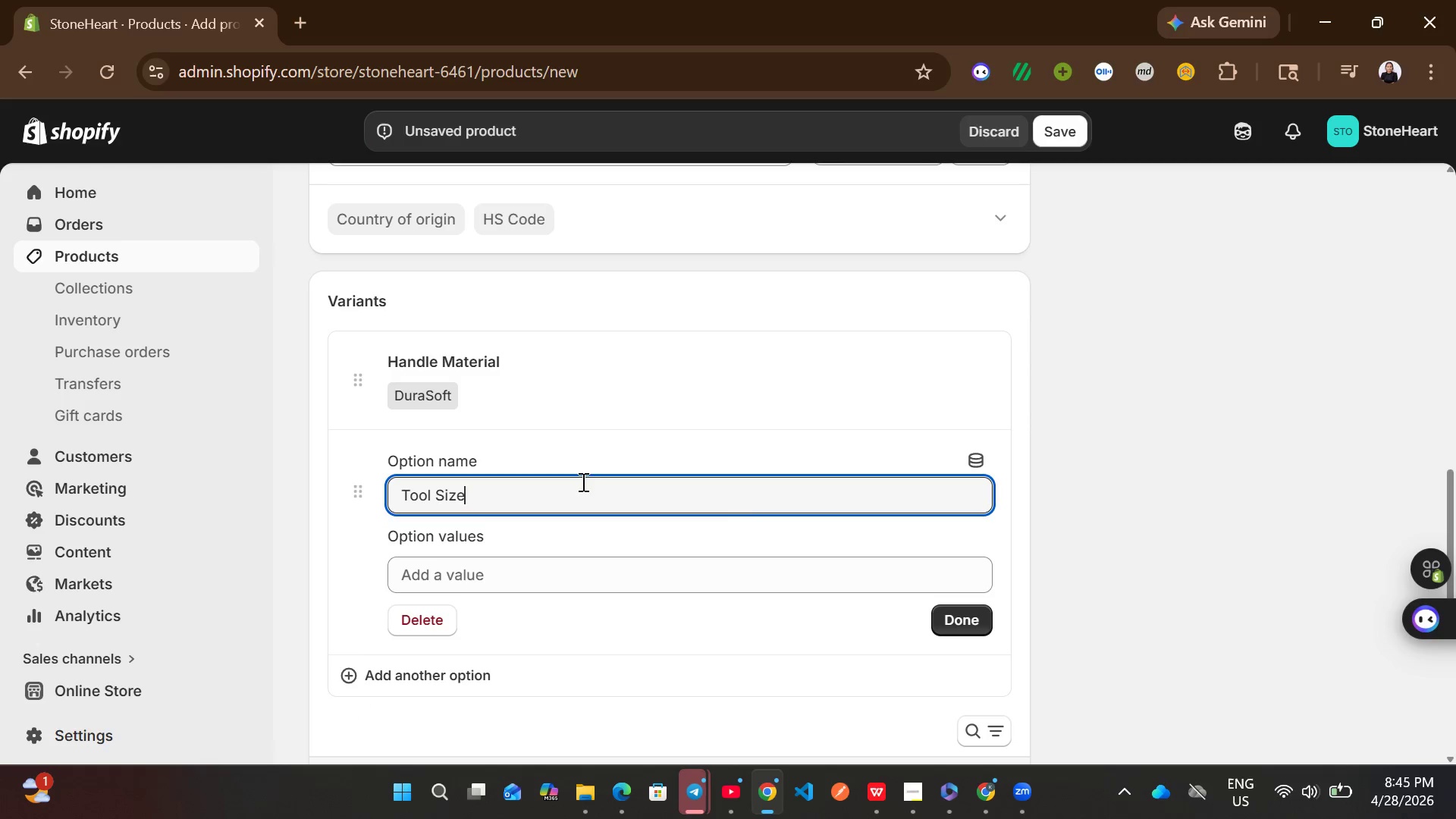 
left_click([522, 578])
 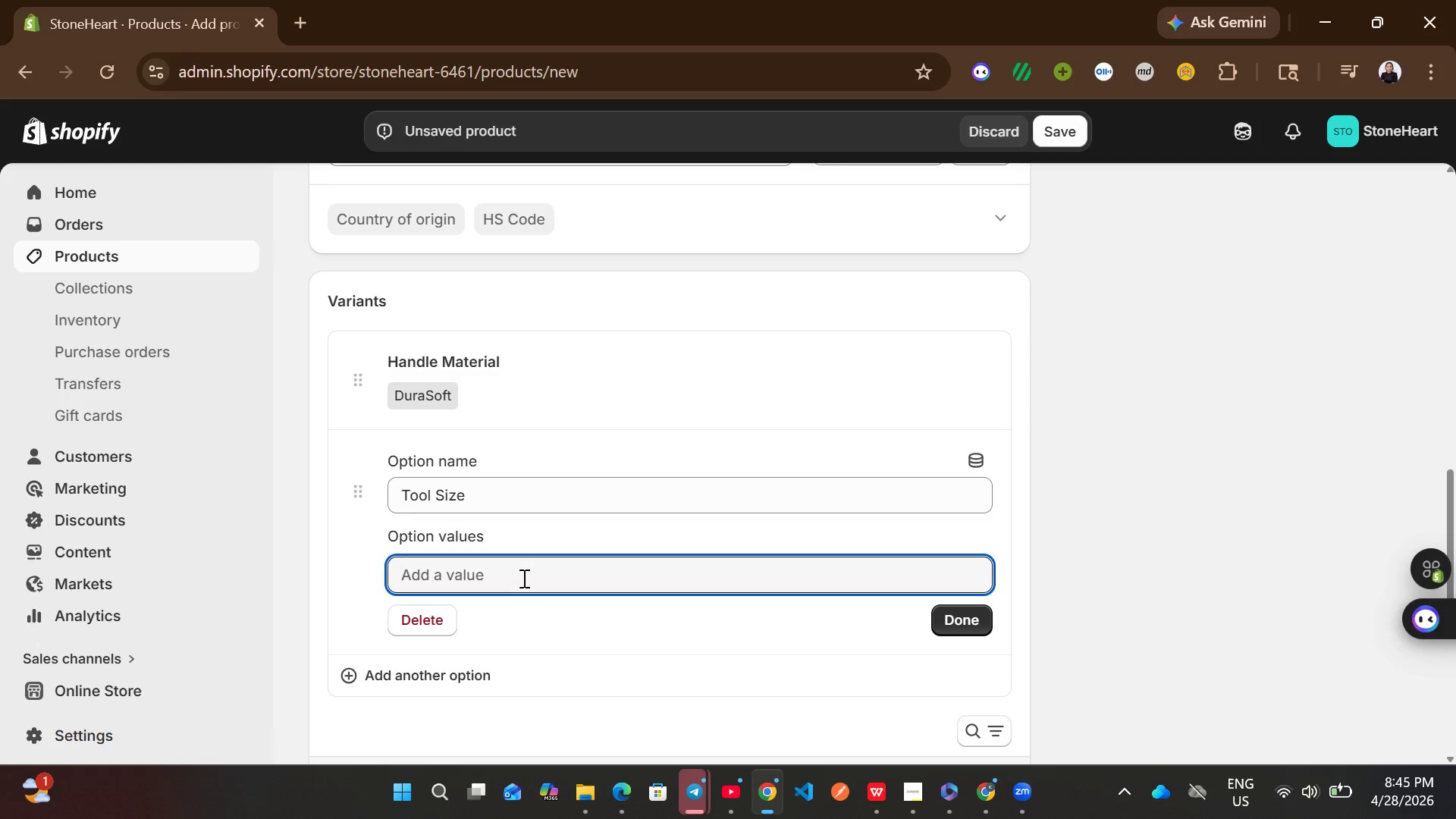 
type(12-inch)
 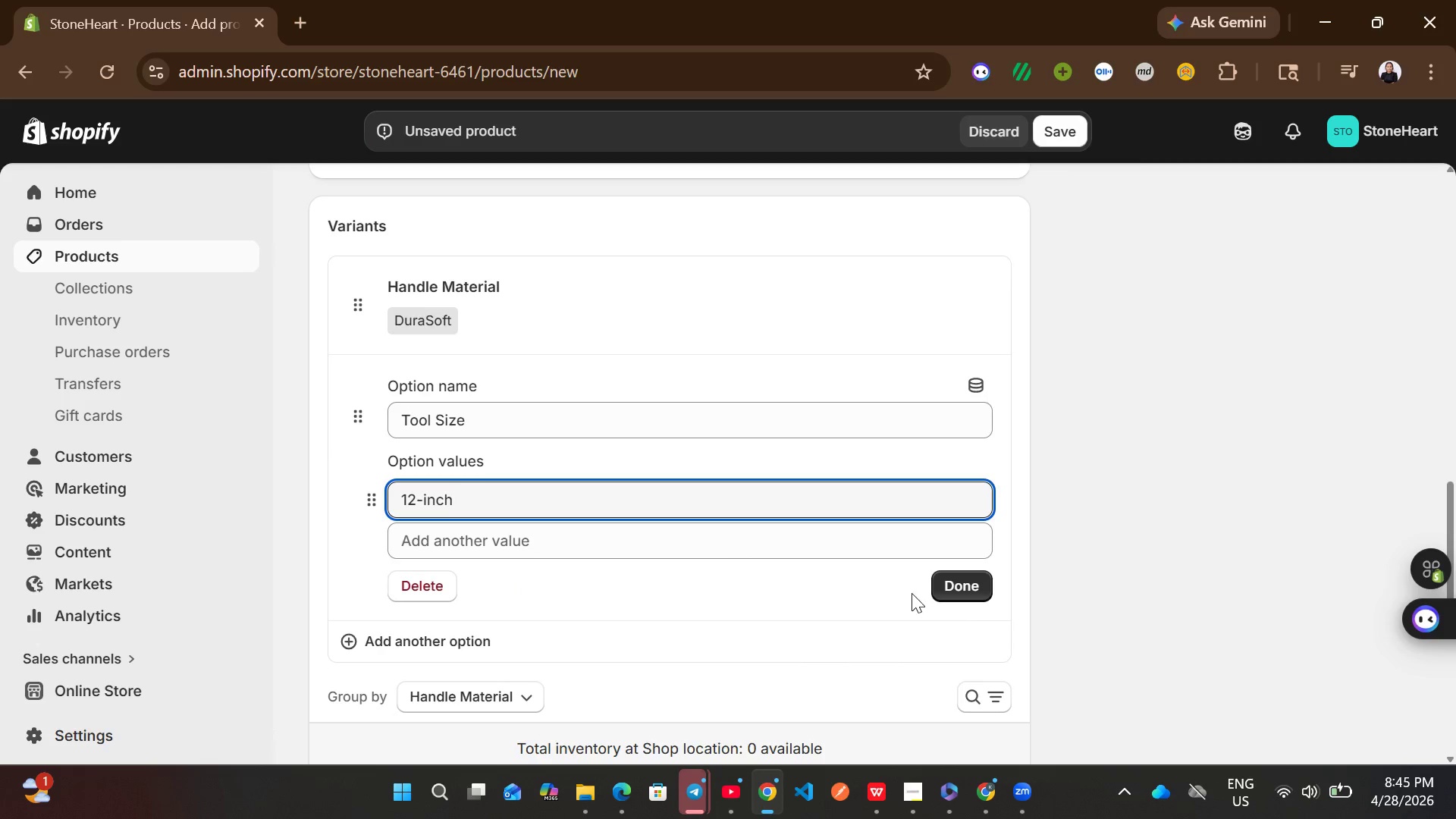 
left_click([943, 582])
 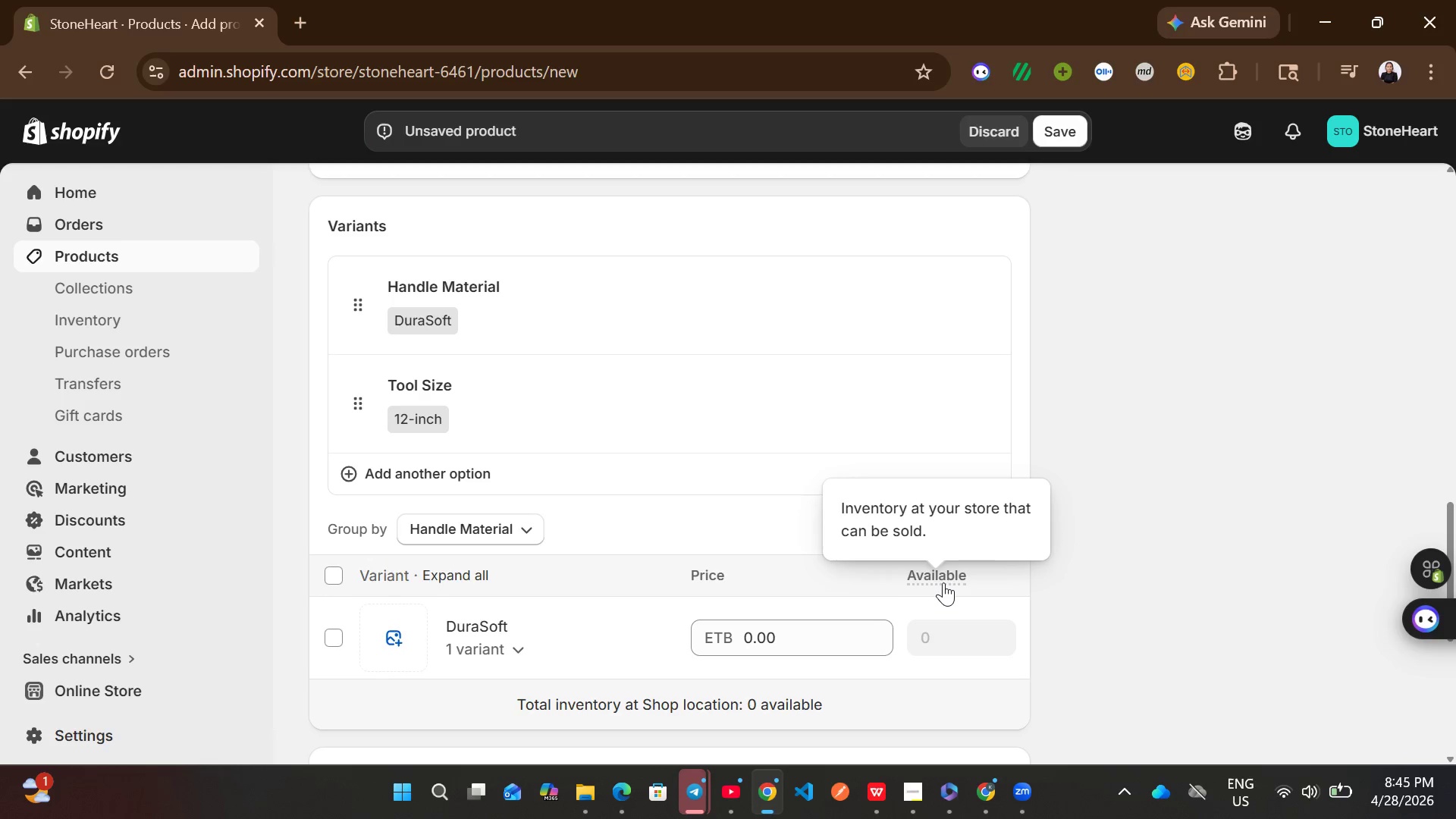 
wait(13.24)
 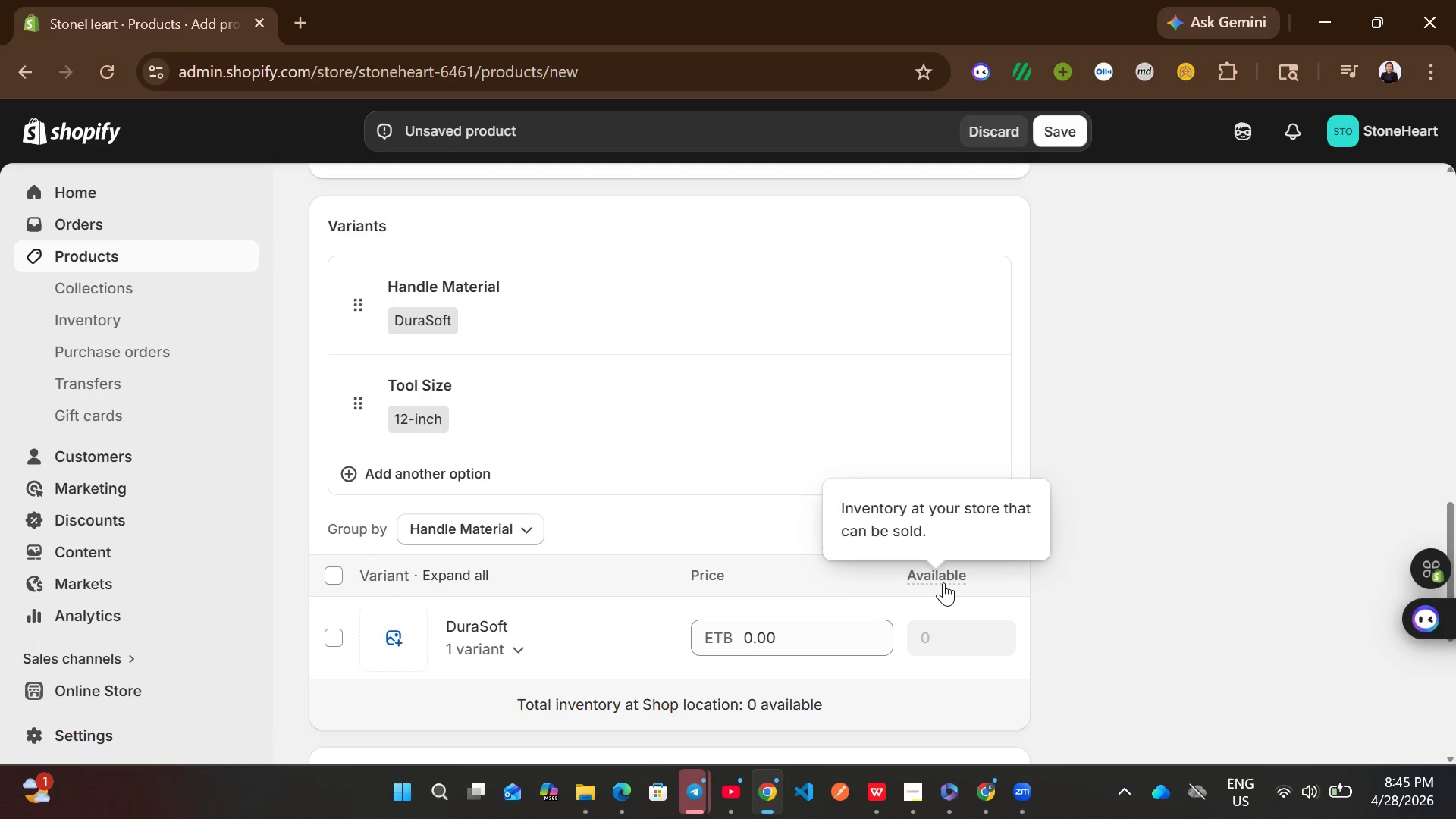 
type(48)
 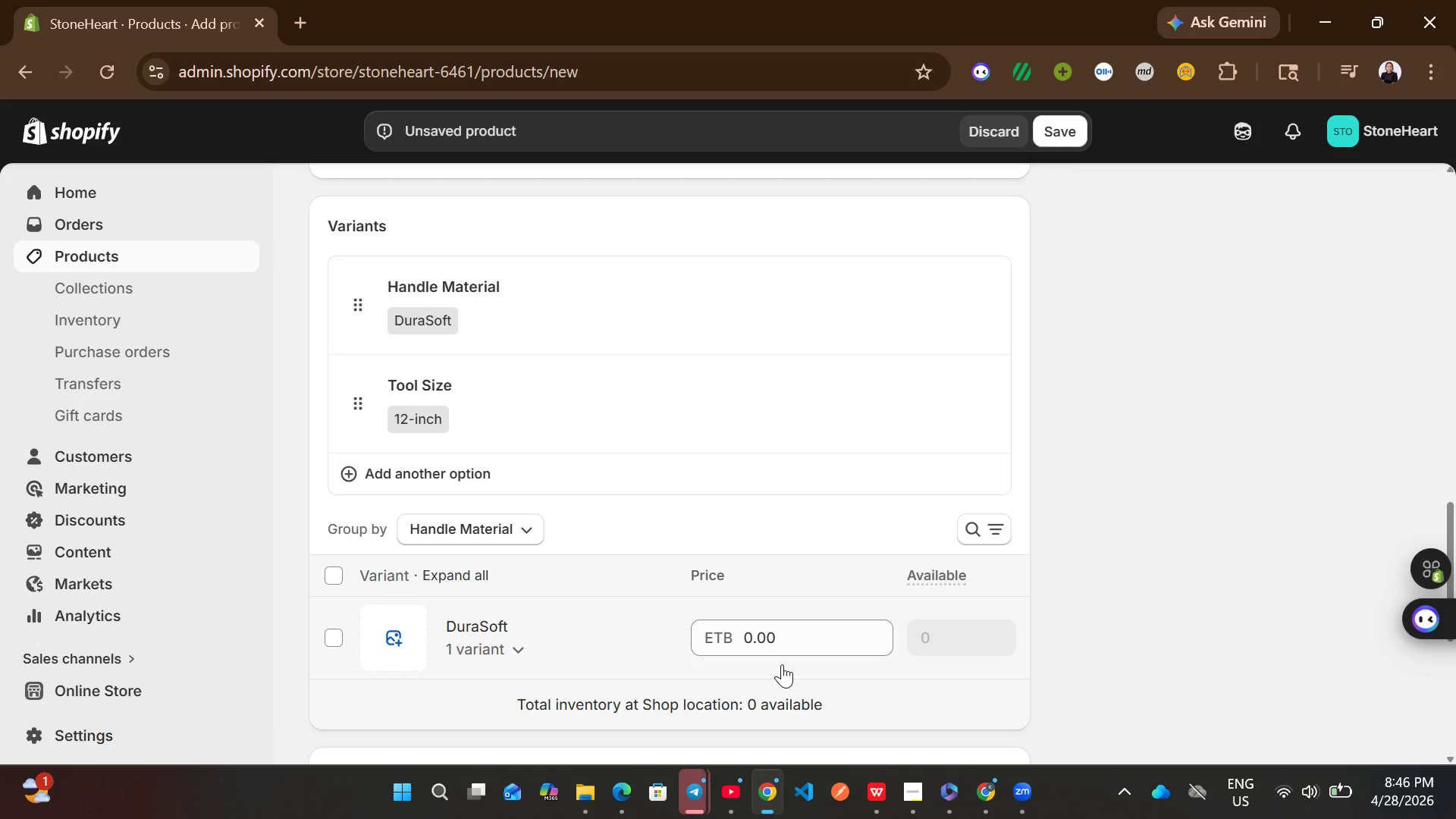 
left_click([789, 634])
 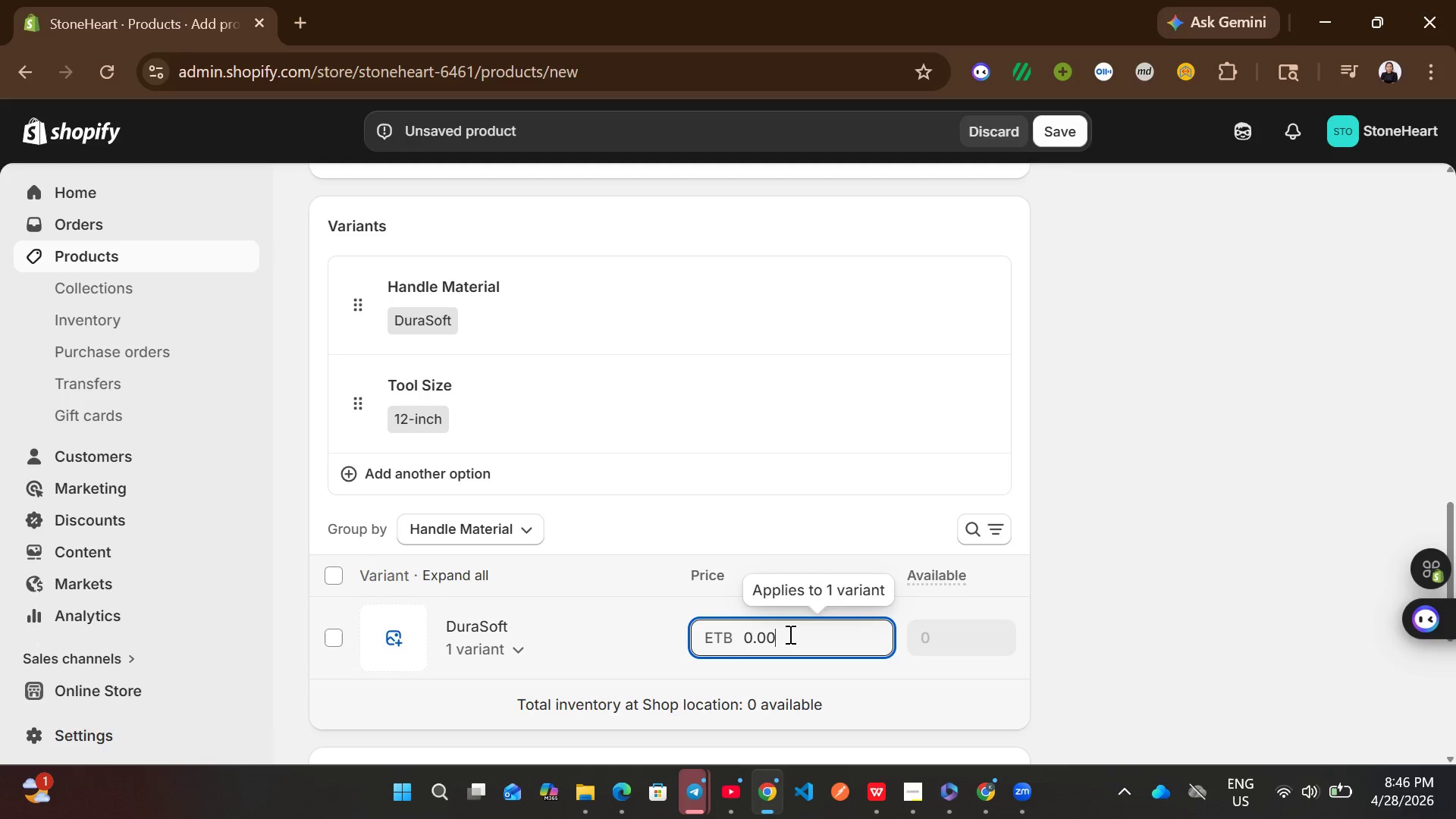 
key(Control+A)
 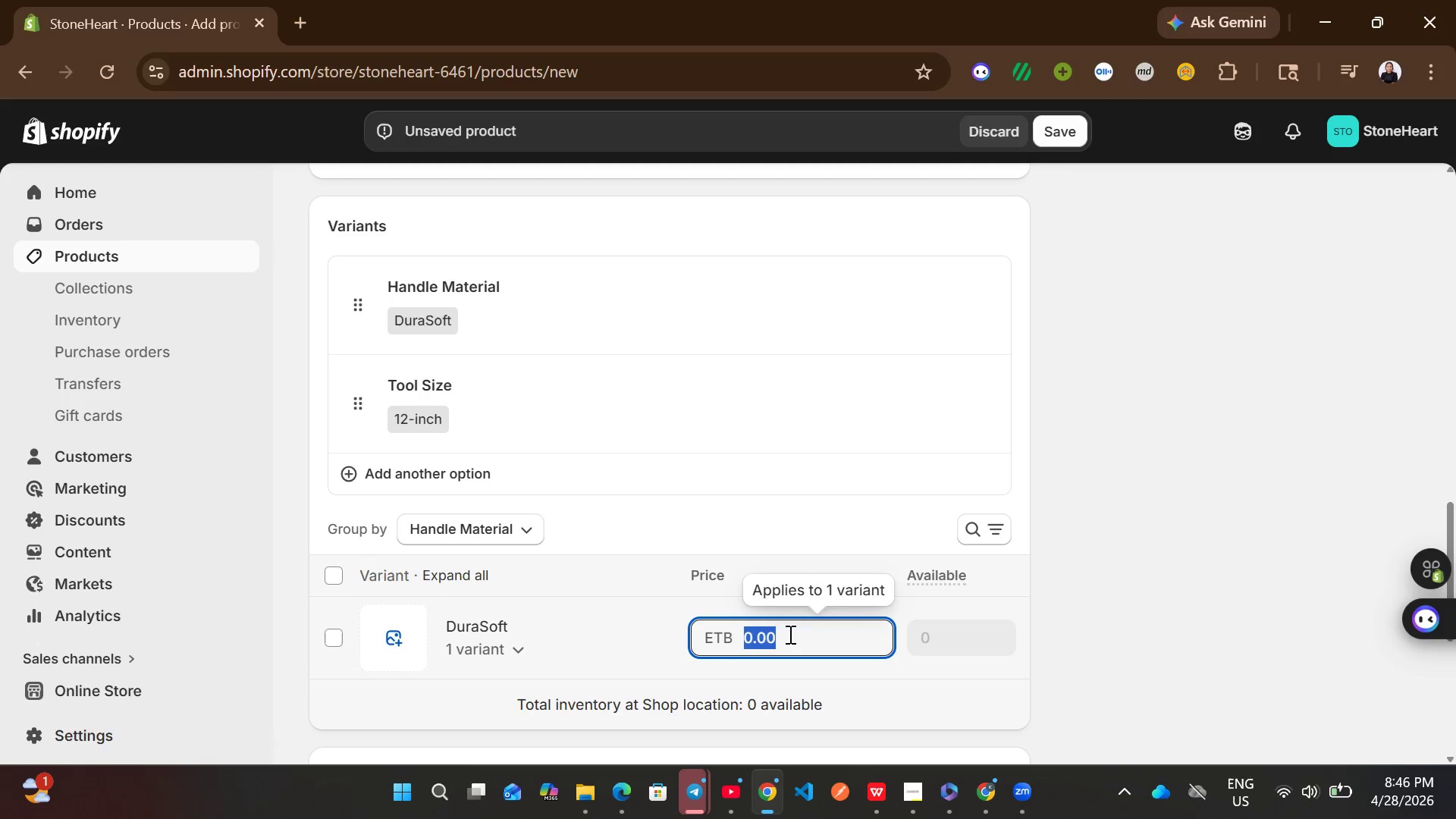 
type(48)
 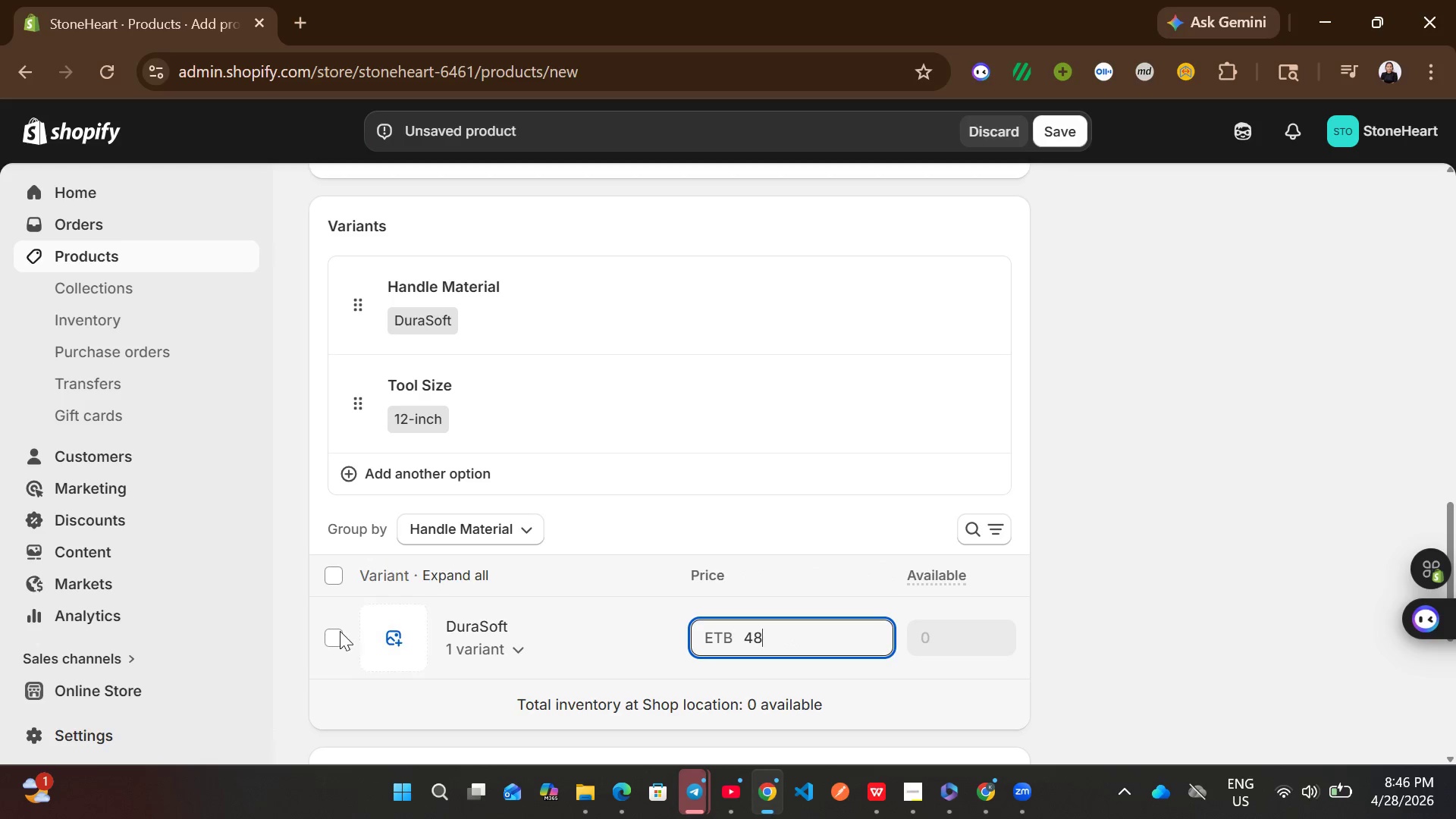 
left_click([334, 630])
 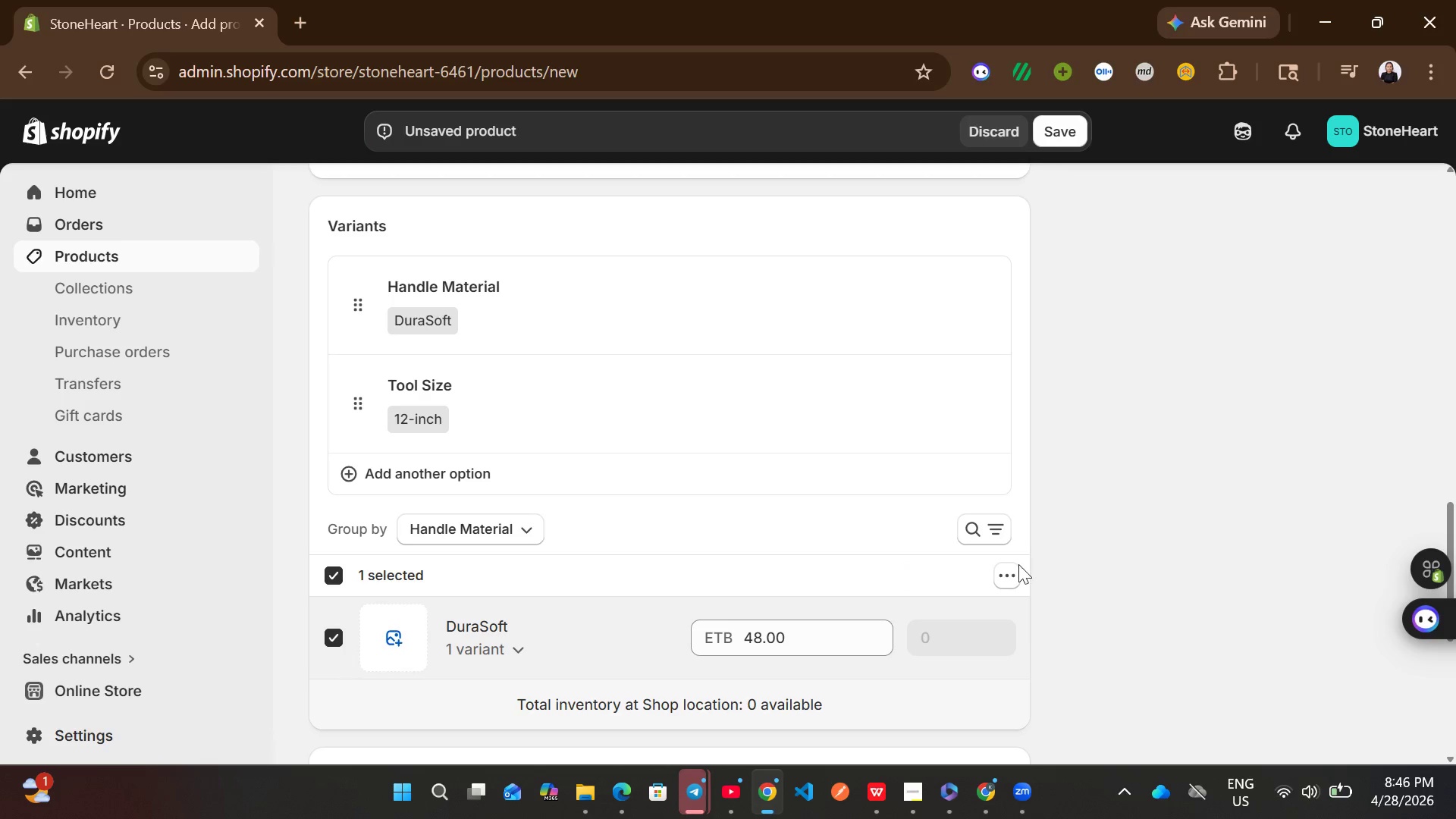 
left_click([1009, 579])
 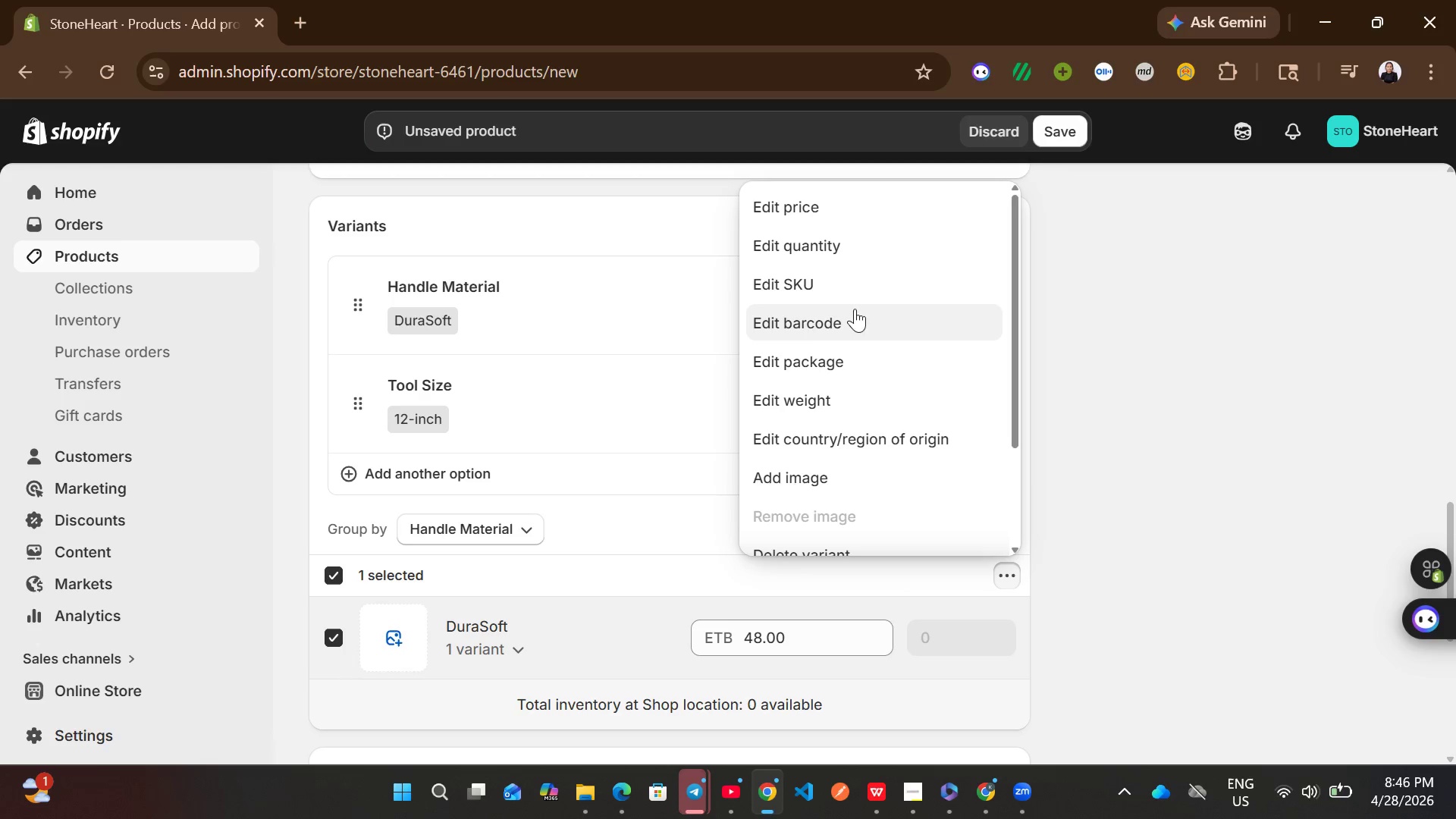 
left_click([837, 289])
 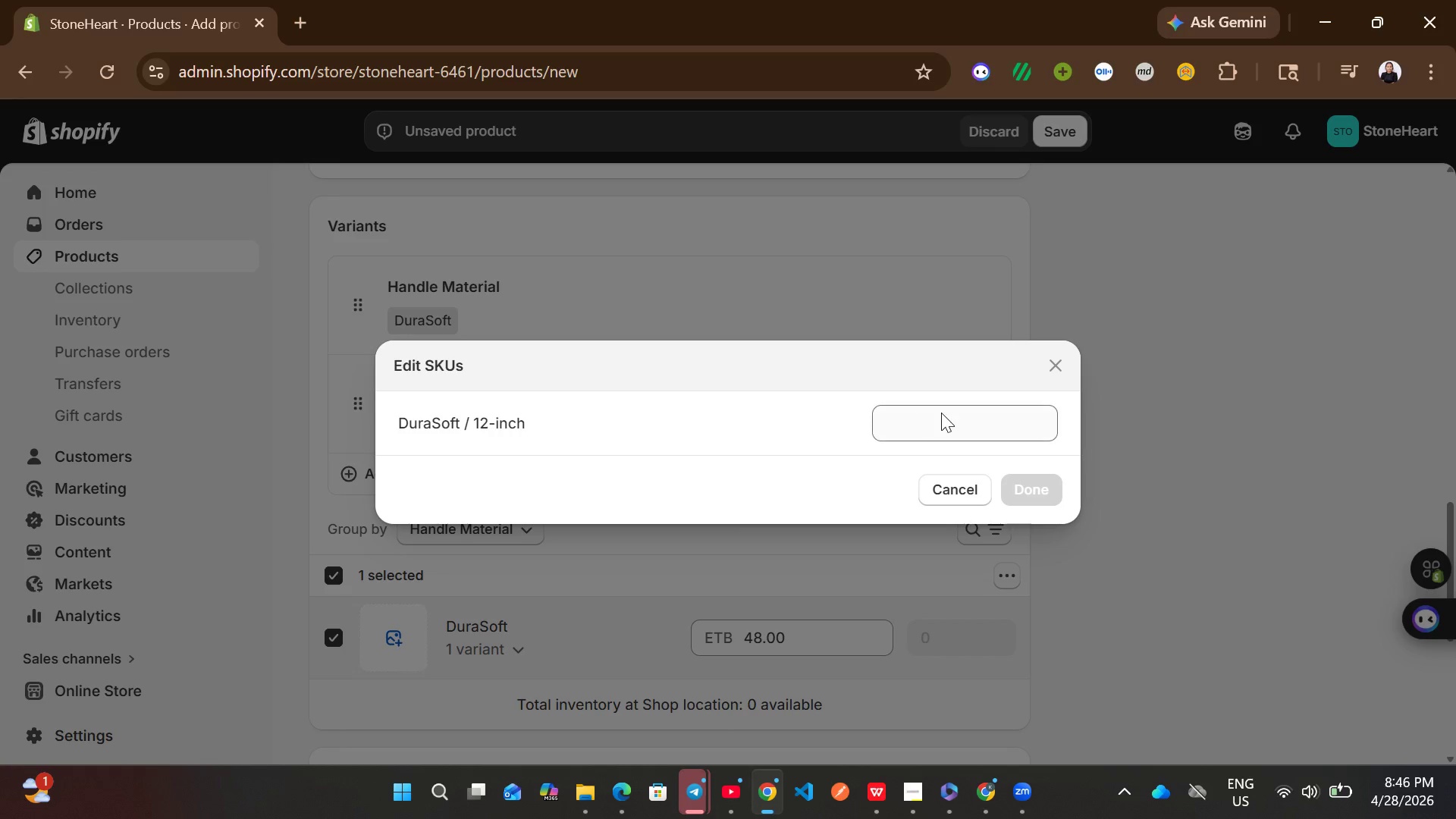 
left_click([941, 413])
 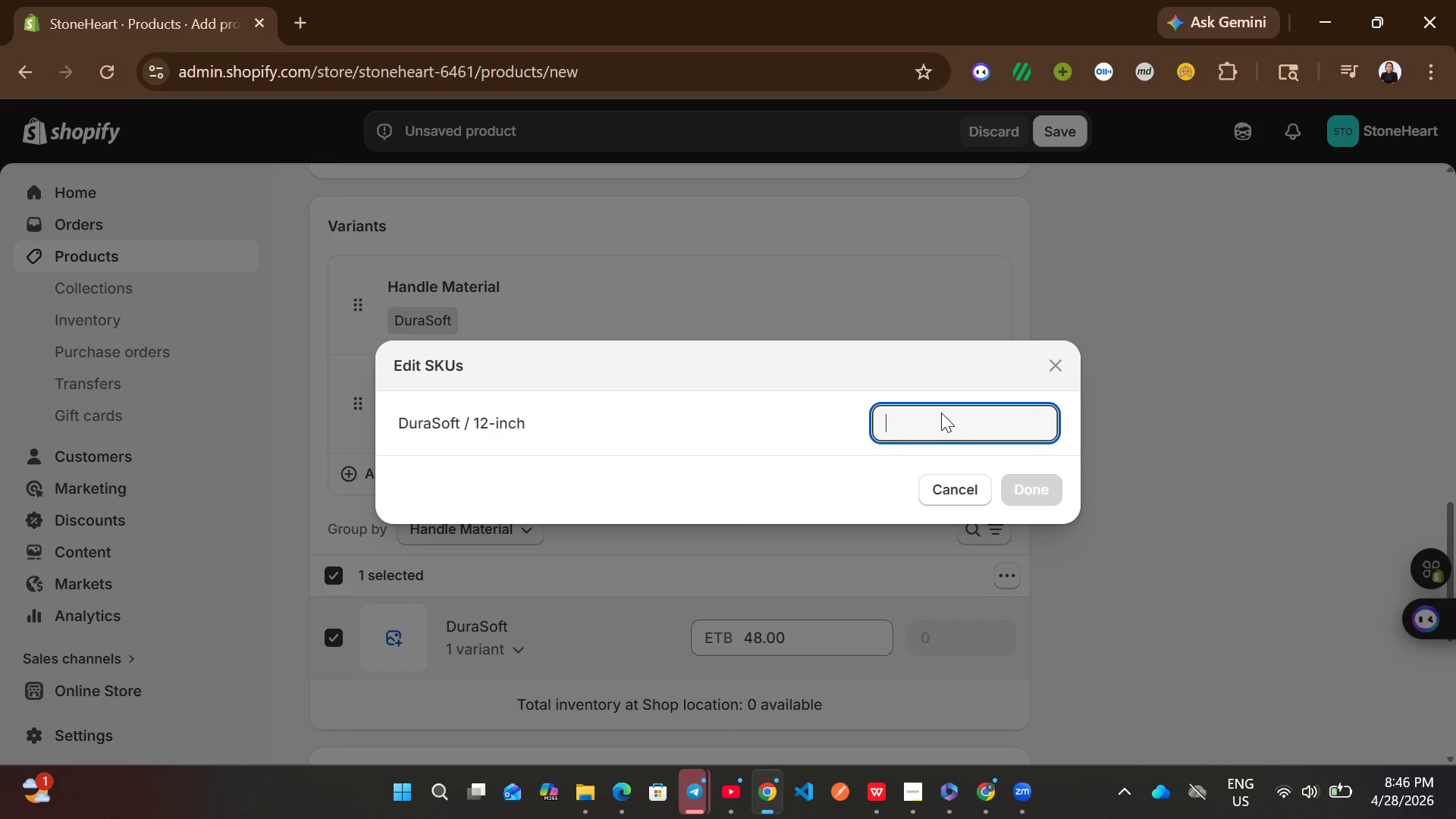 
key(Control+V)
 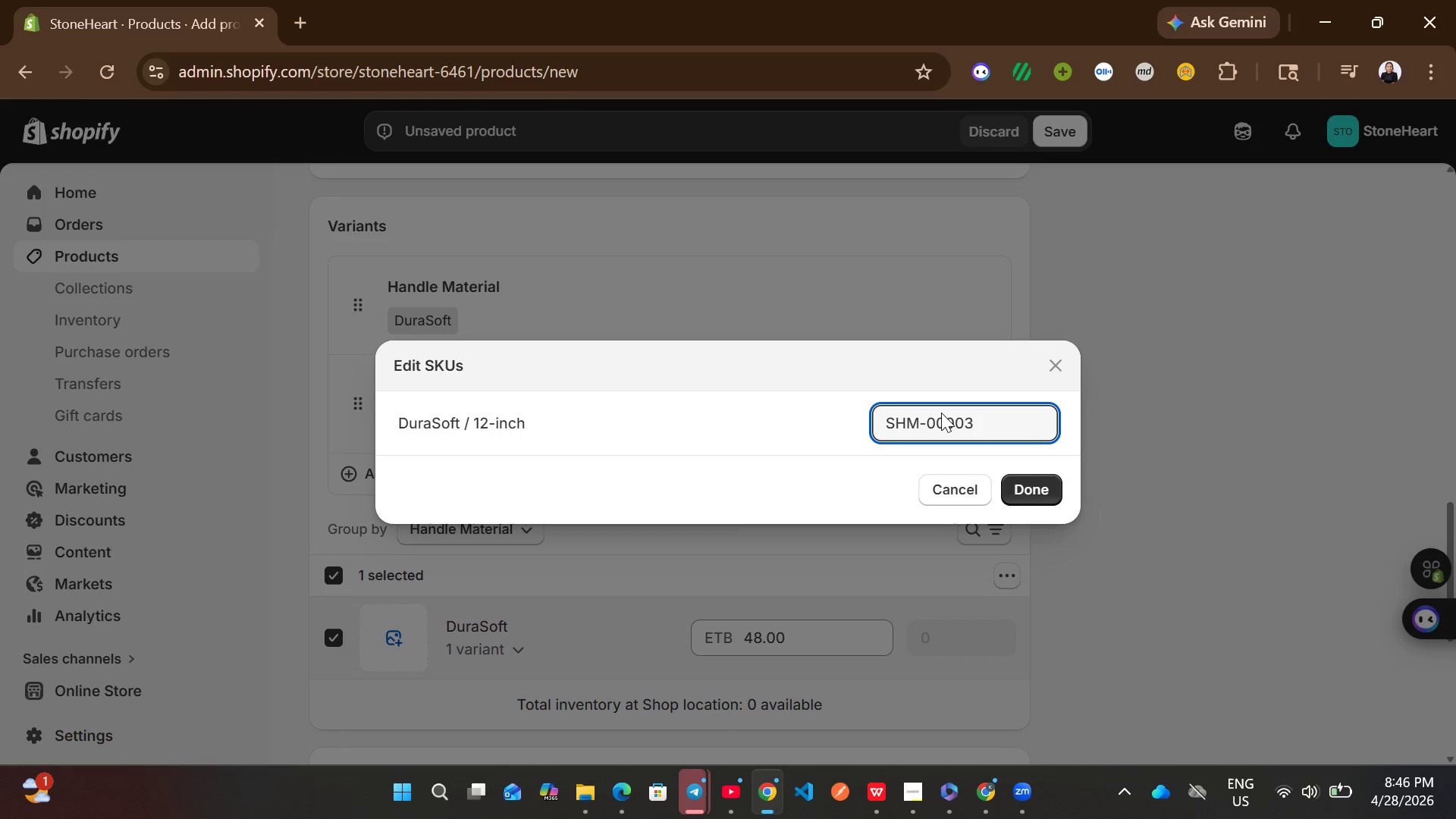 
key(Backspace)
 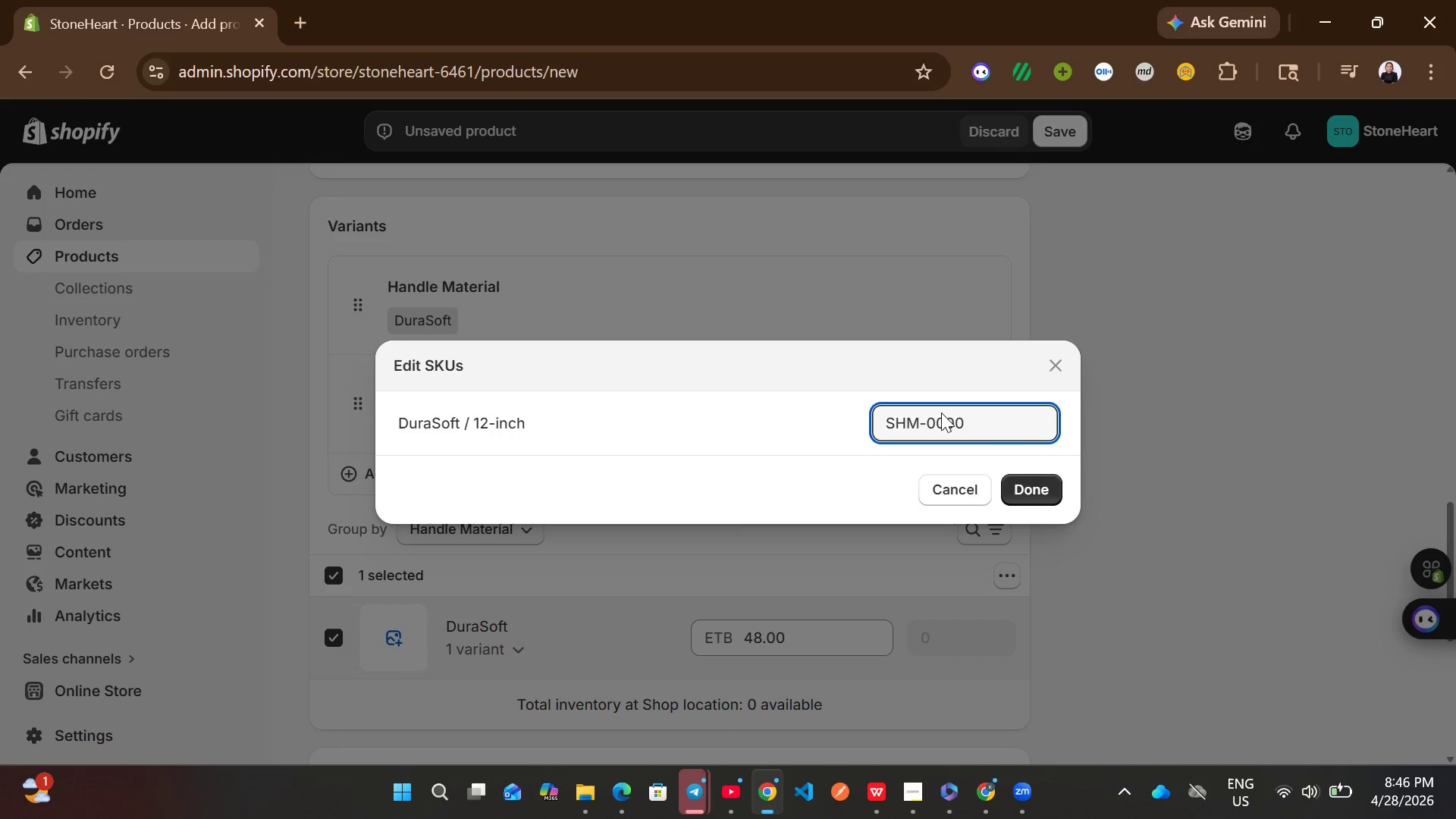 
key(Backspace)
 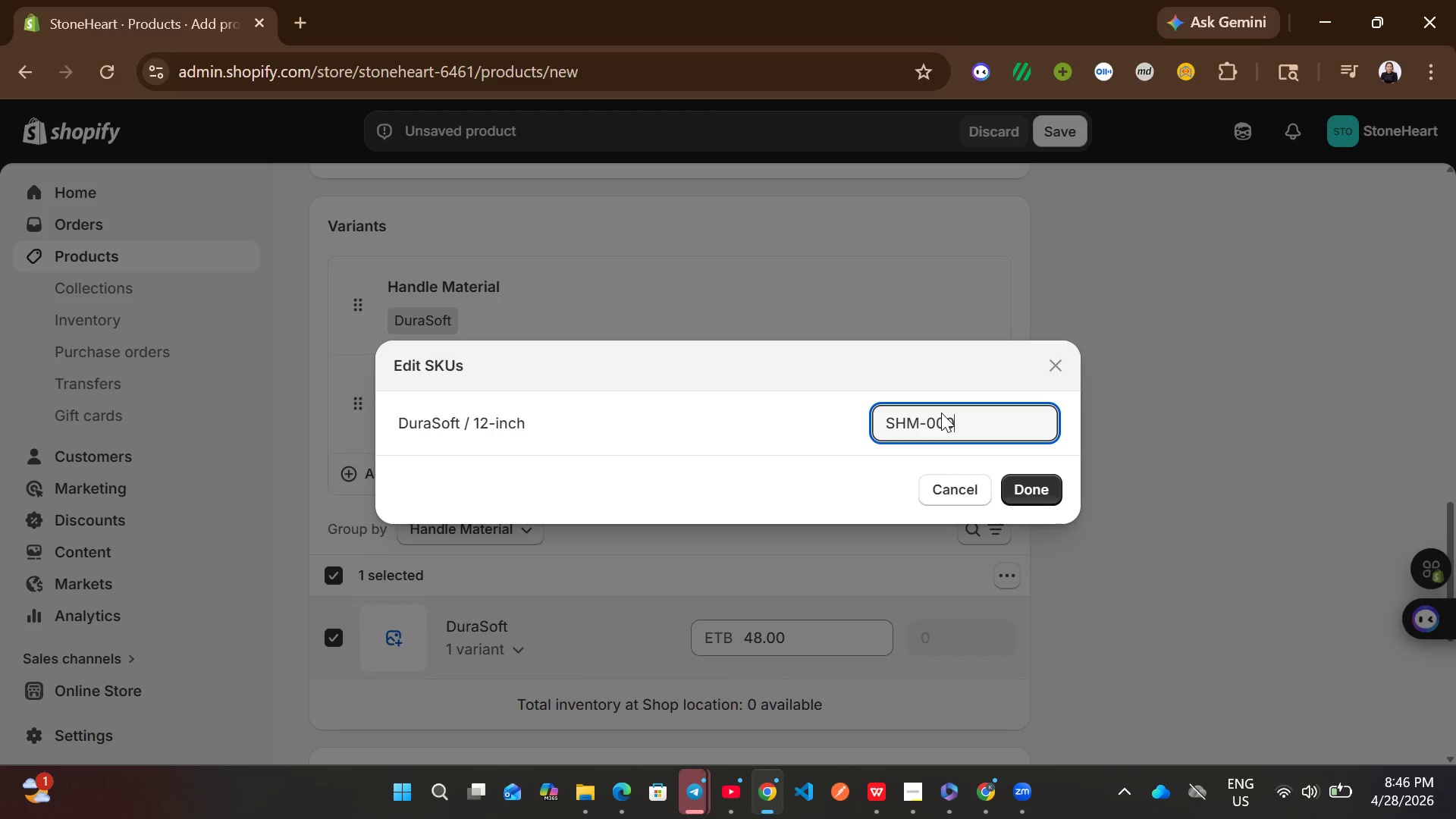 
wait(10.23)
 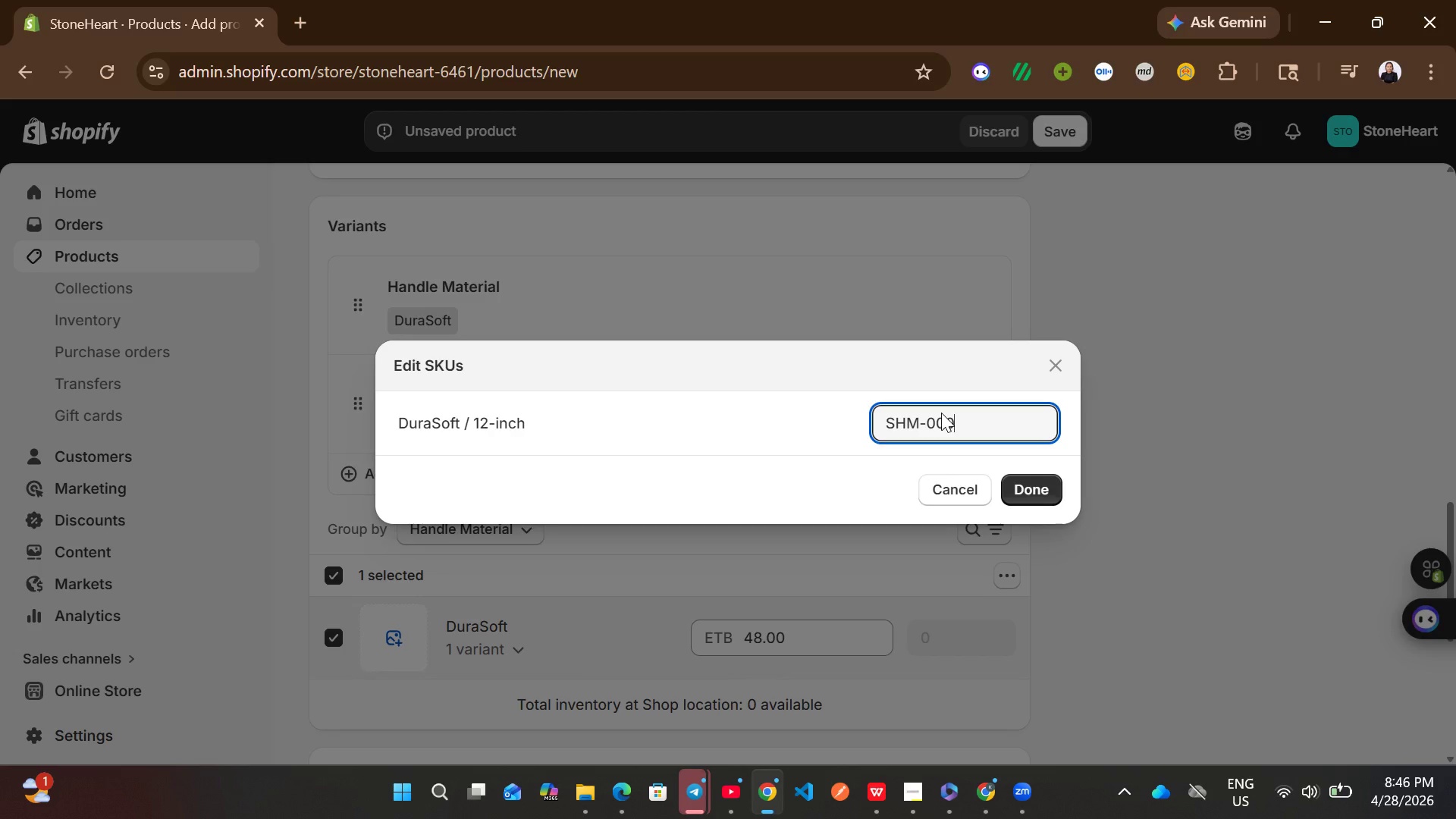 
type(18)
 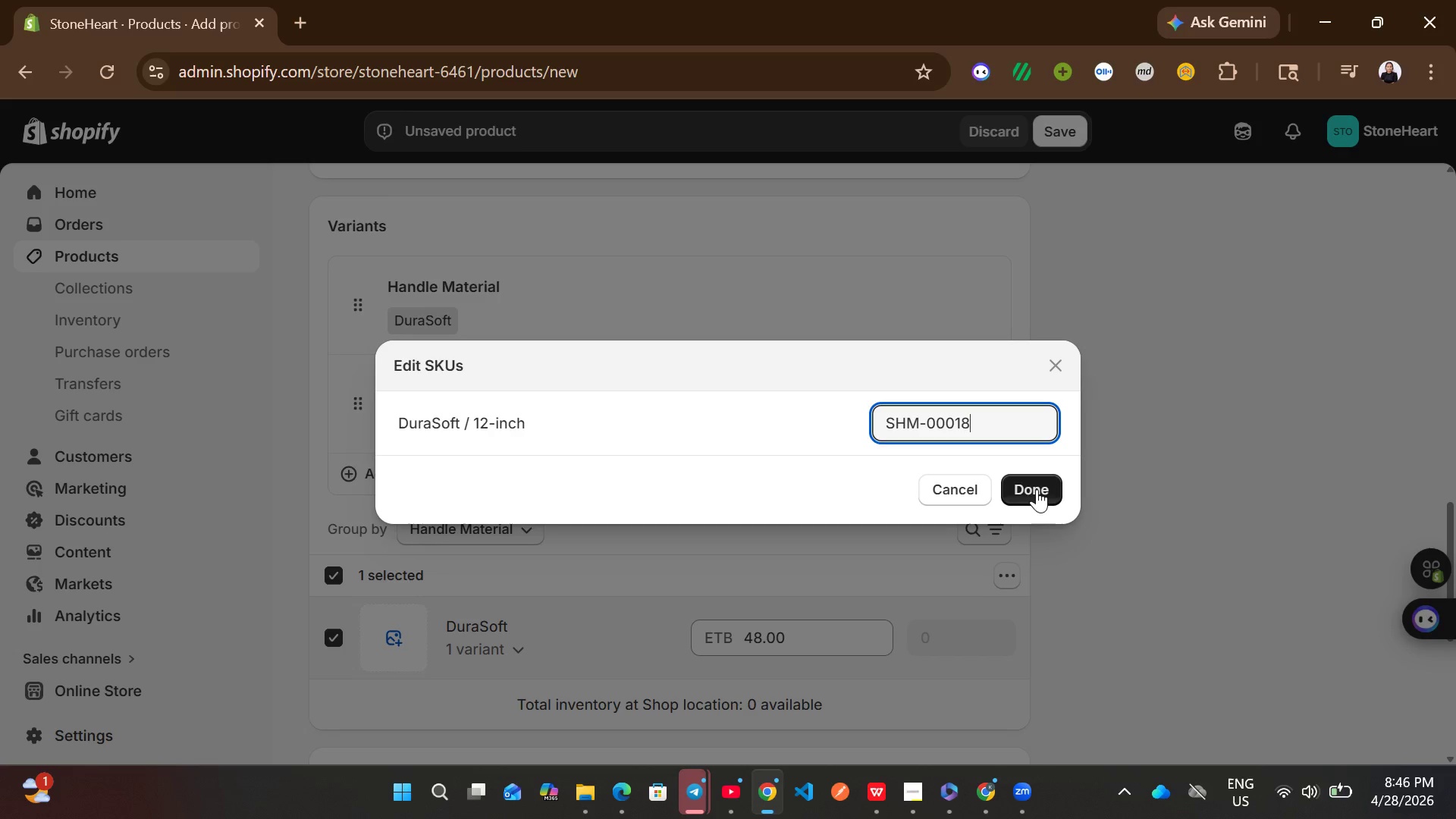 
left_click([1037, 489])
 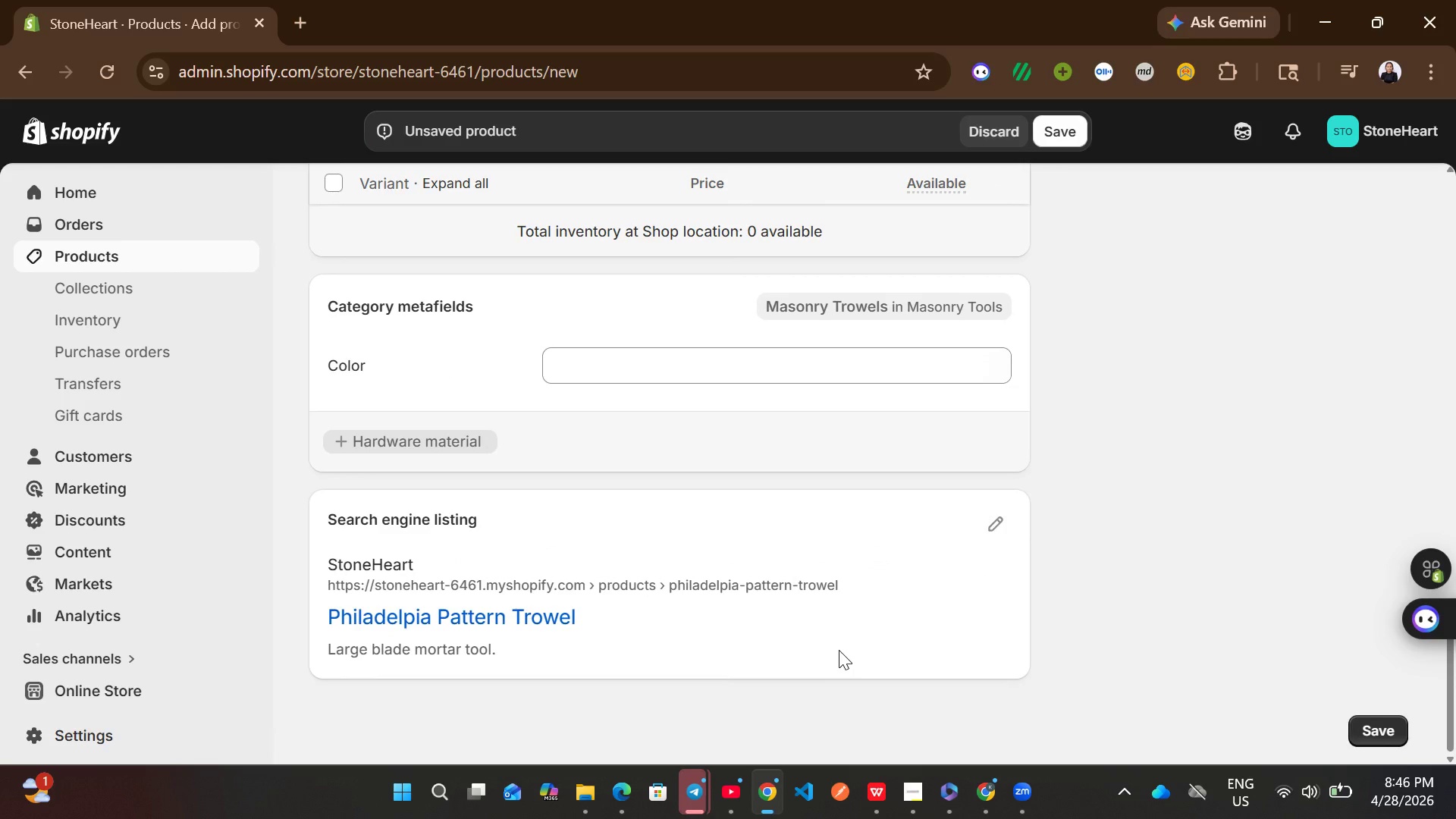 
left_click([980, 529])
 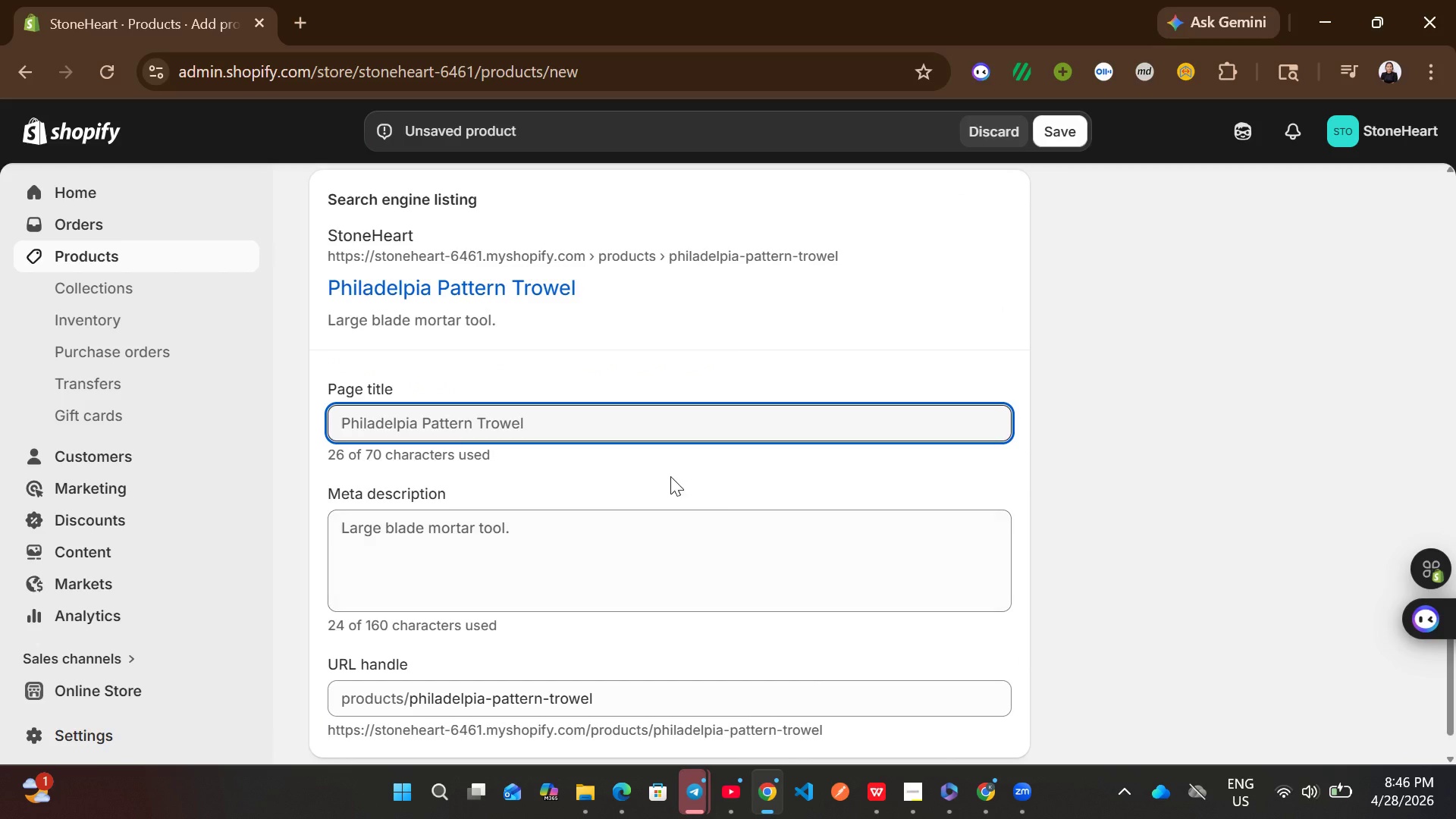 
left_click([618, 422])
 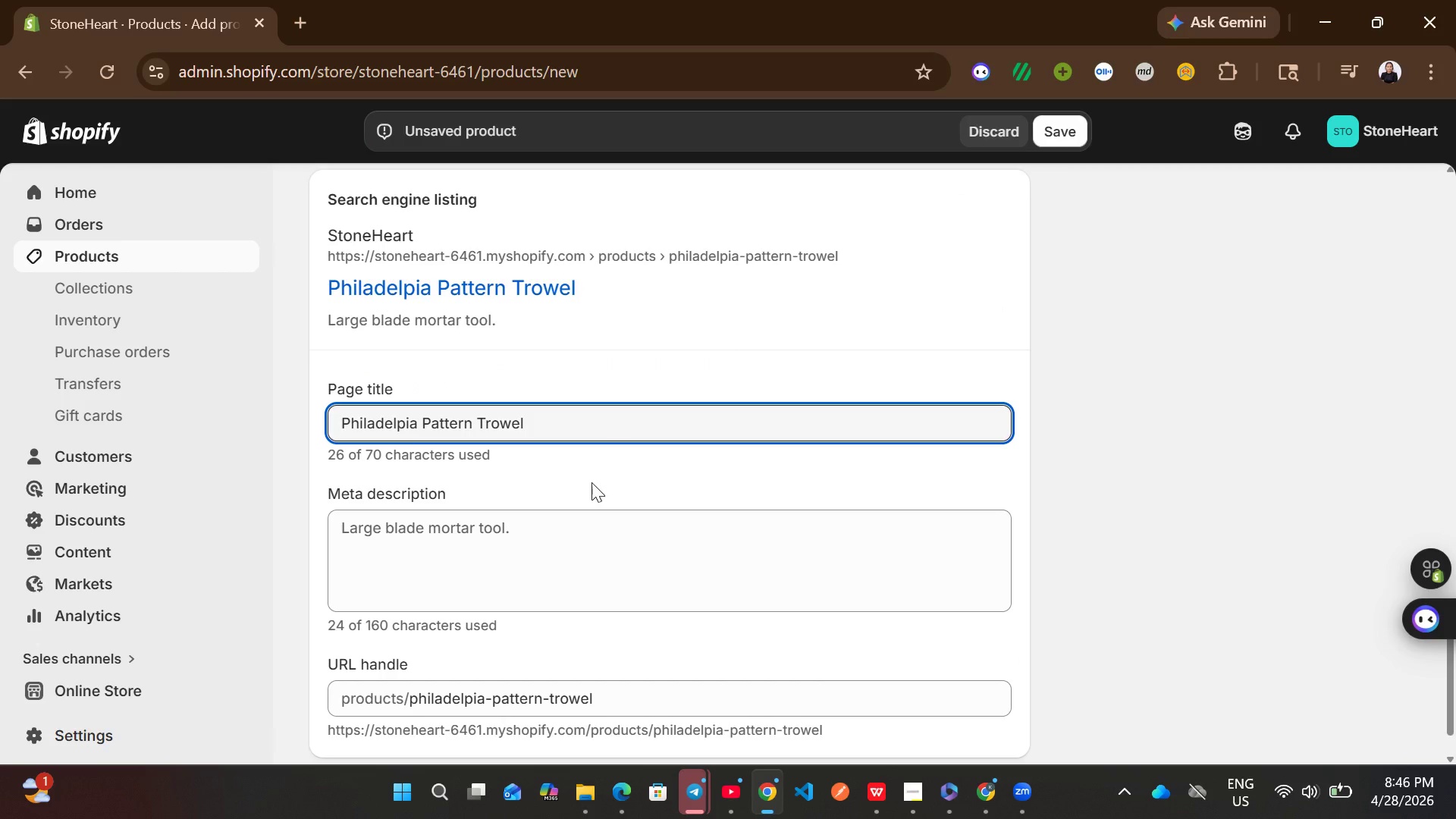 
left_click([556, 551])
 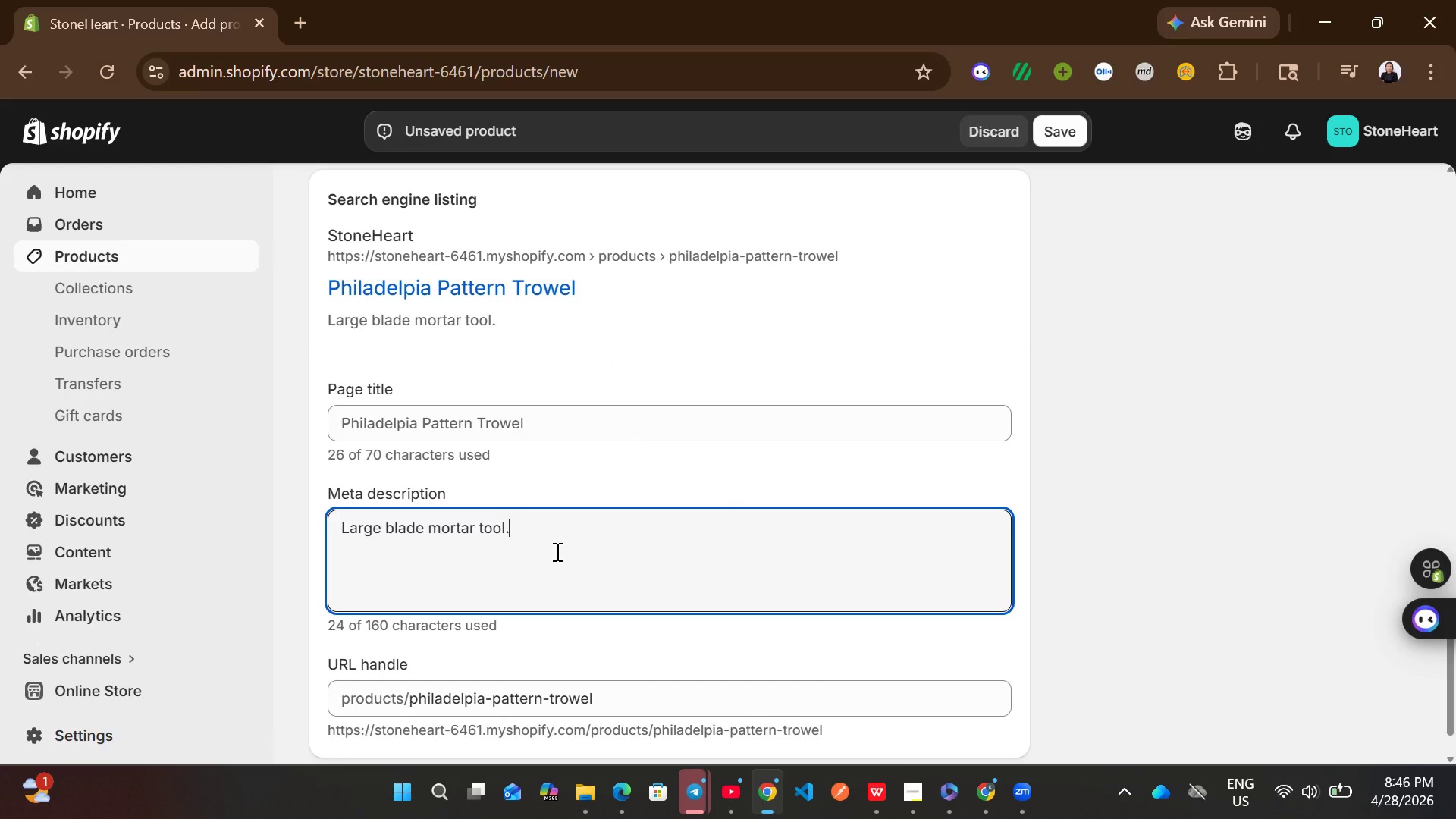 
key(Control+A)
 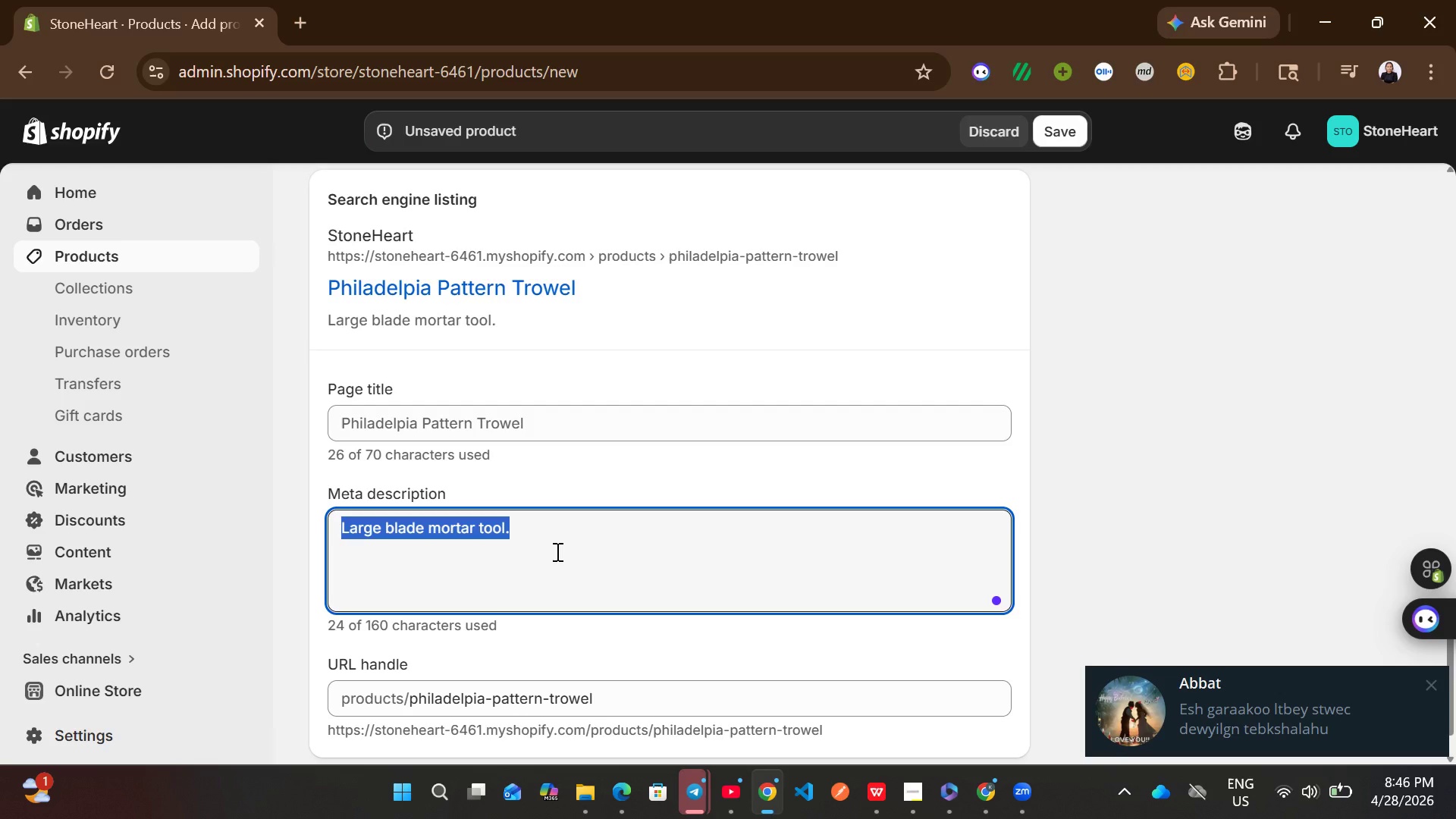 
wait(11.45)
 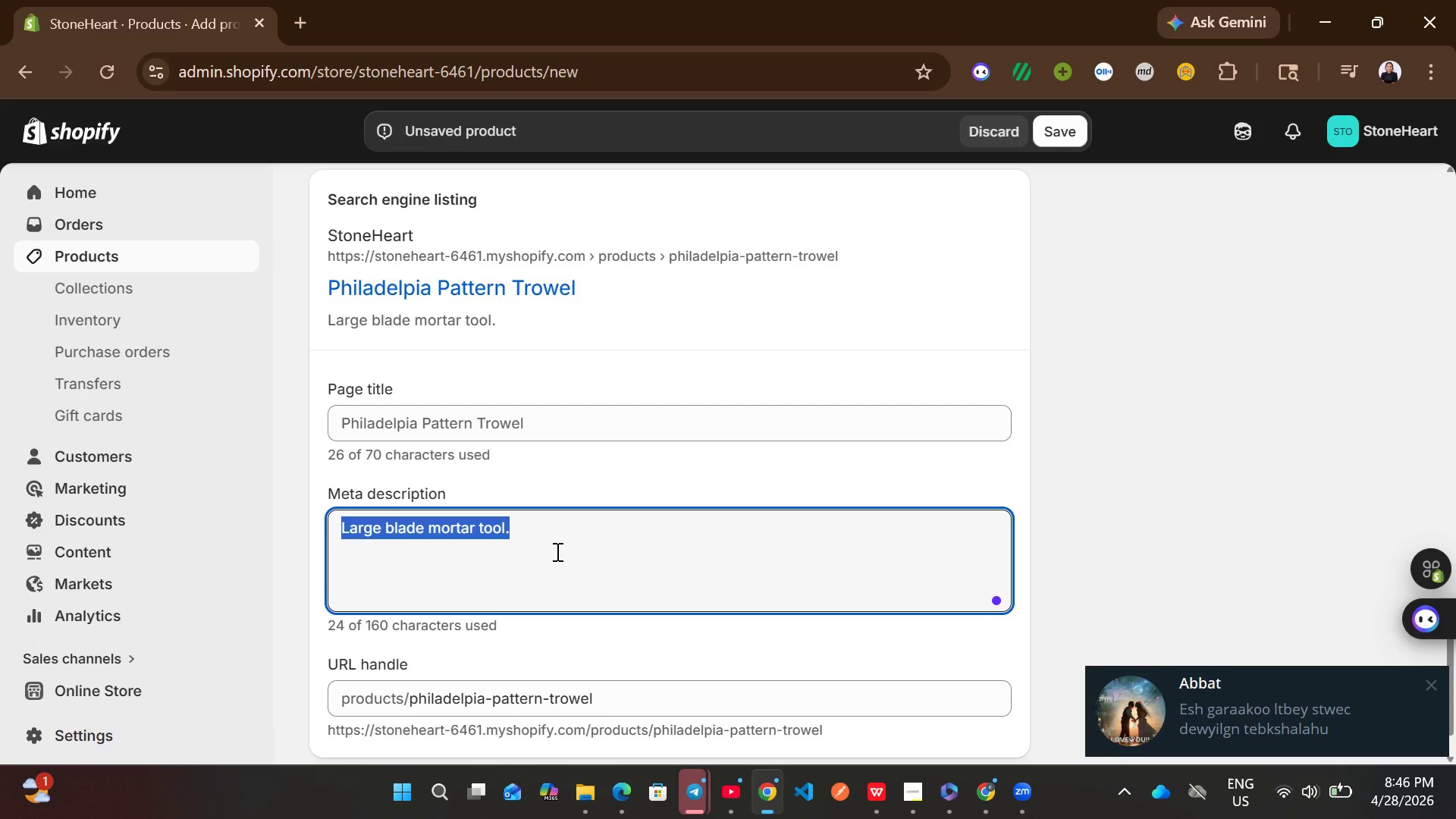 
left_click([1423, 687])
 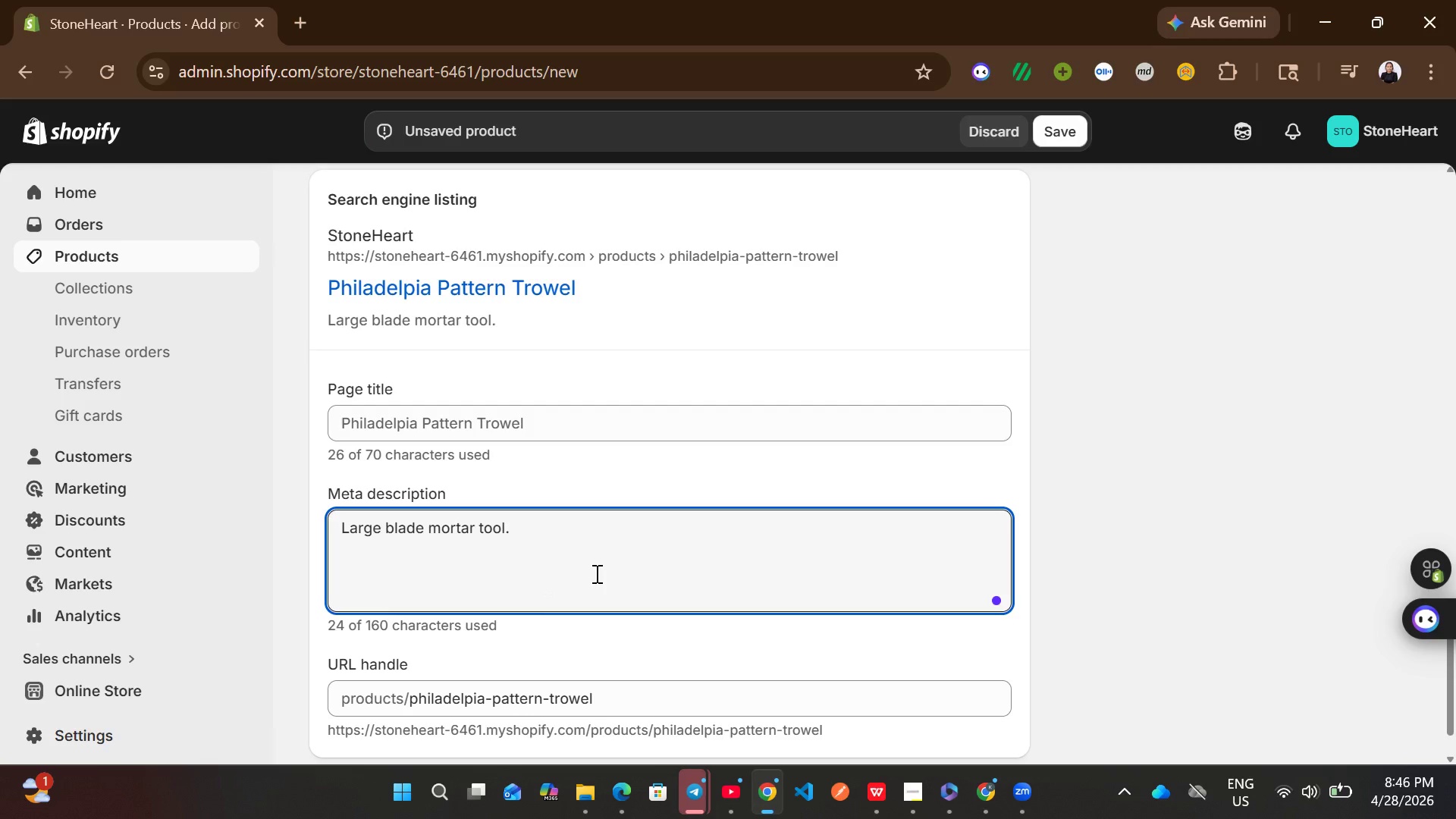 
key(Control+ControlLeft)
 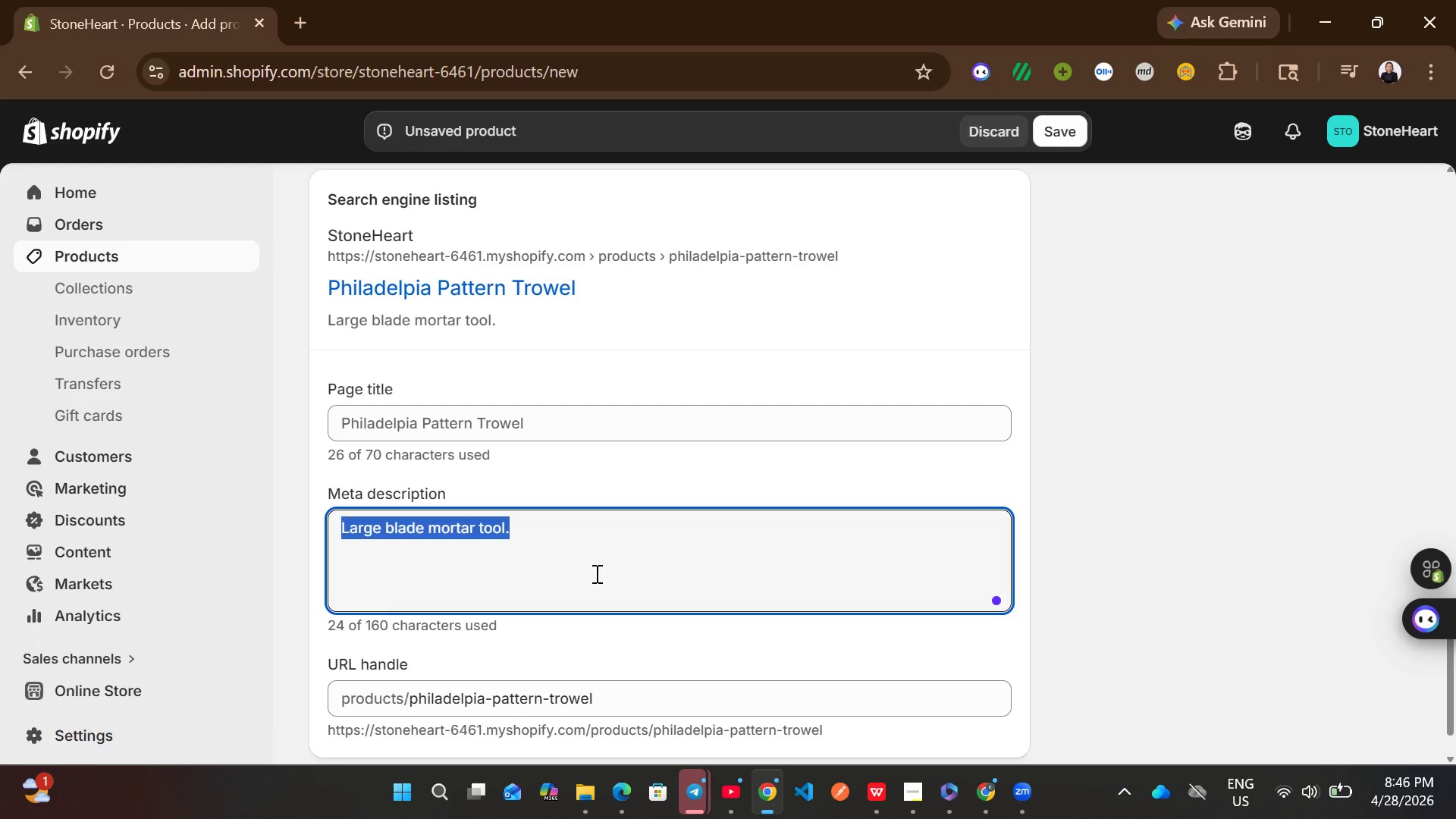 
key(Control+A)
 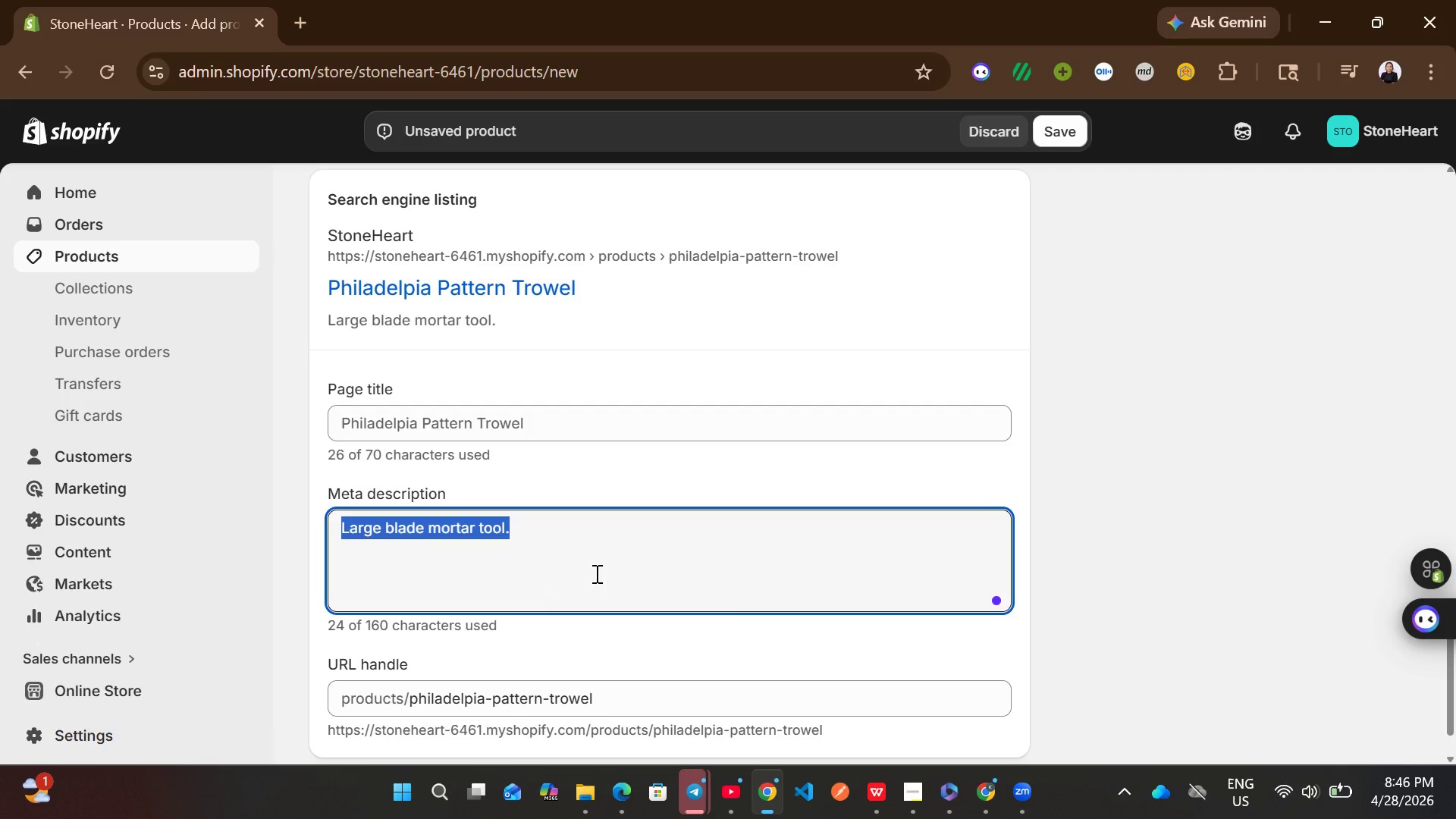 
type(shopi)
key(Backspace)
type( pj)
key(Backspace)
type(hiladelphia pattern trowel pattern )
 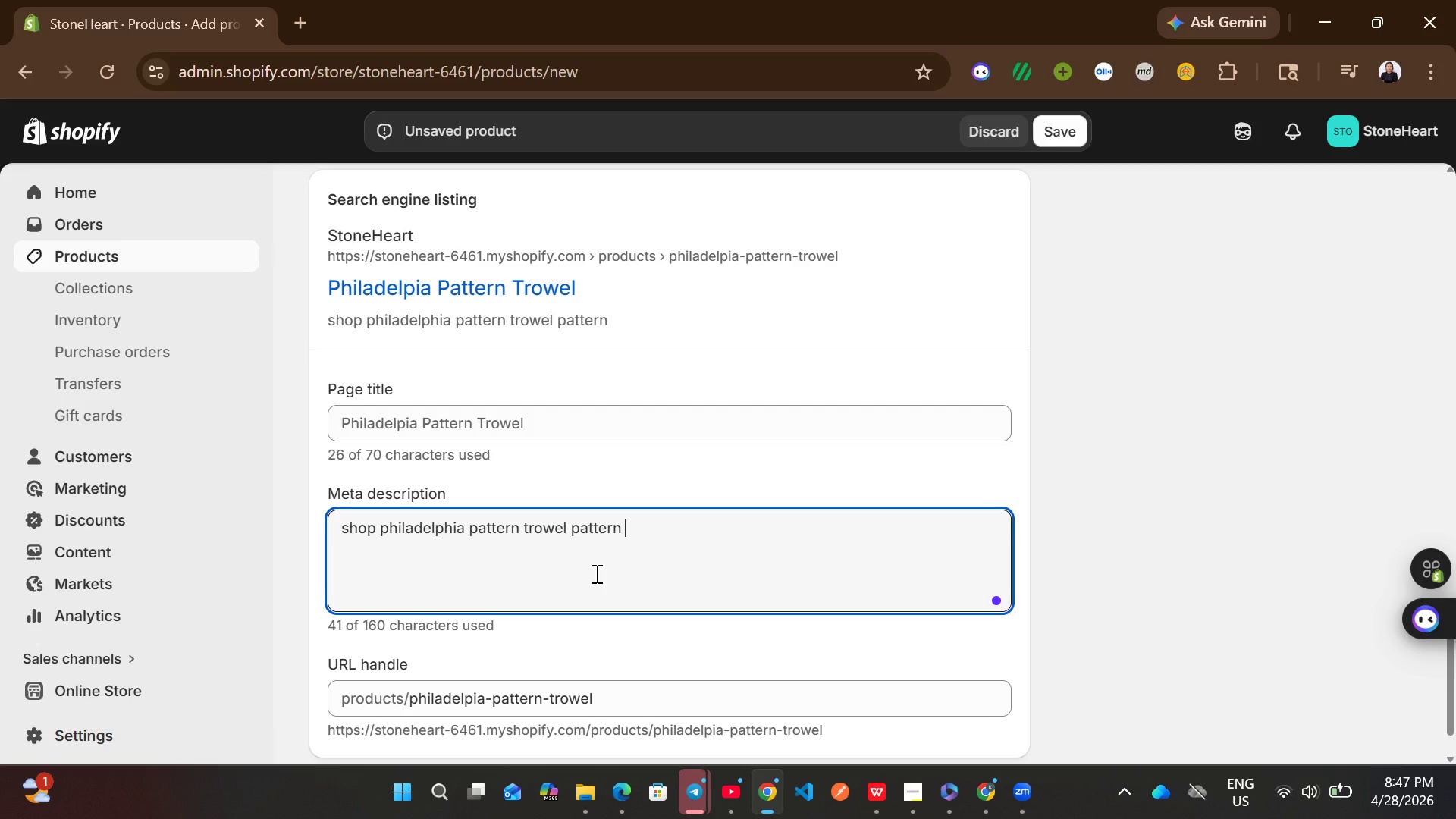 
key(Backspace)
key(Backspace)
key(Backspace)
key(Backspace)
key(Backspace)
key(Backspace)
key(Backspace)
key(Backspace)
type(with durasoft handle)
 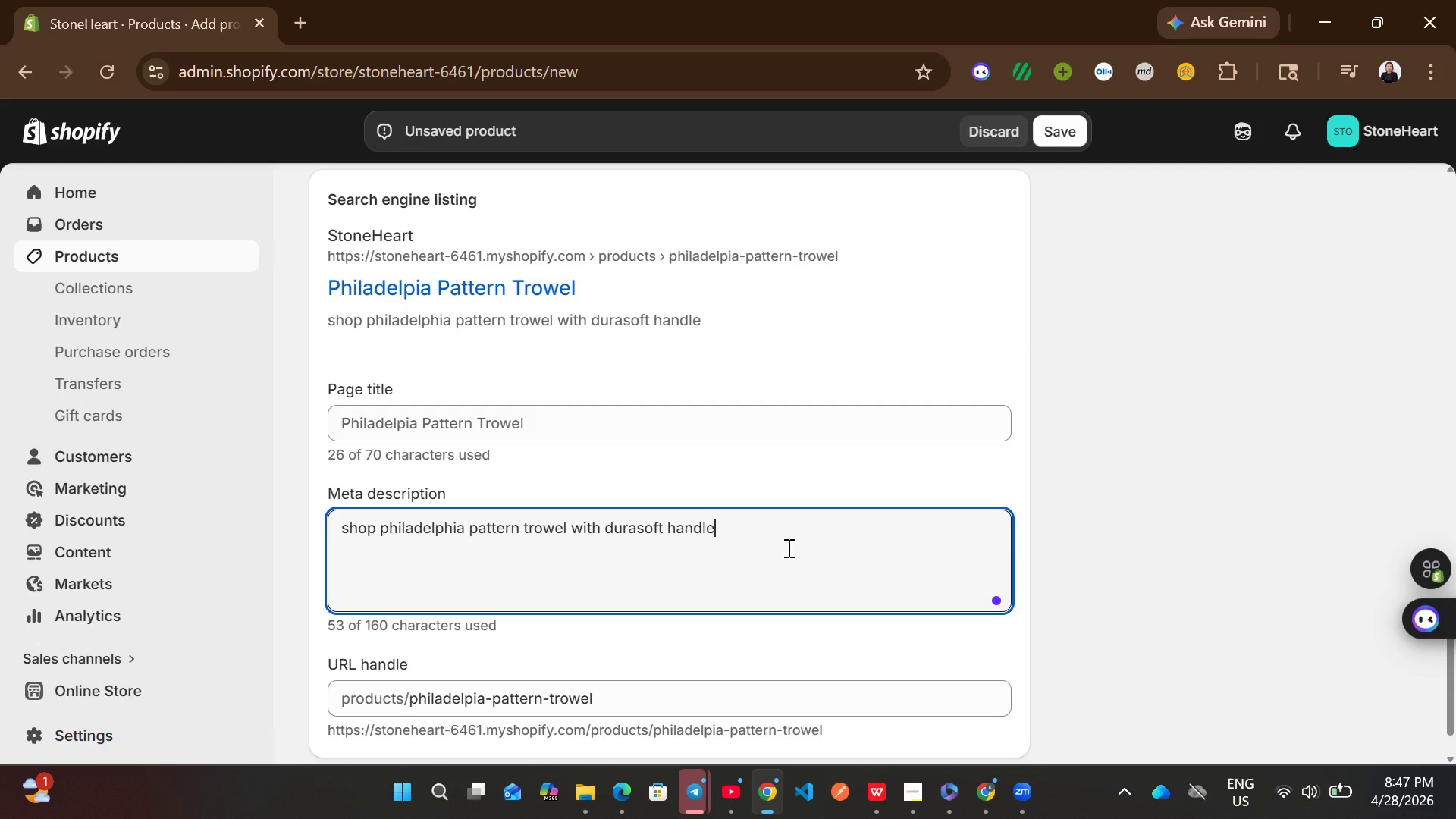 
key(Period)
 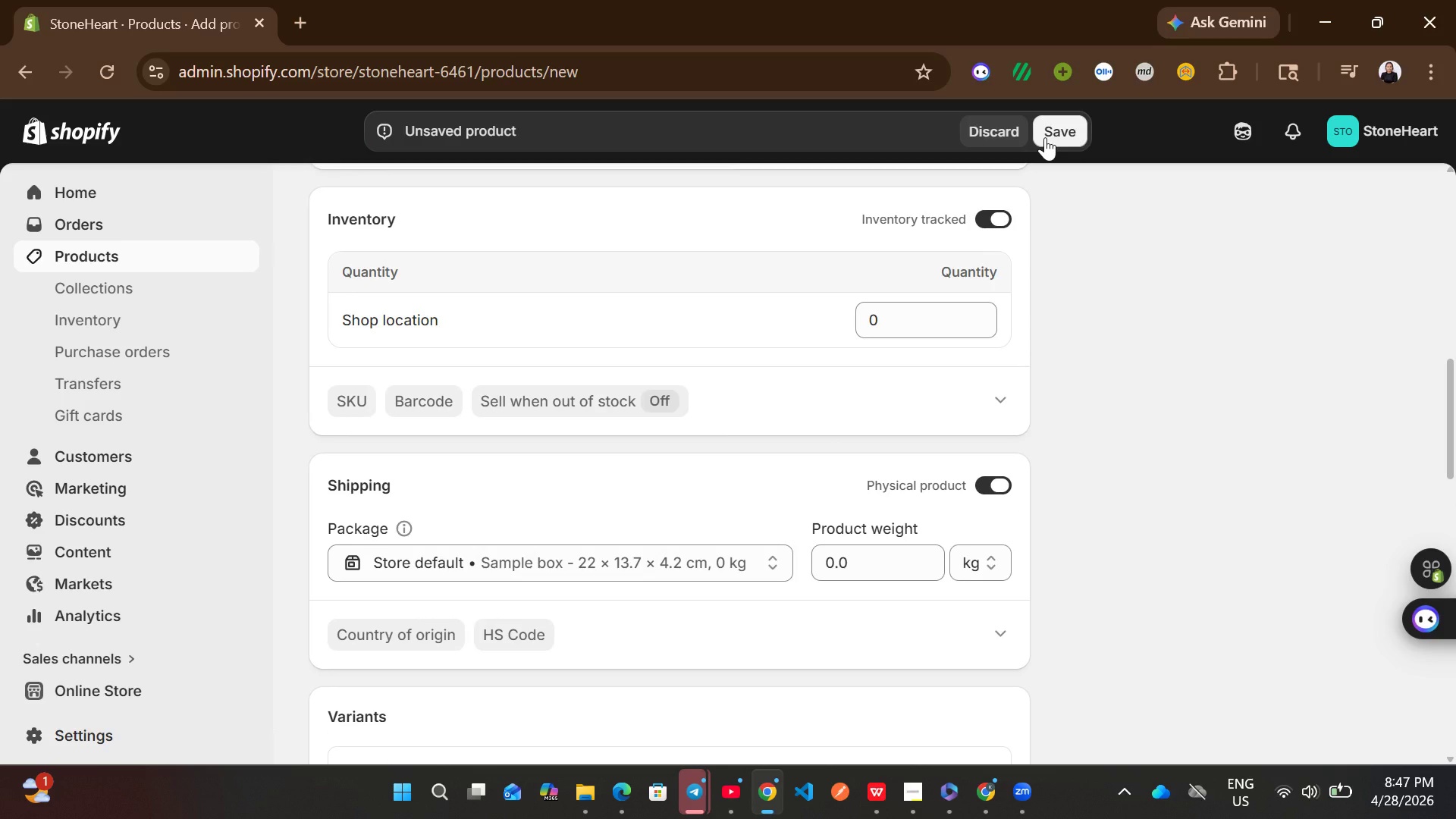 
left_click([1054, 137])
 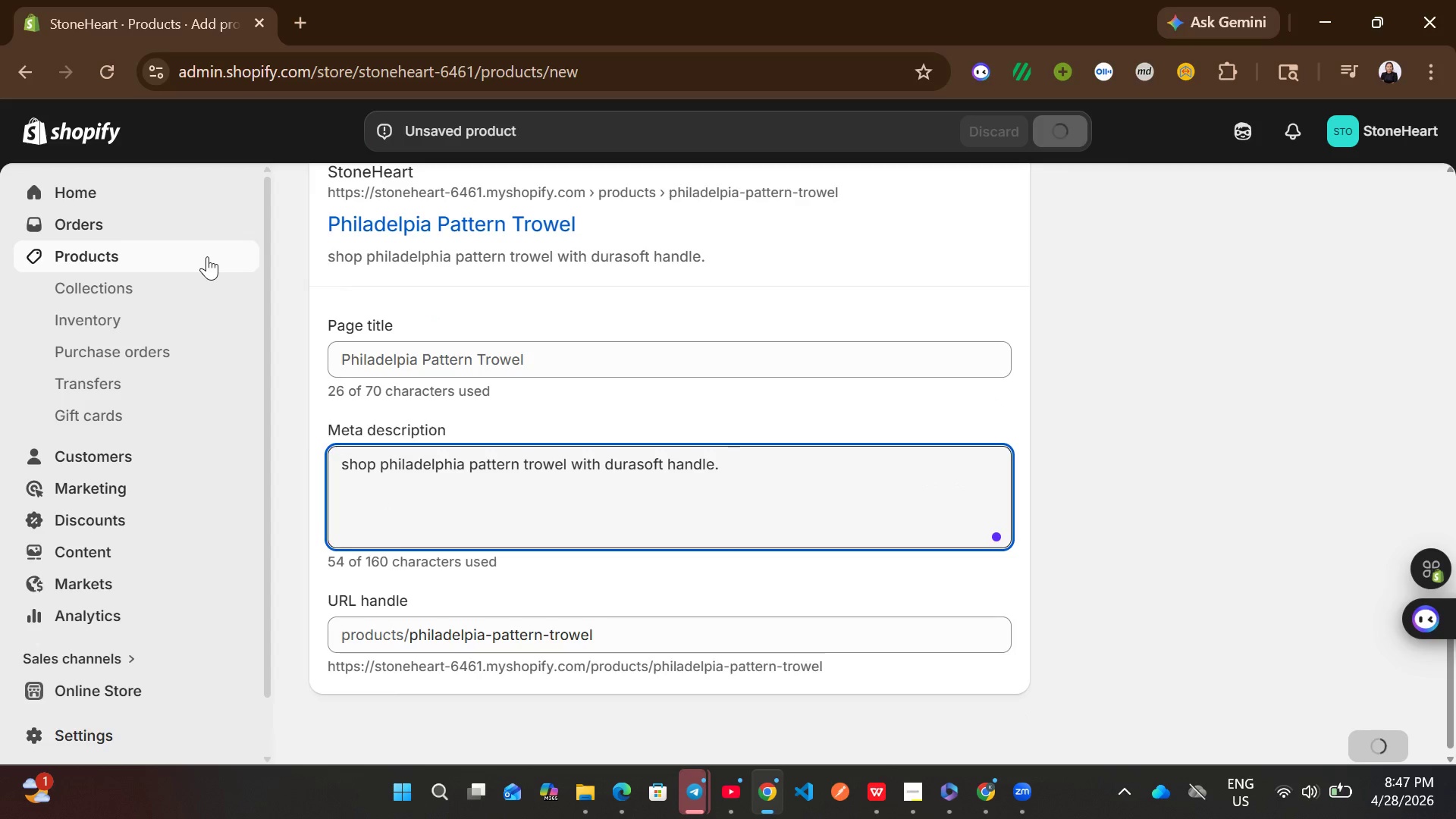 
left_click([206, 255])
 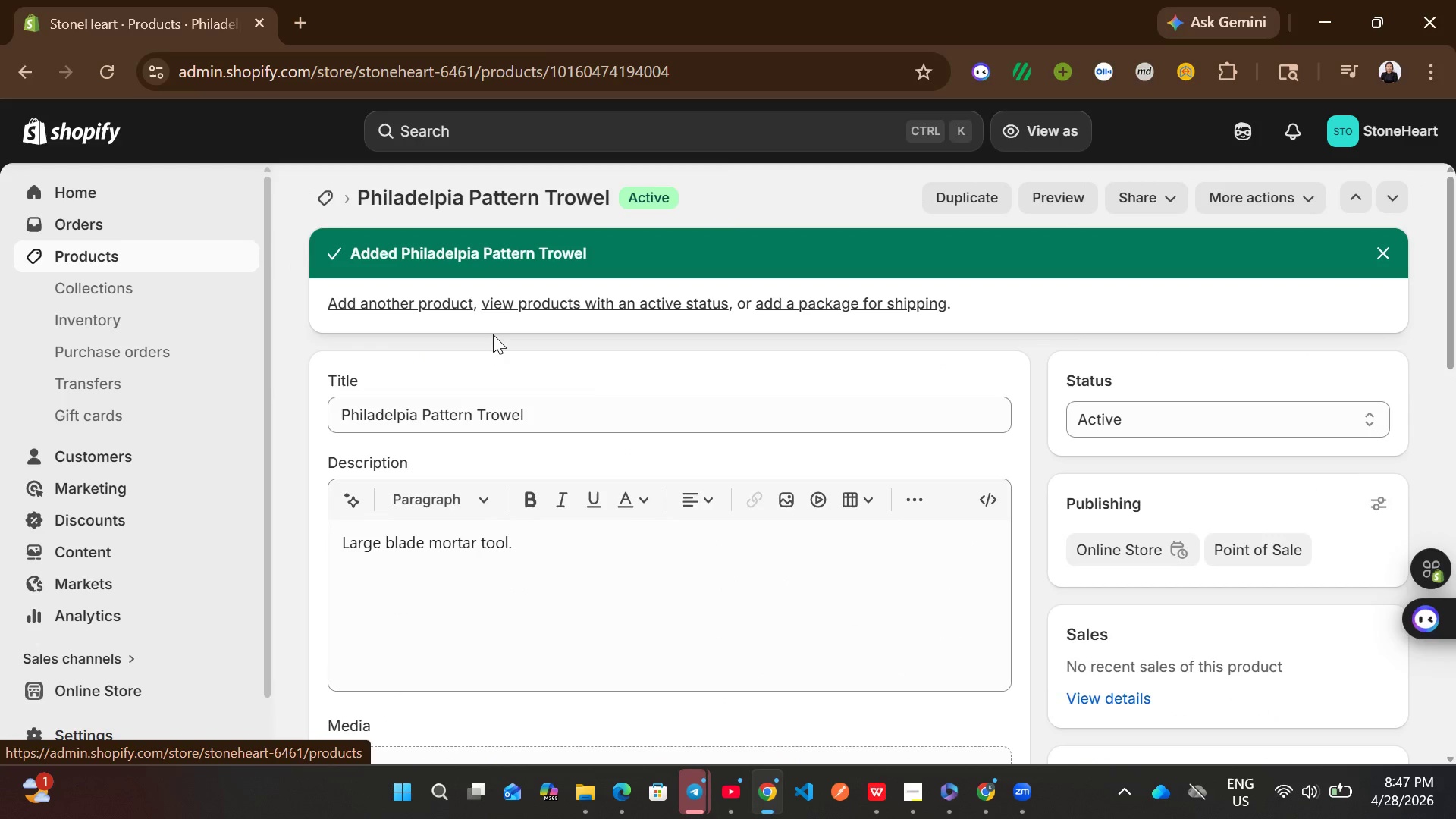 
wait(7.44)
 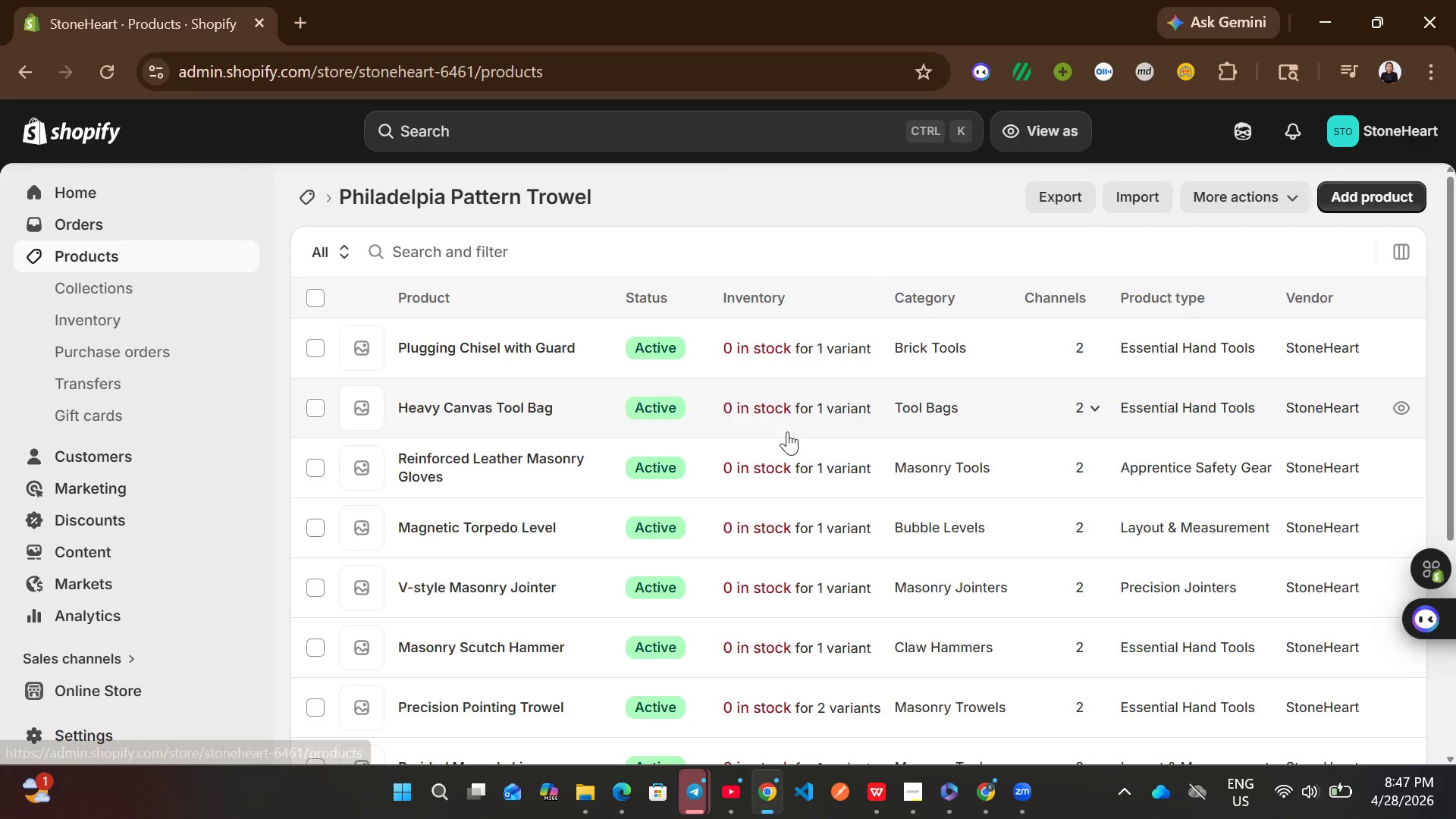 
left_click([229, 250])
 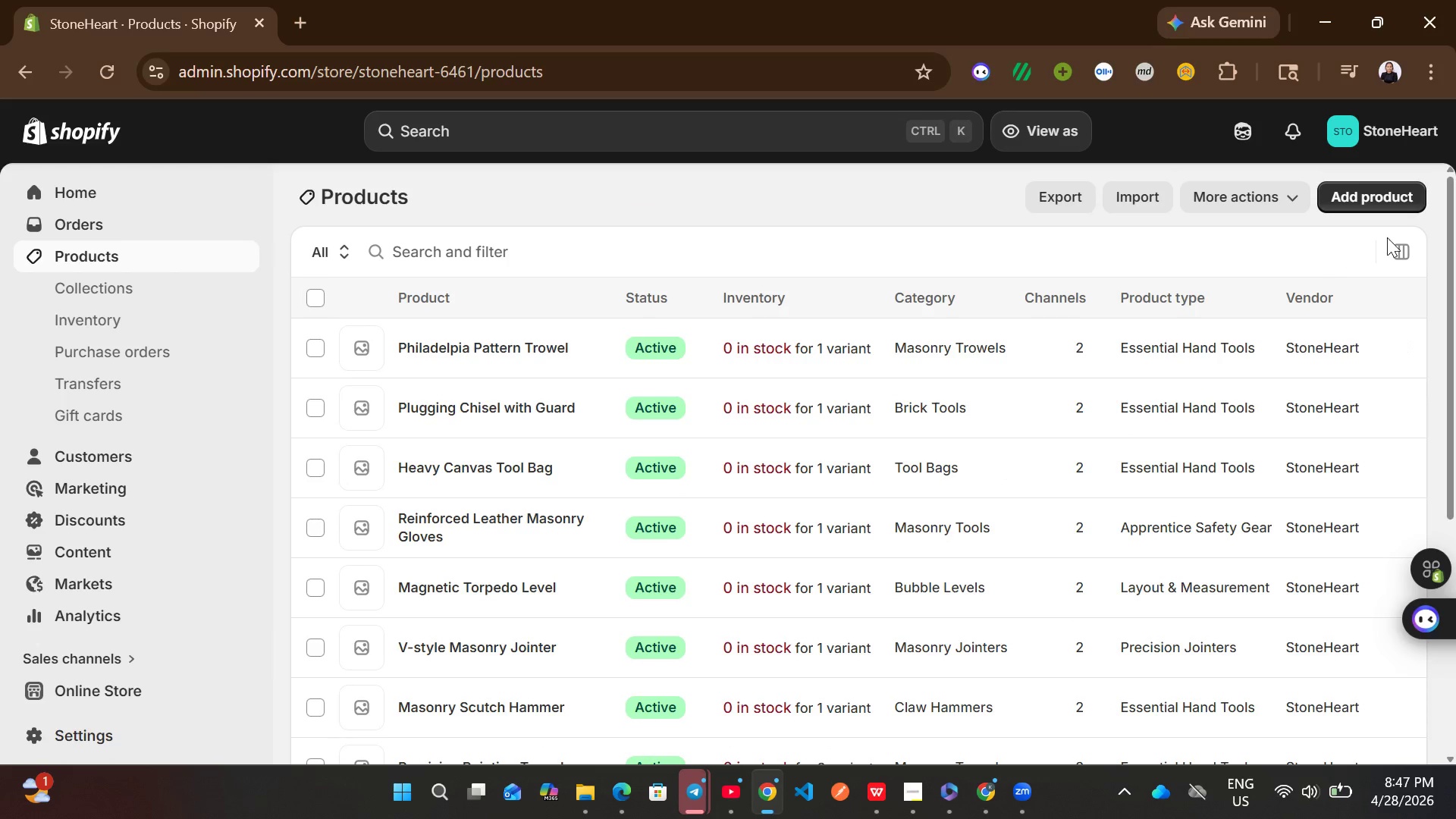 
left_click([1387, 196])
 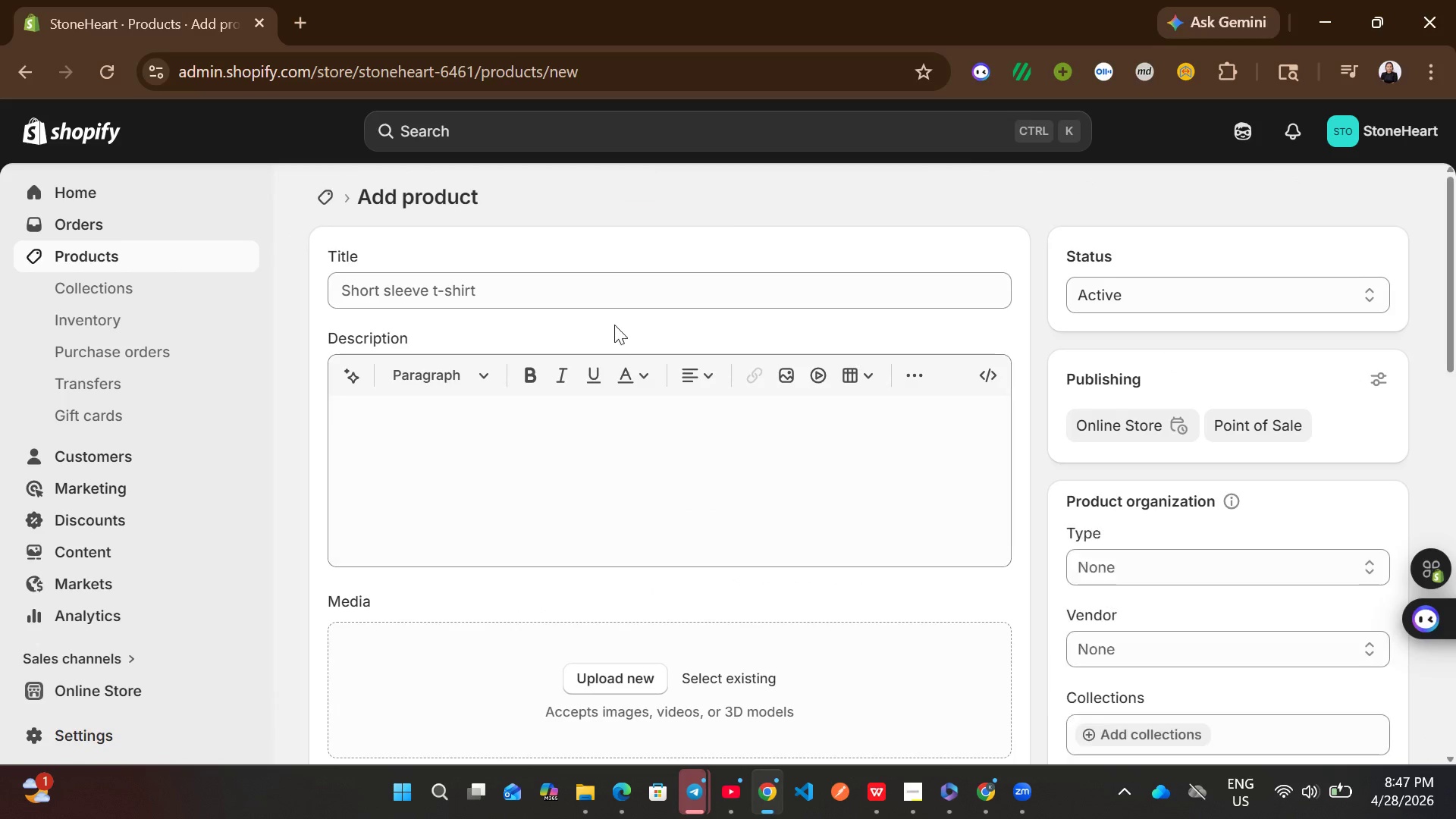 
left_click([538, 302])
 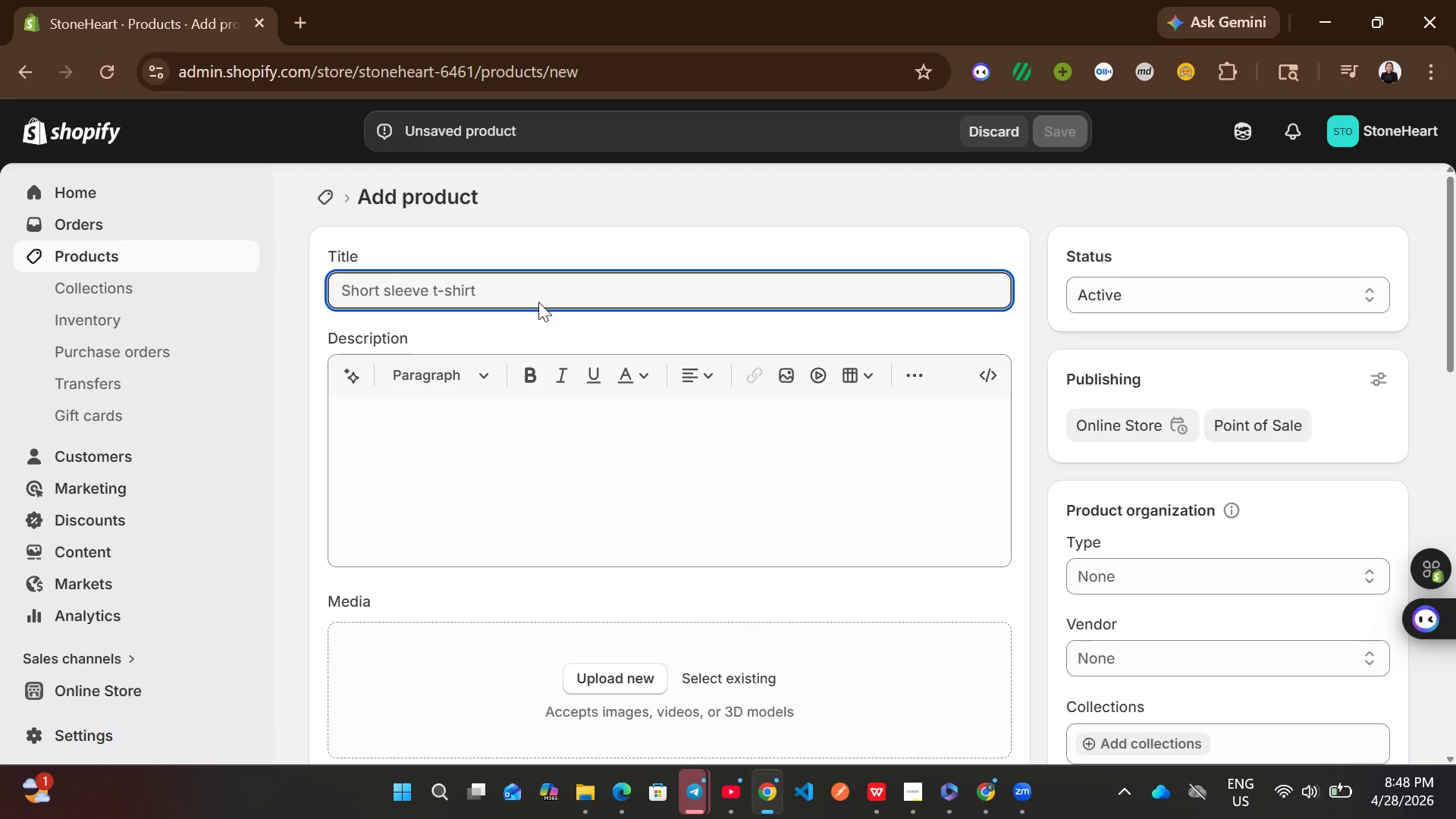 
wait(28.16)
 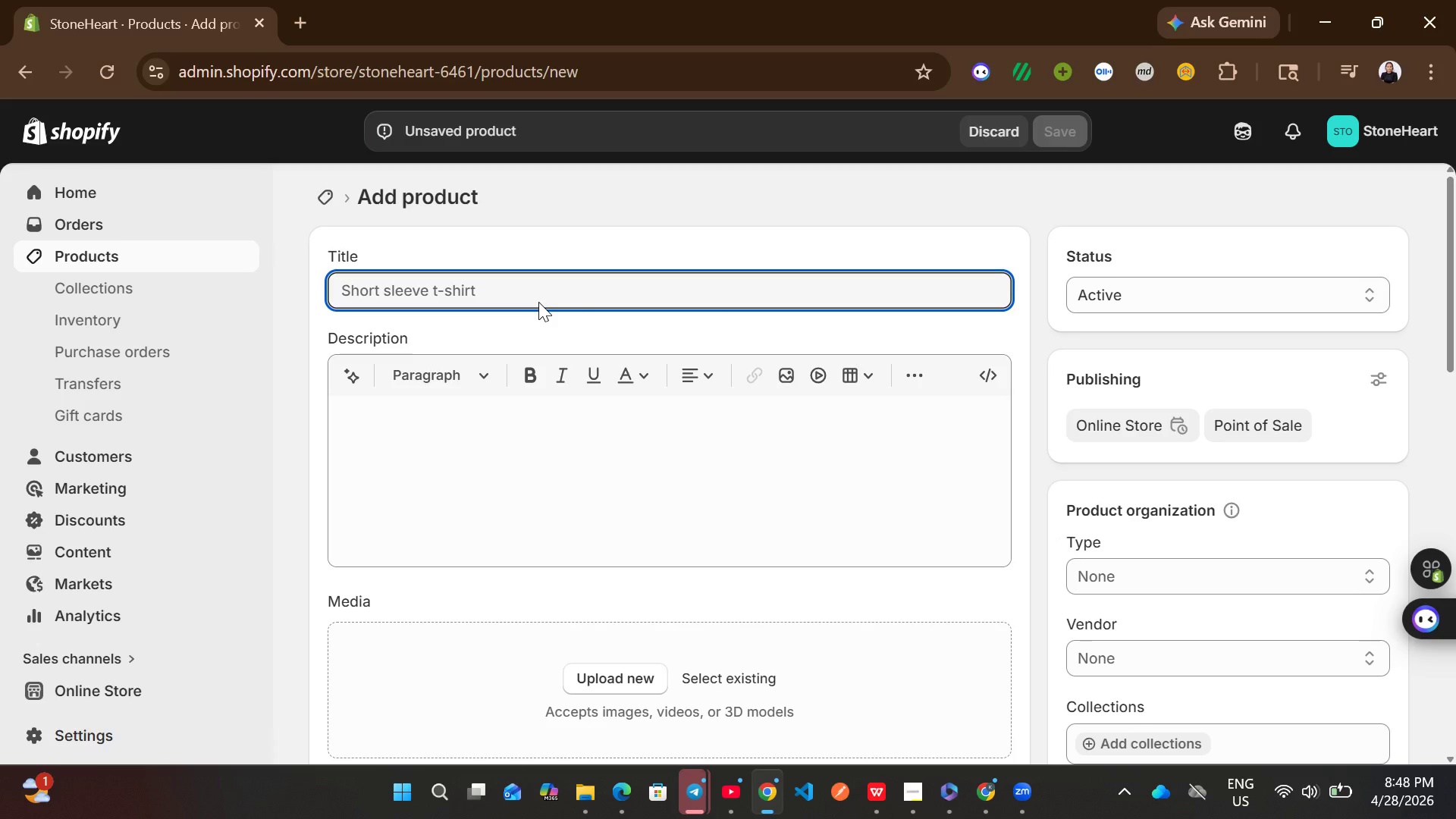 
type(Graphine )
key(Backspace)
key(Backspace)
key(Backspace)
key(Backspace)
type(evie)
key(Backspace)
type(ne Jointer )
key(Backspace)
 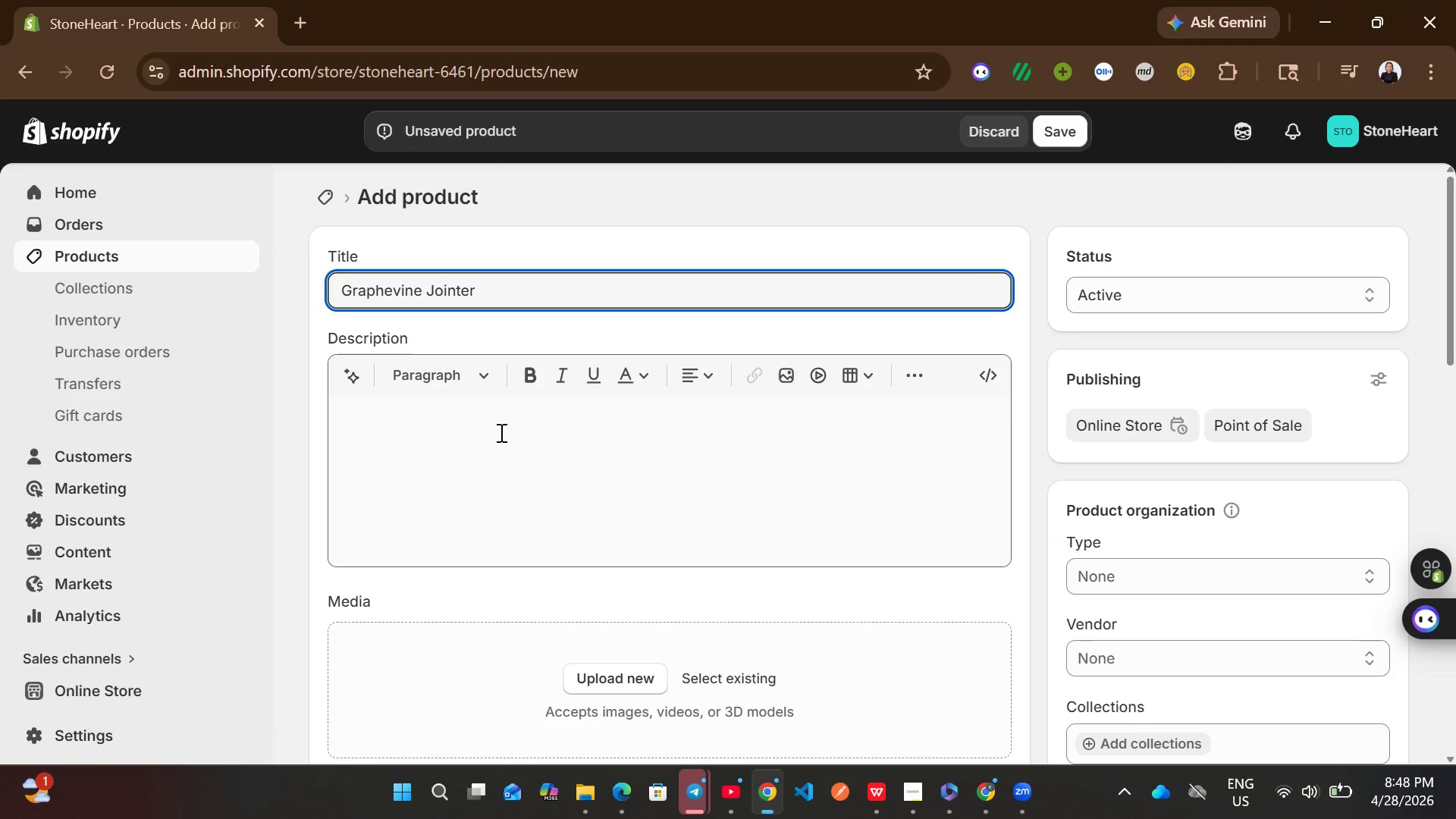 
left_click([479, 511])
 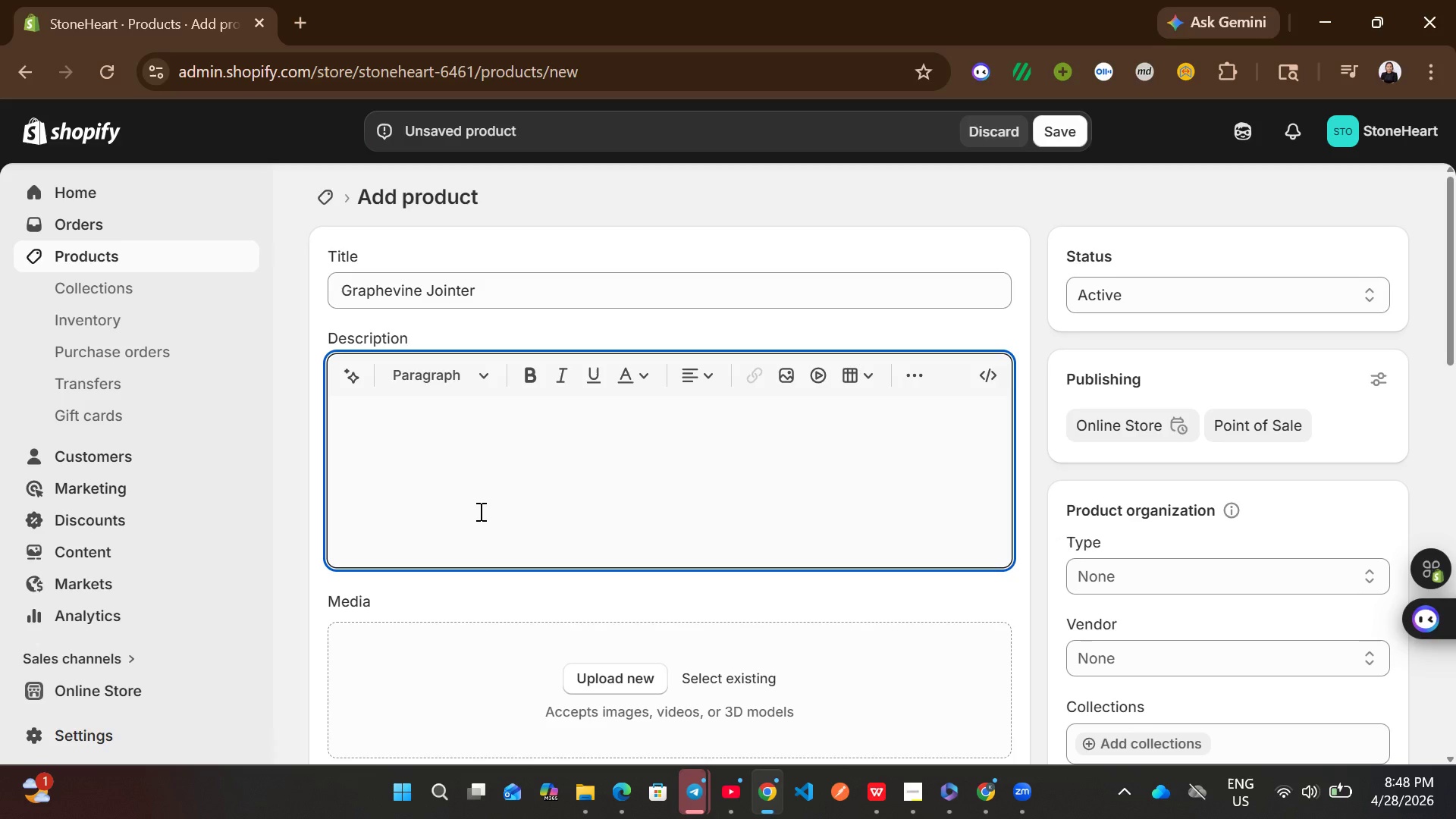 
type(Decorative mortar finic)
key(Backspace)
type(shes)
 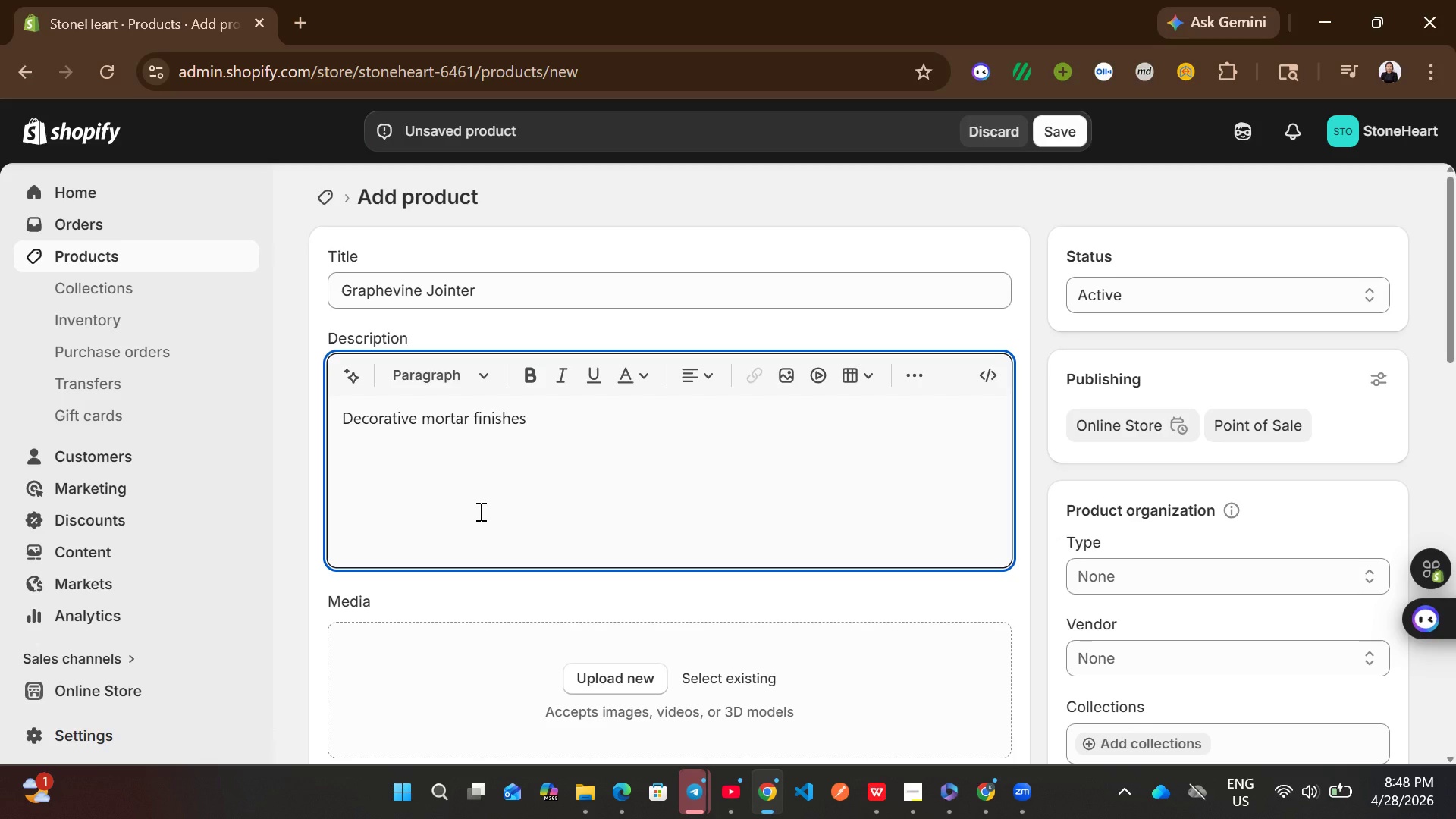 
key(Period)
 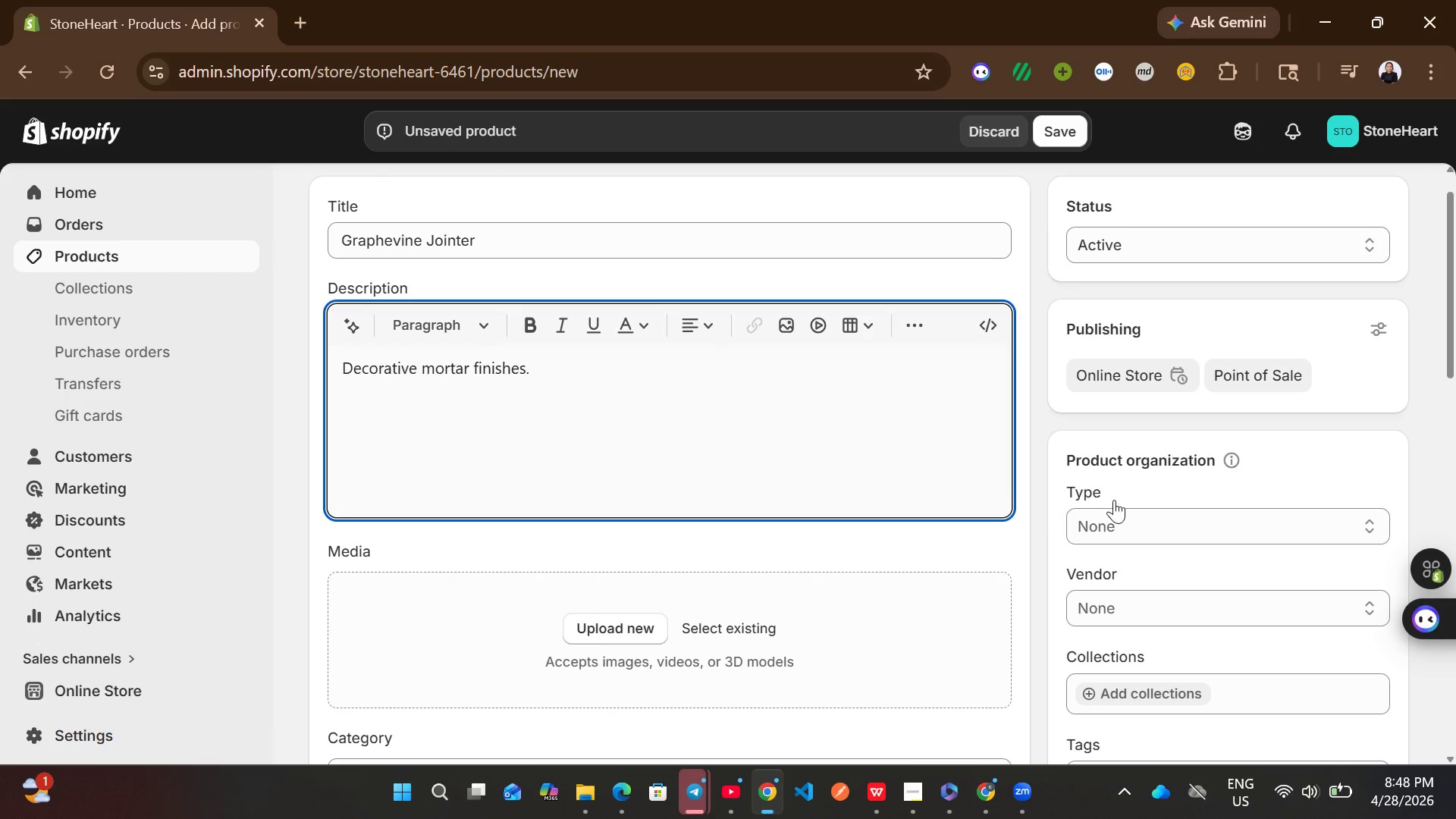 
left_click([1135, 520])
 